 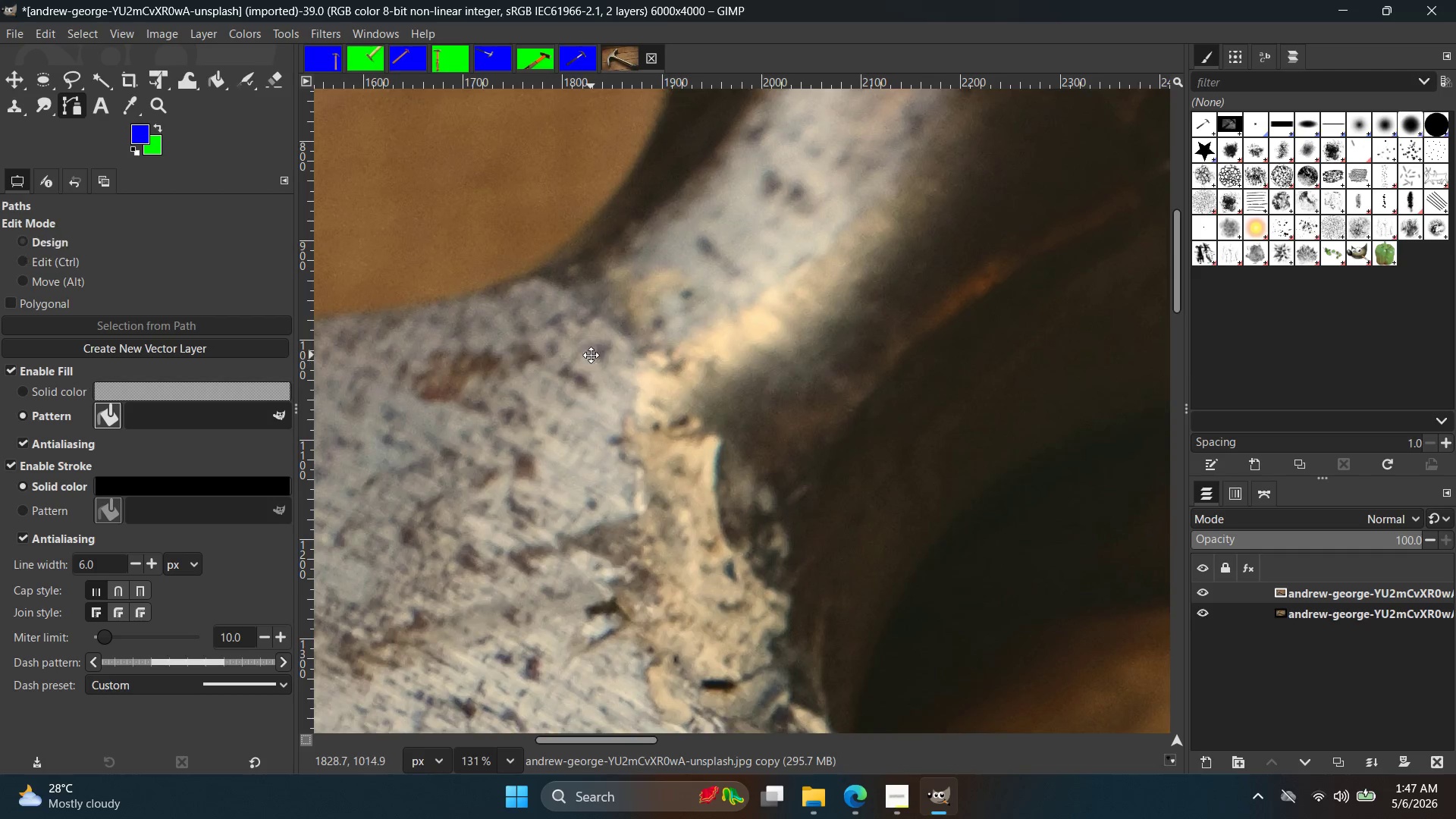 
hold_key(key=Space, duration=0.45)
 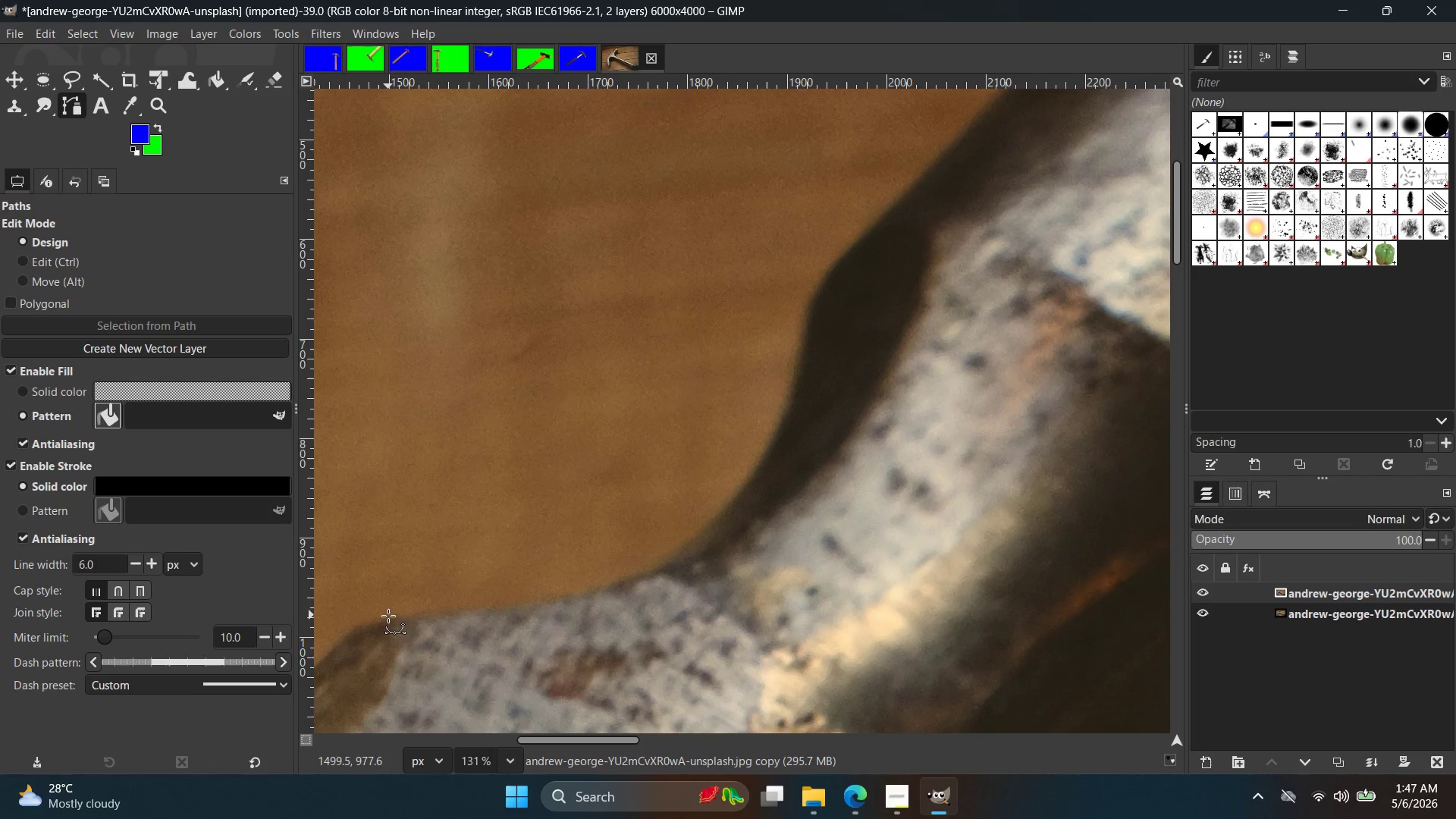 
scroll: coordinate [592, 377], scroll_direction: up, amount: 3.0
 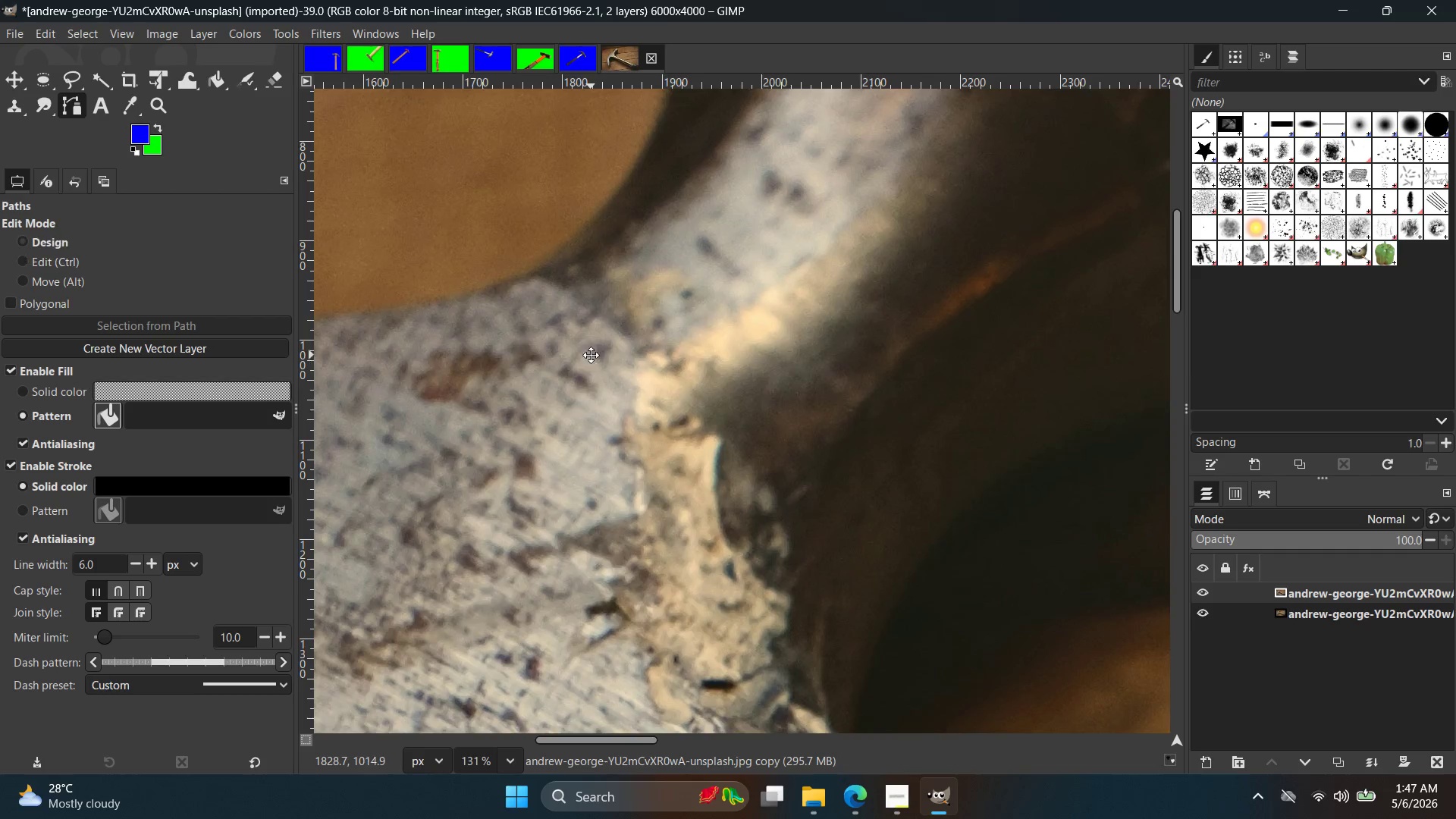 
left_click([388, 619])
 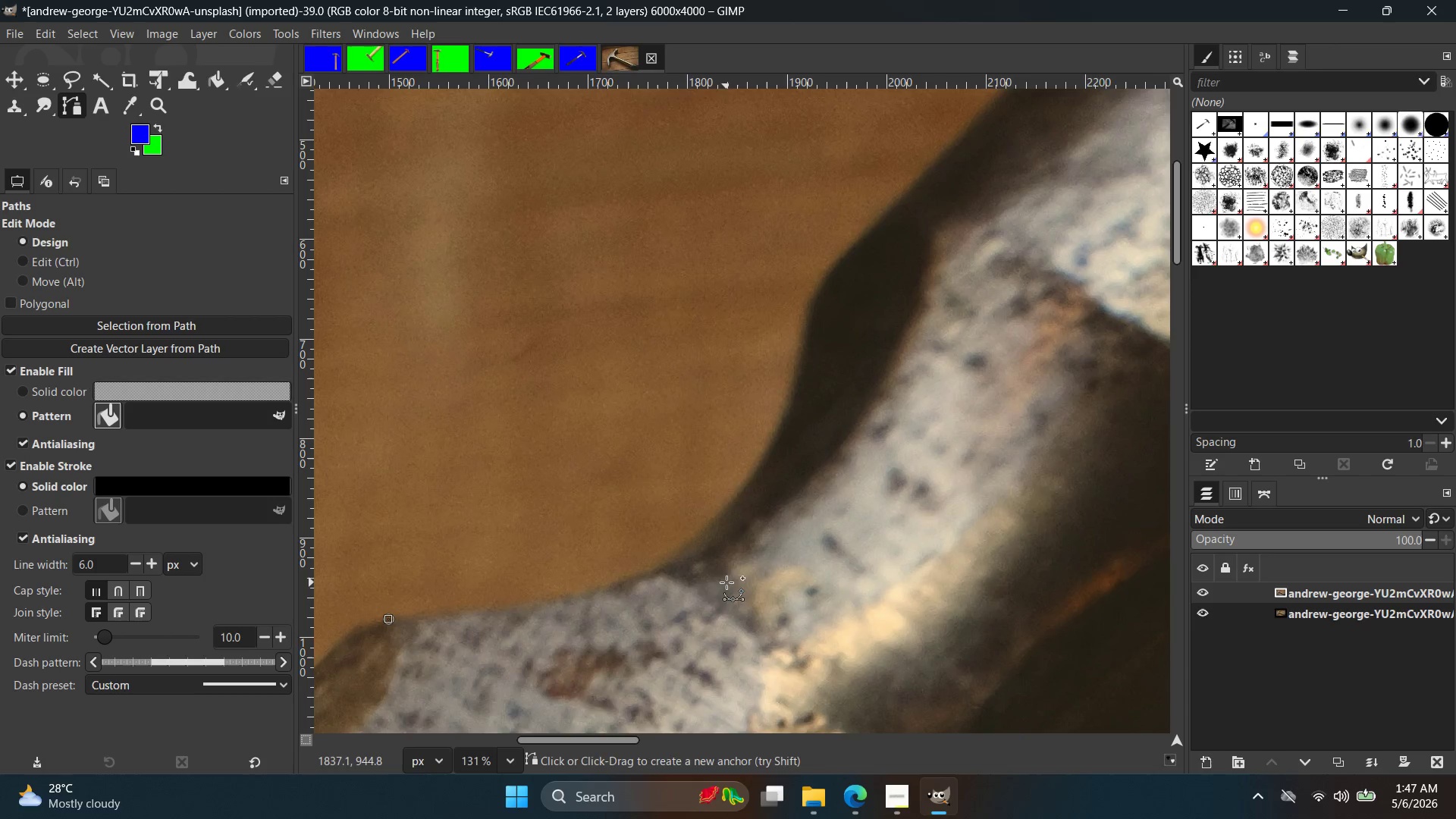 
hold_key(key=ControlLeft, duration=0.36)
scroll: coordinate [686, 577], scroll_direction: up, amount: 3.0
 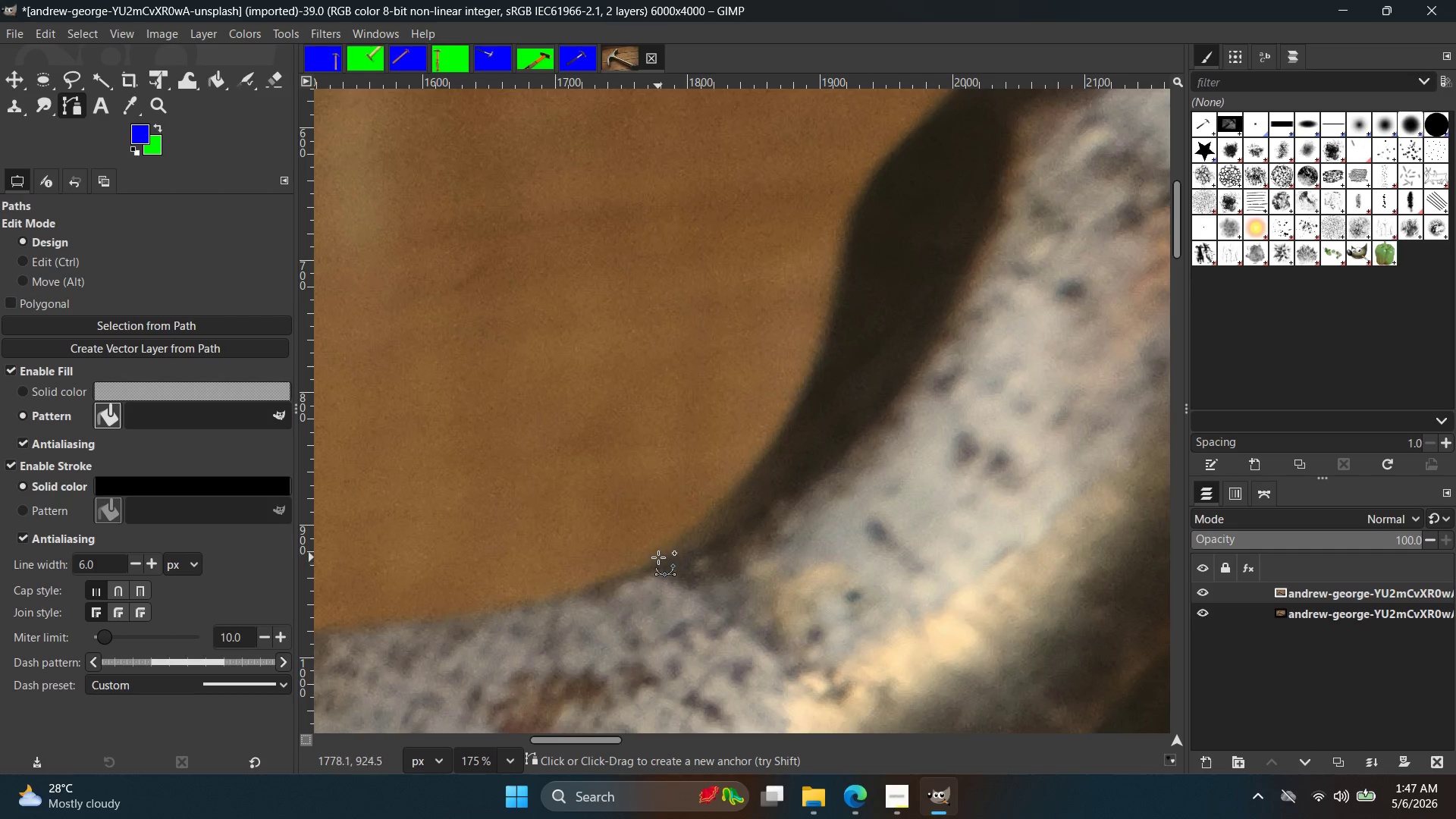 
left_click_drag(start_coordinate=[659, 553], to_coordinate=[720, 499])
 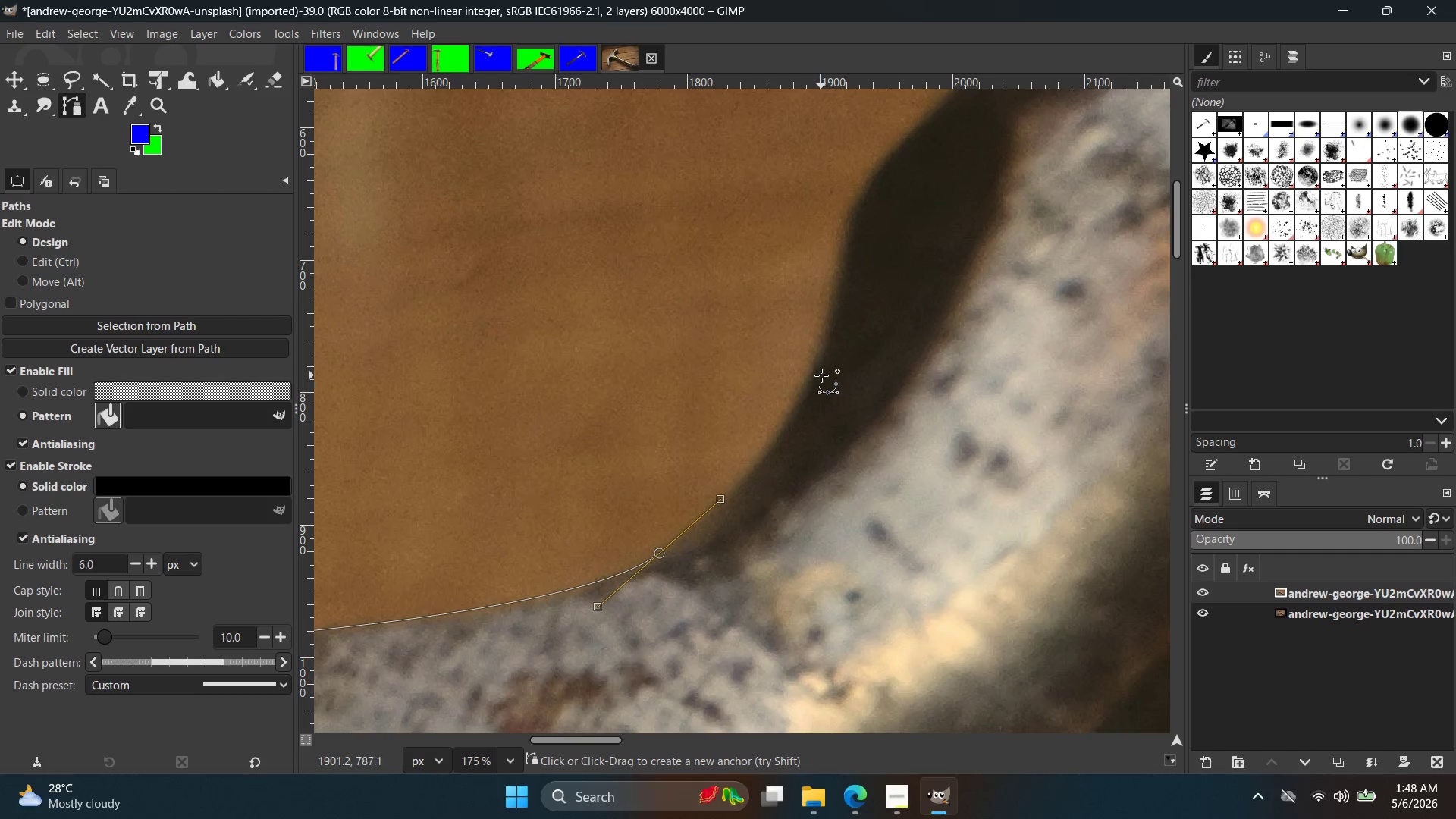 
left_click_drag(start_coordinate=[821, 354], to_coordinate=[837, 274])
 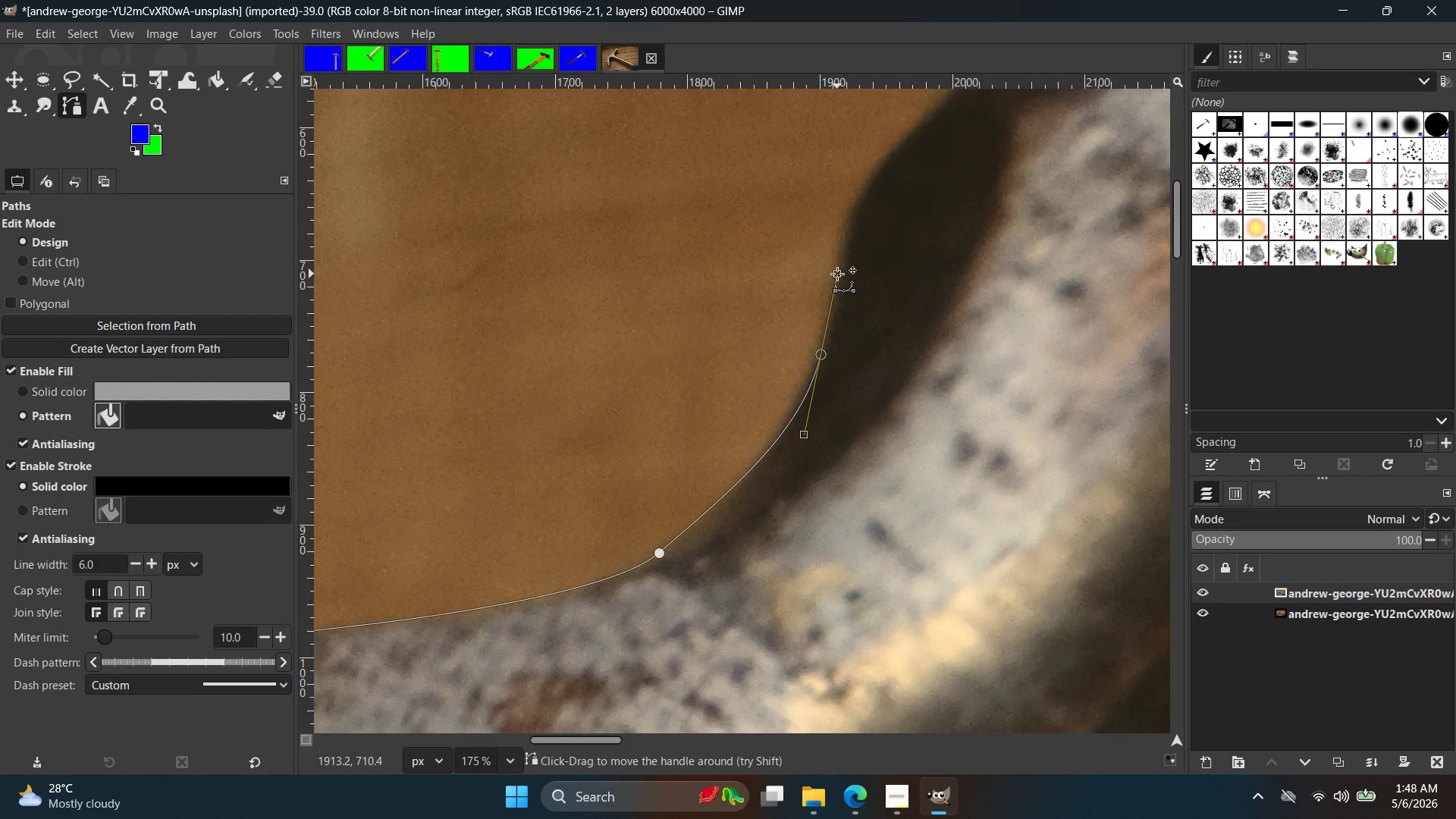 
hold_key(key=Space, duration=0.38)
 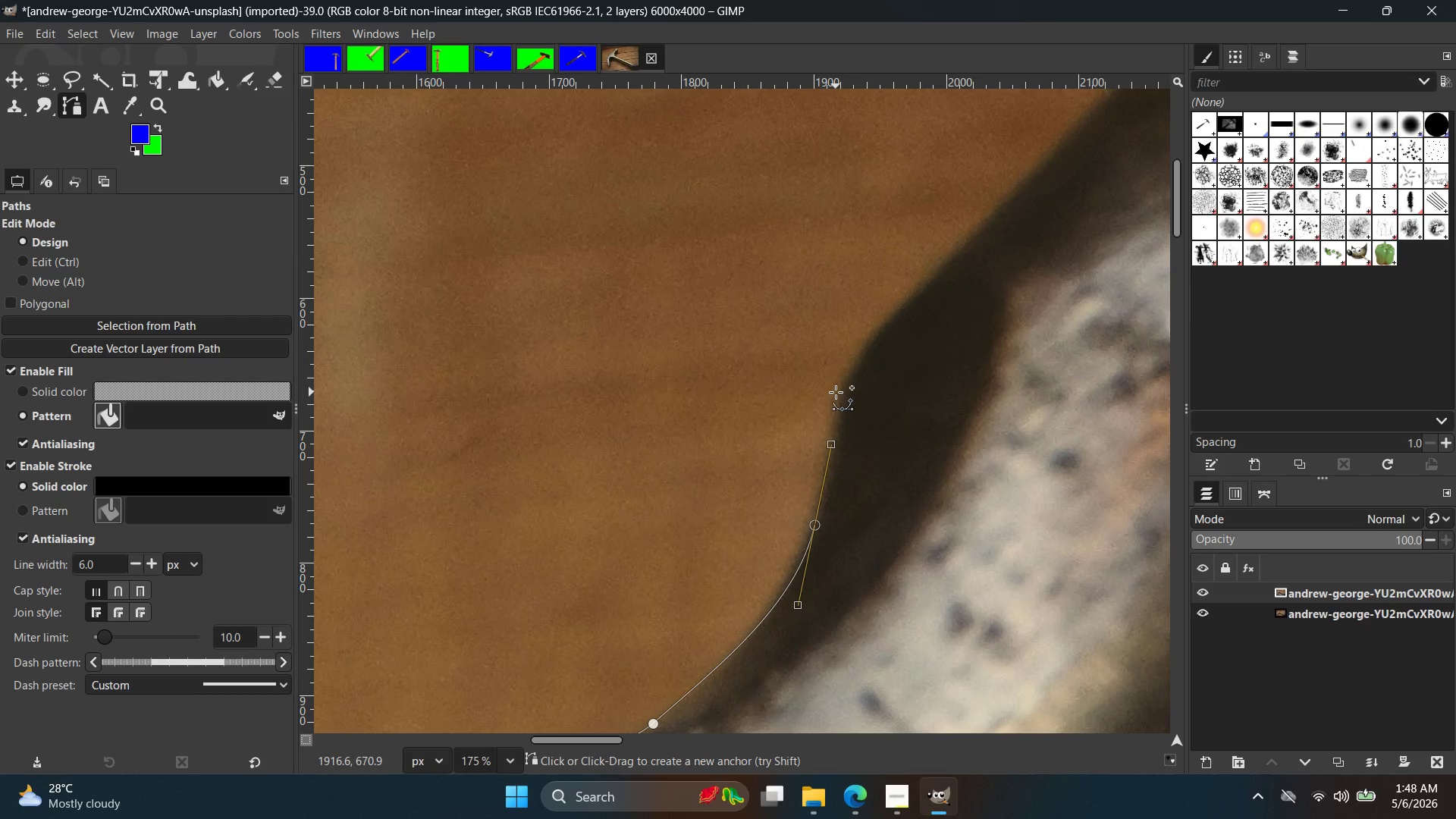 
left_click([836, 391])
 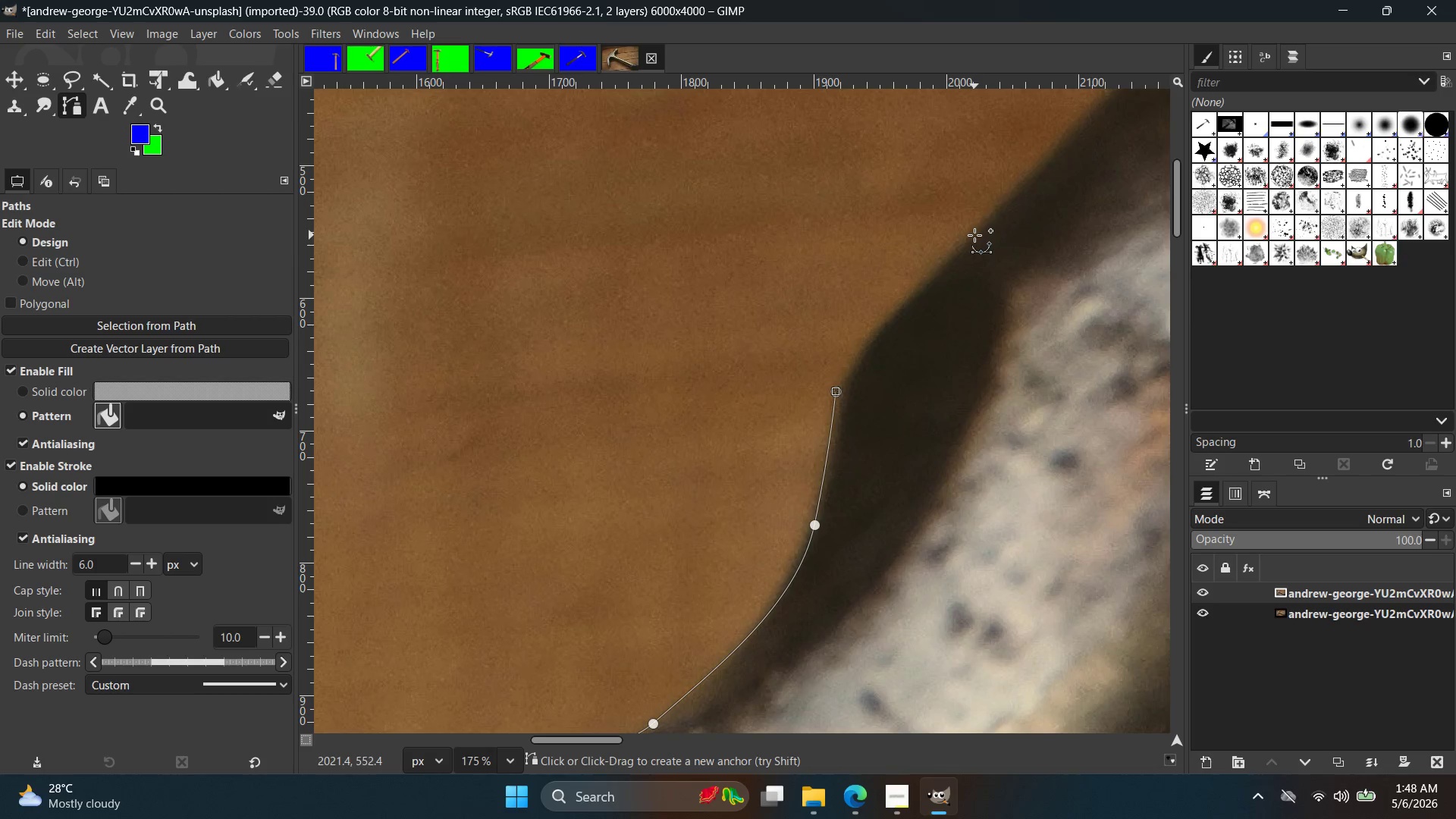 
left_click_drag(start_coordinate=[974, 235], to_coordinate=[1054, 185])
 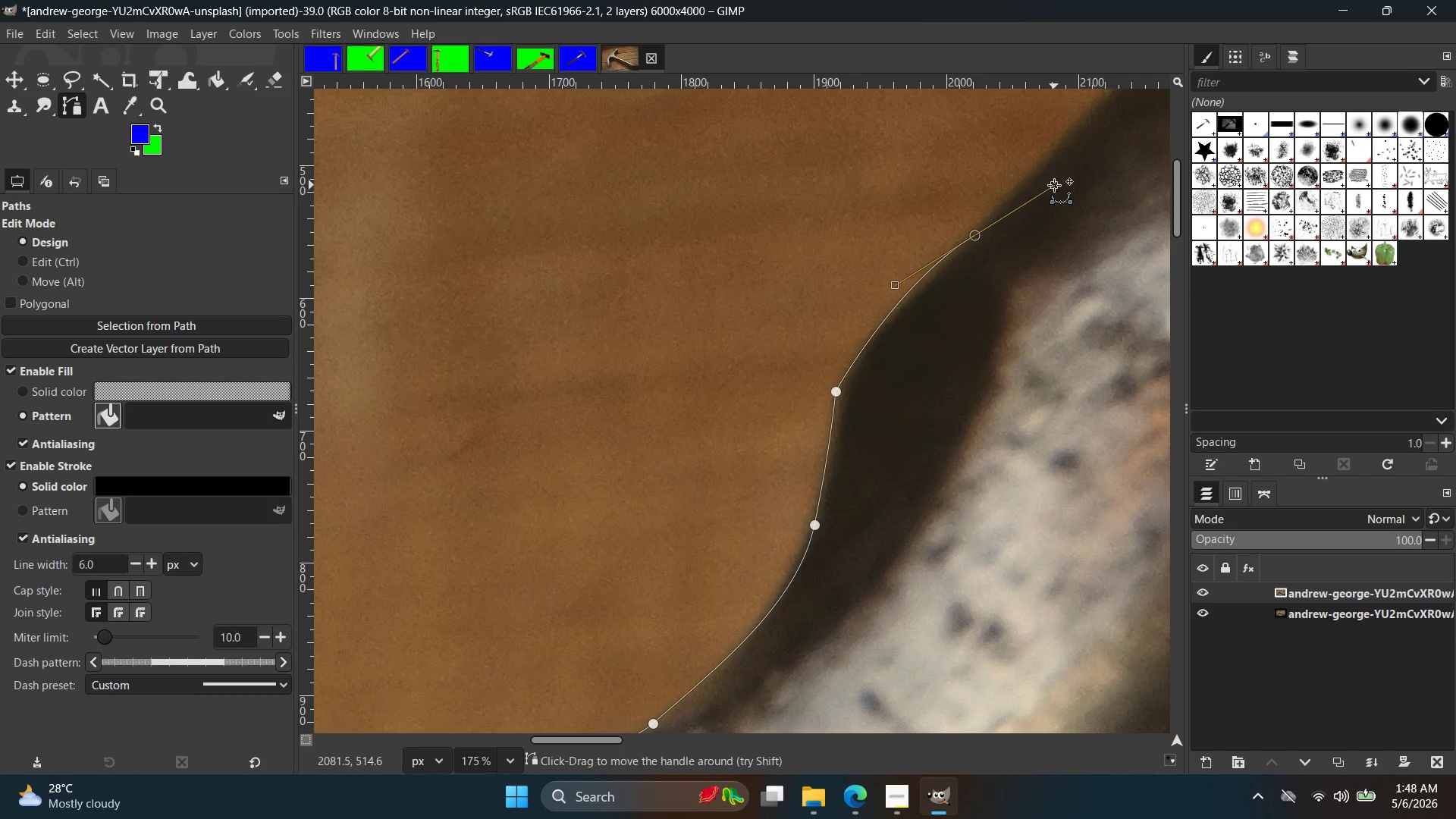 
left_click_drag(start_coordinate=[1054, 185], to_coordinate=[1050, 144])
 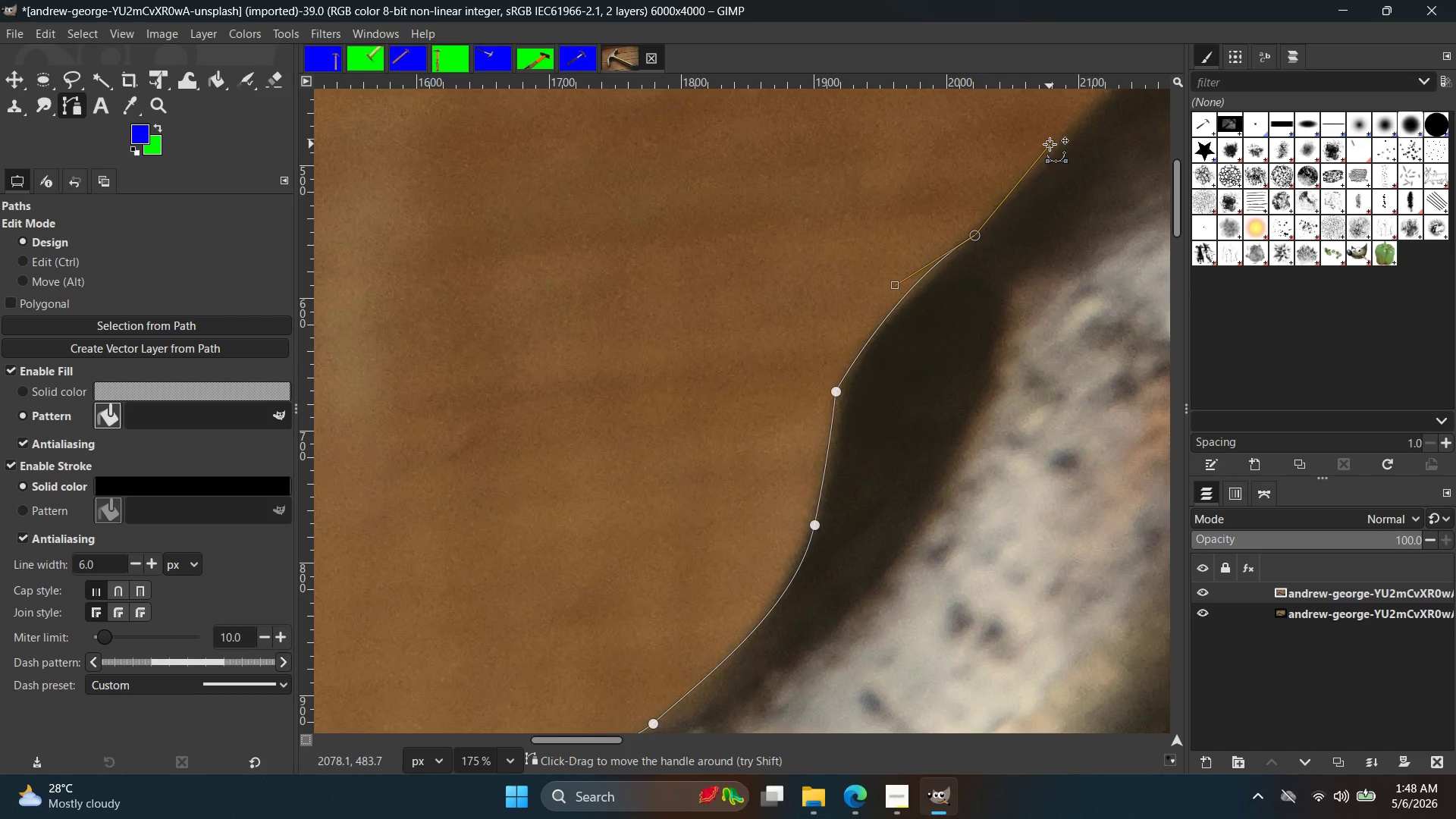 
key(Control+Z)
 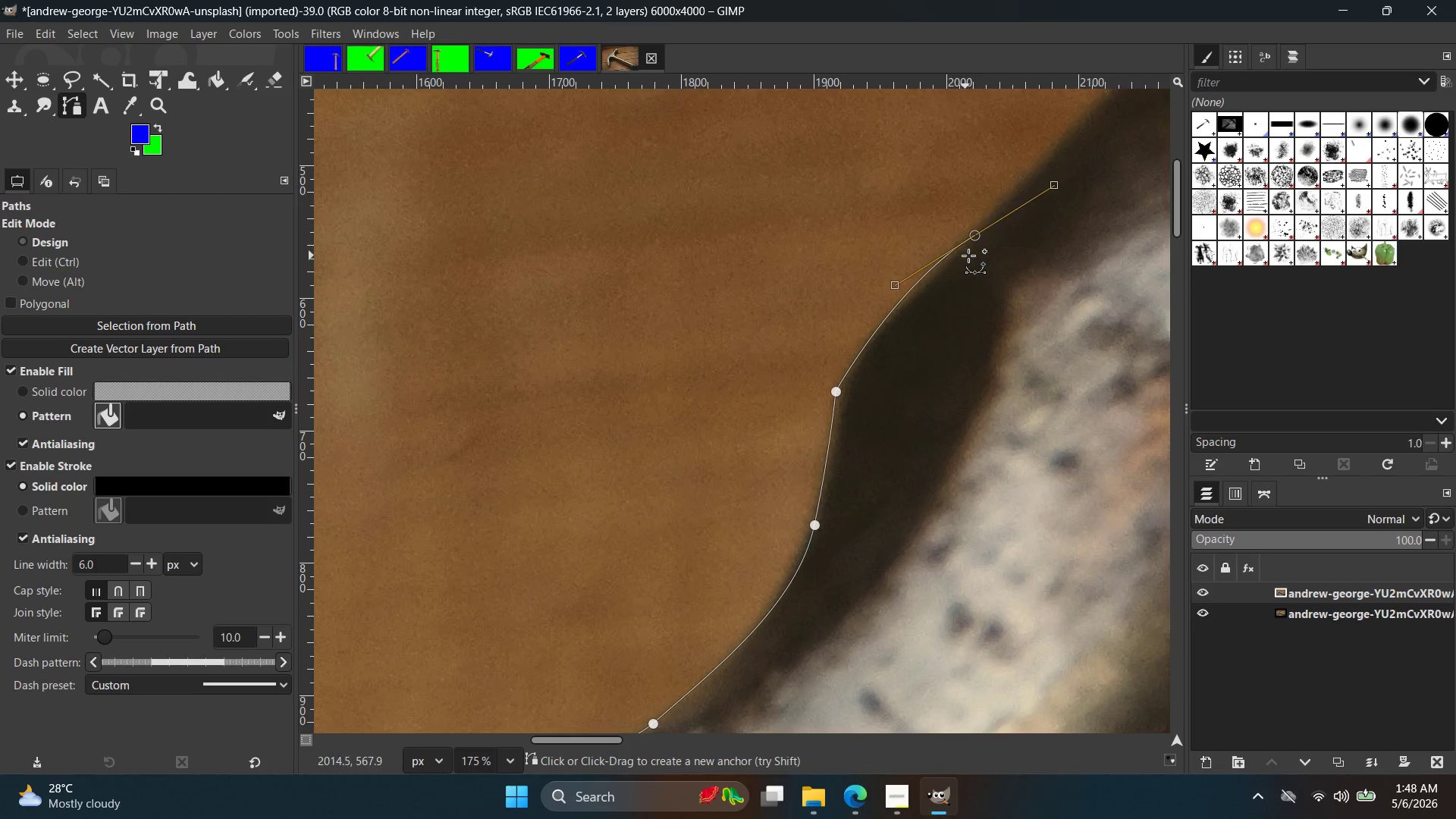 
key(Control+ControlLeft)
 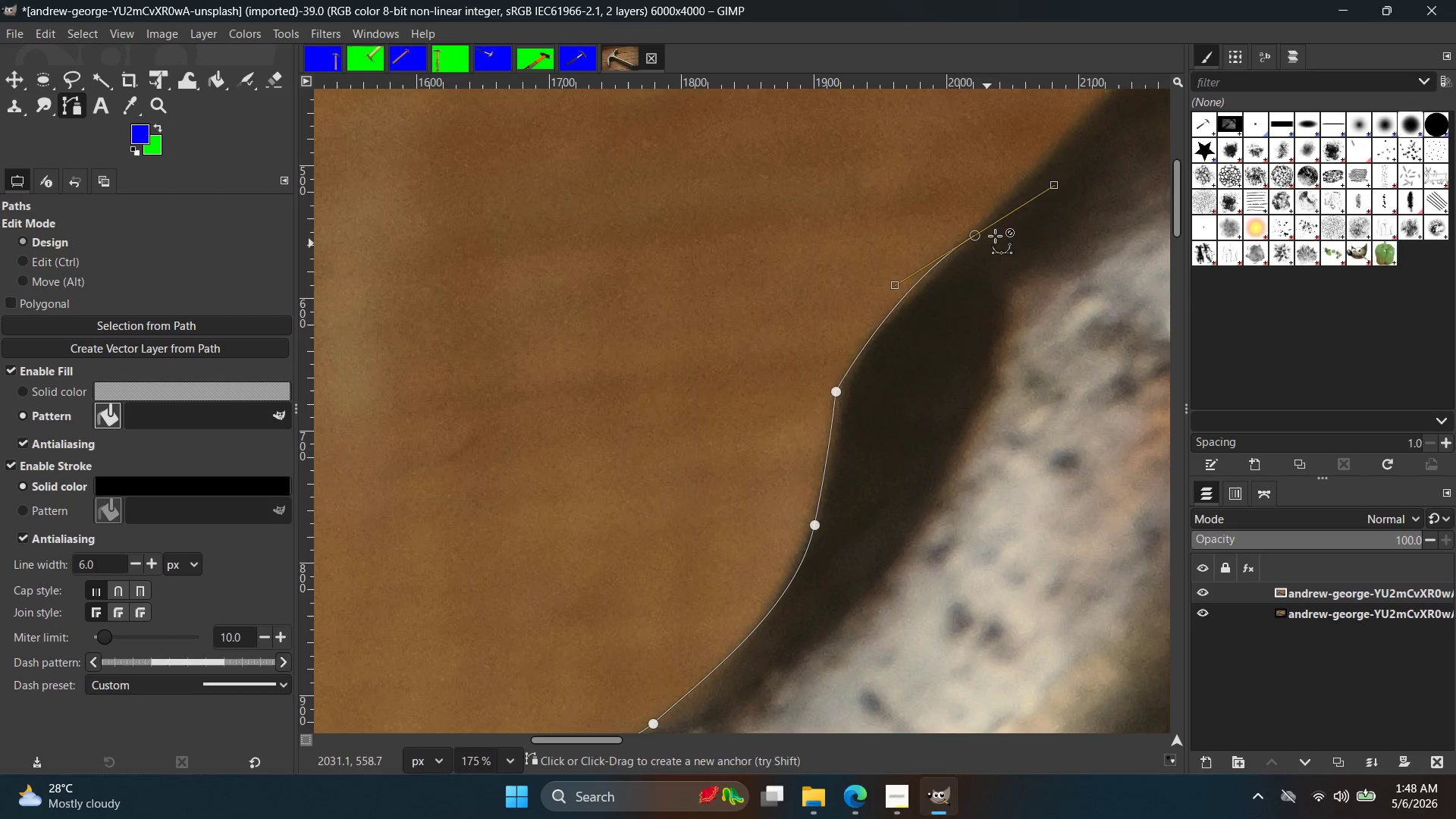 
key(Control+Z)
 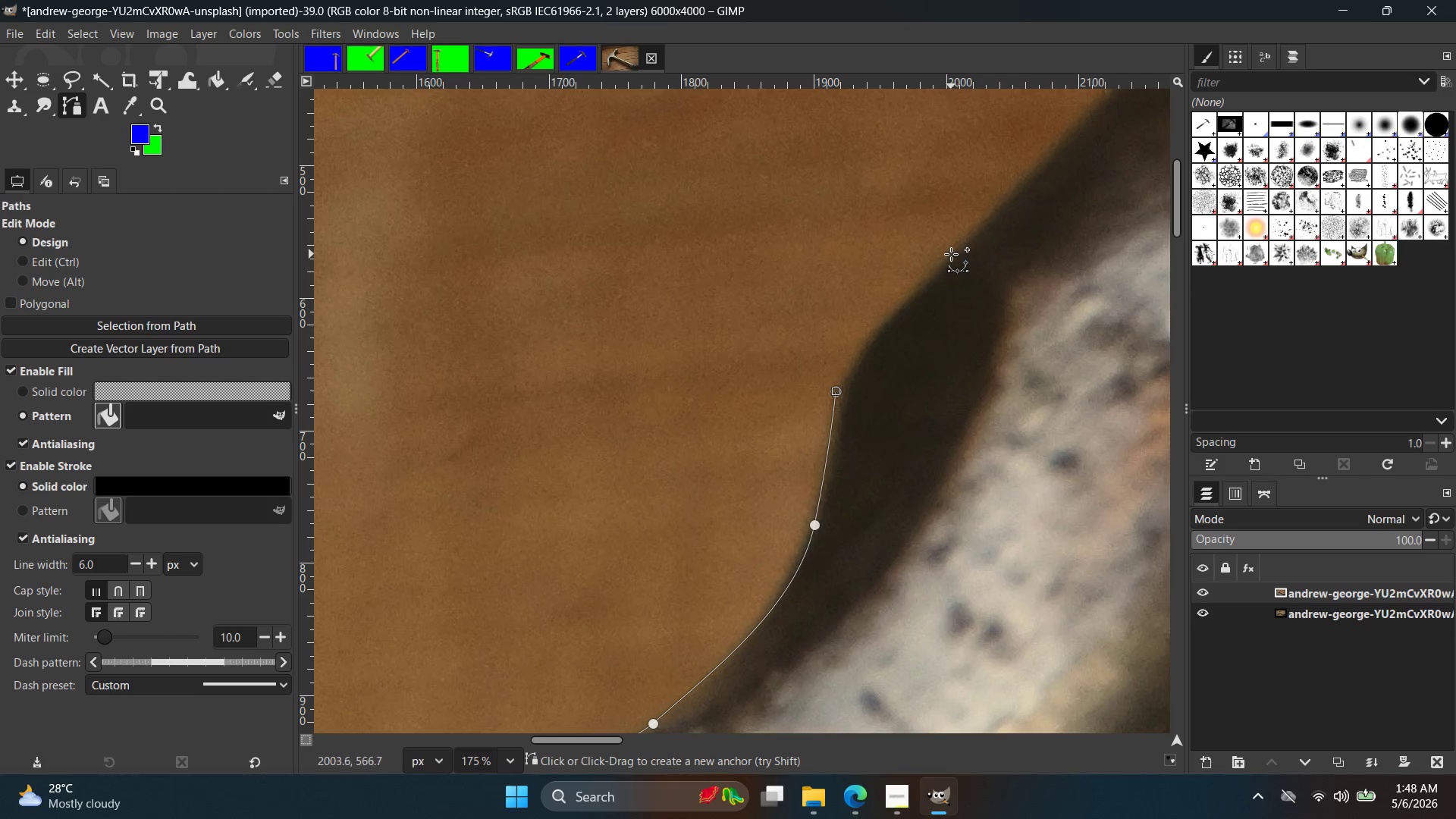 
left_click_drag(start_coordinate=[952, 249], to_coordinate=[1028, 177])
 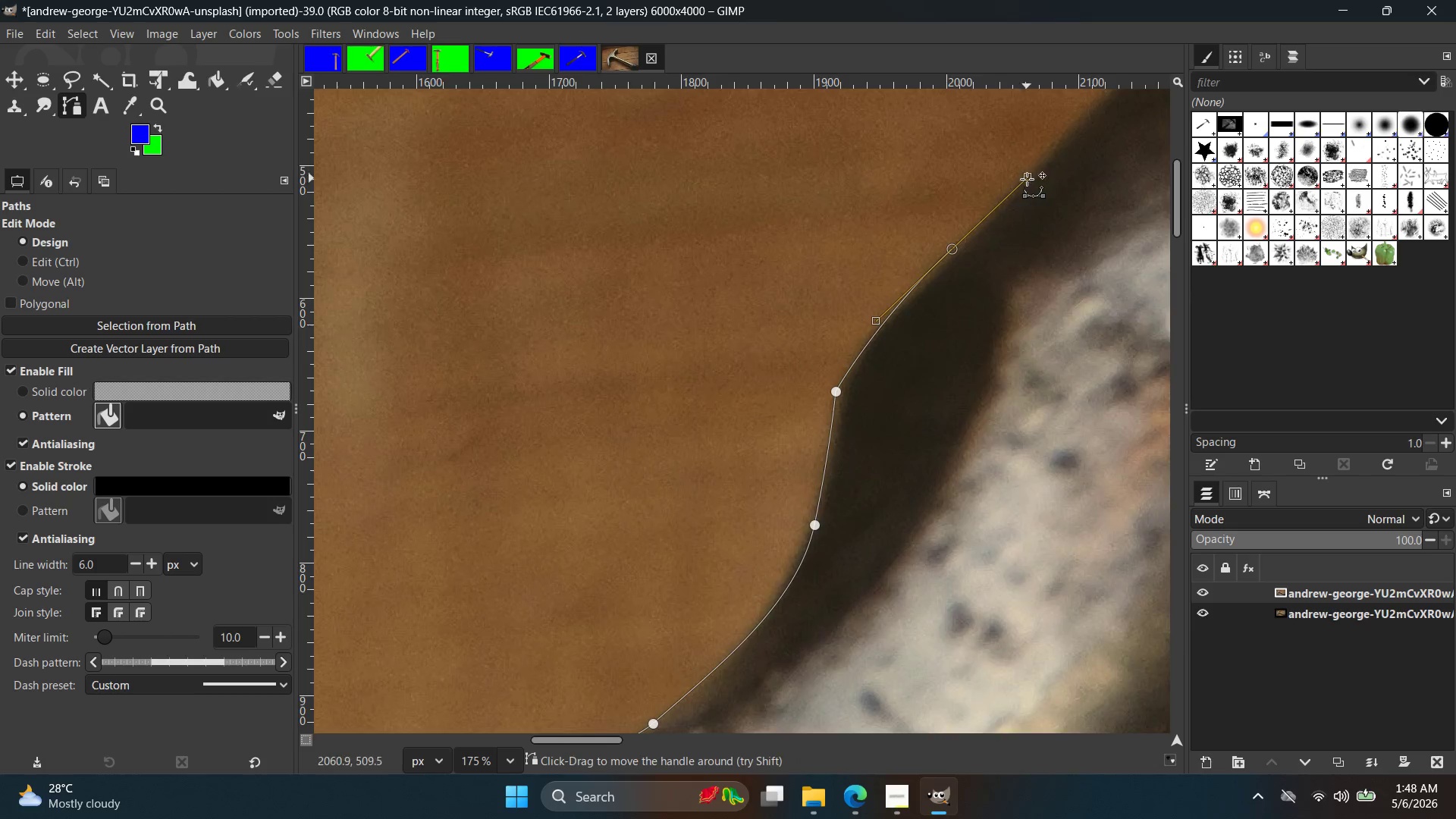 
hold_key(key=Space, duration=0.44)
 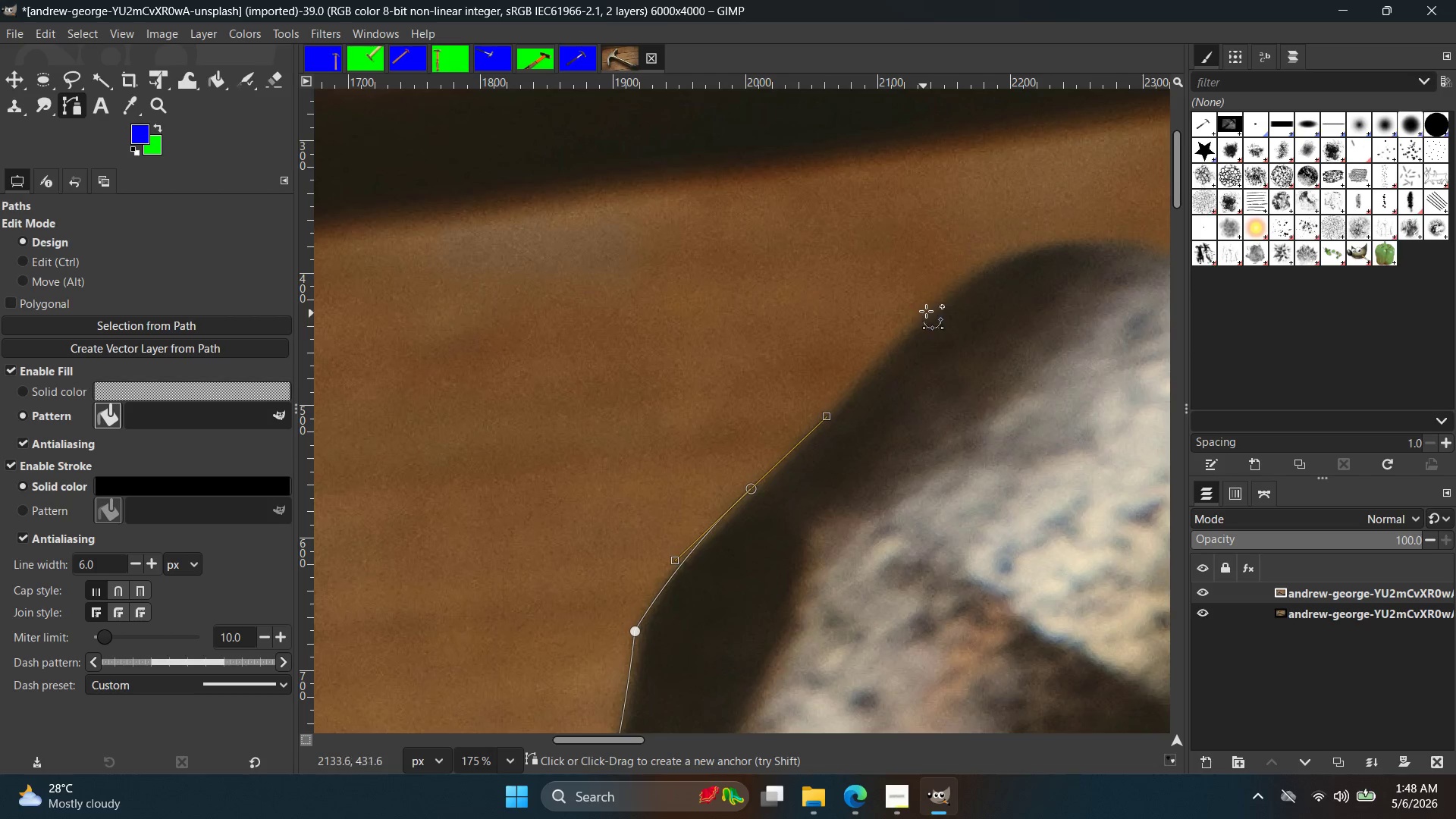 
left_click([928, 309])
 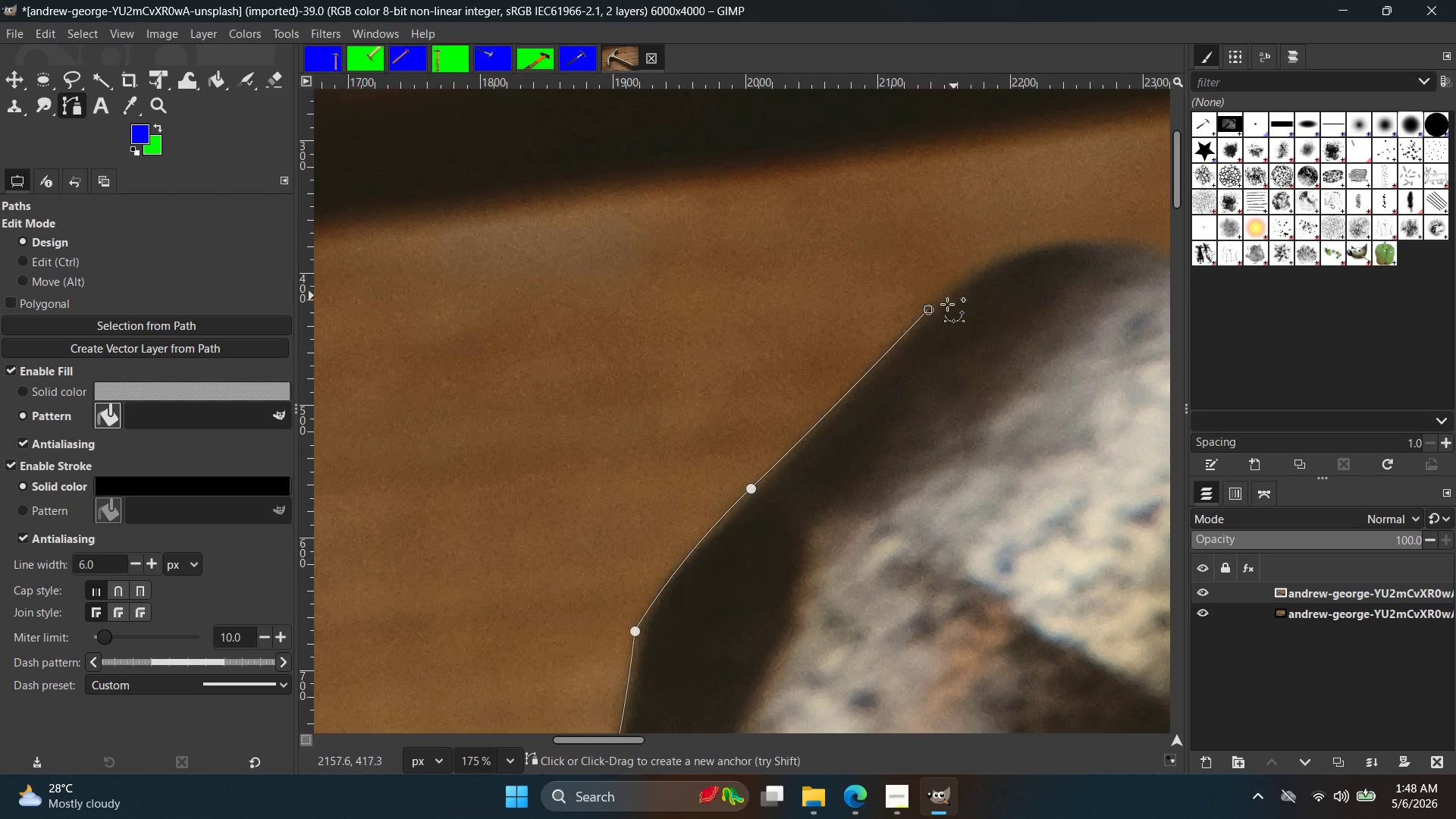 
hold_key(key=Space, duration=0.38)
 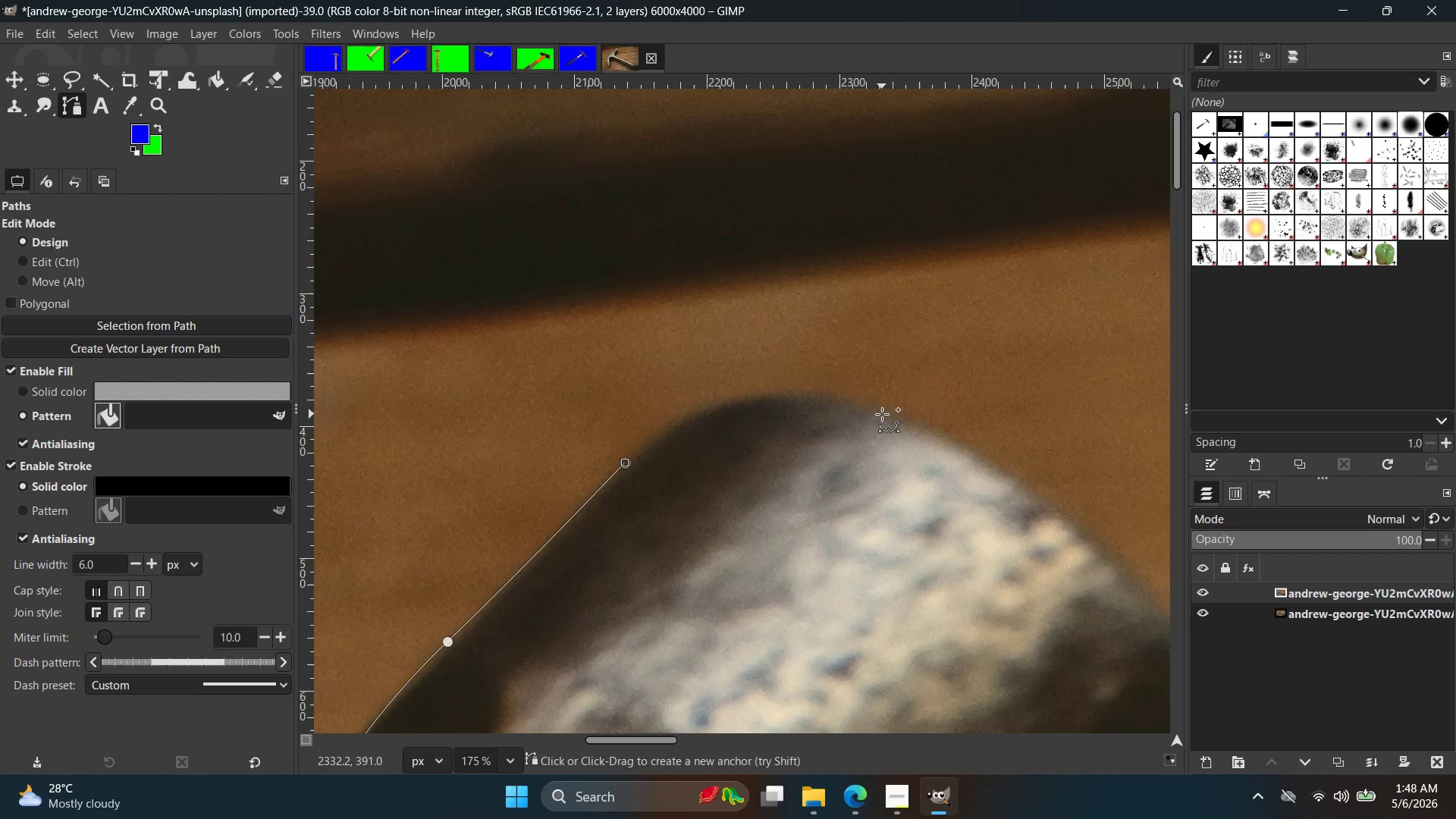 
left_click_drag(start_coordinate=[882, 413], to_coordinate=[1035, 478])
 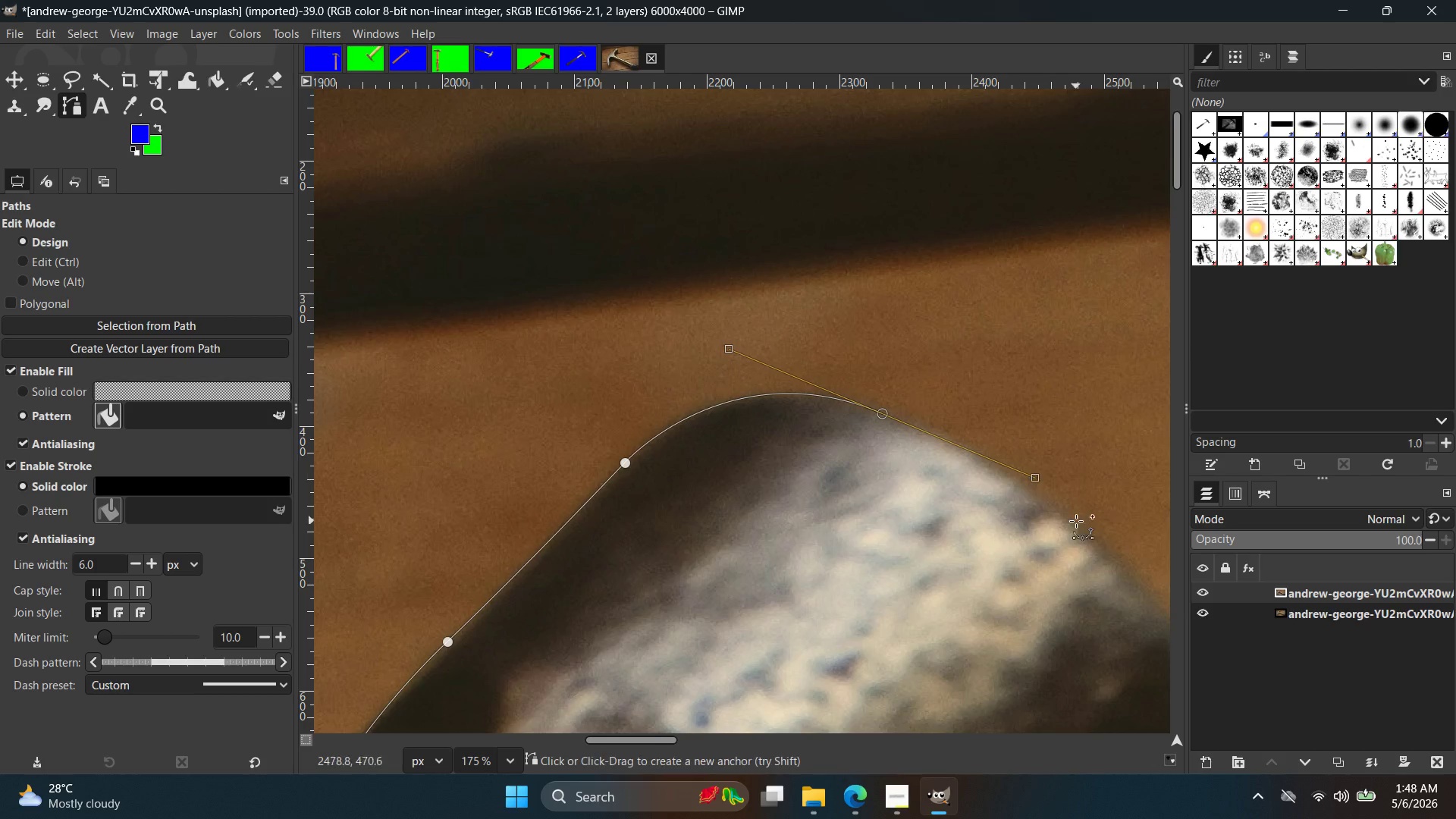 
hold_key(key=Space, duration=0.36)
 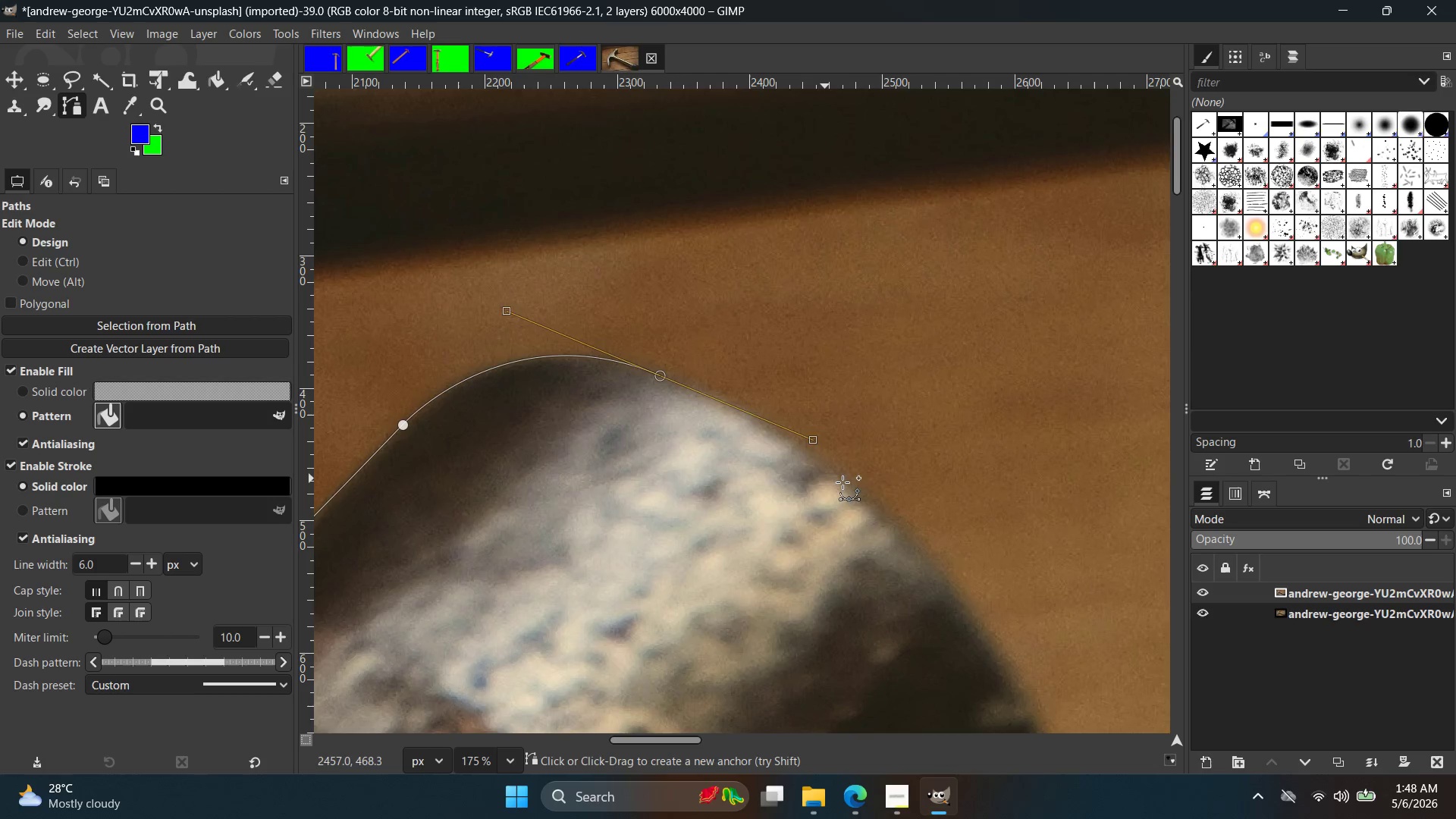 
left_click([843, 482])
 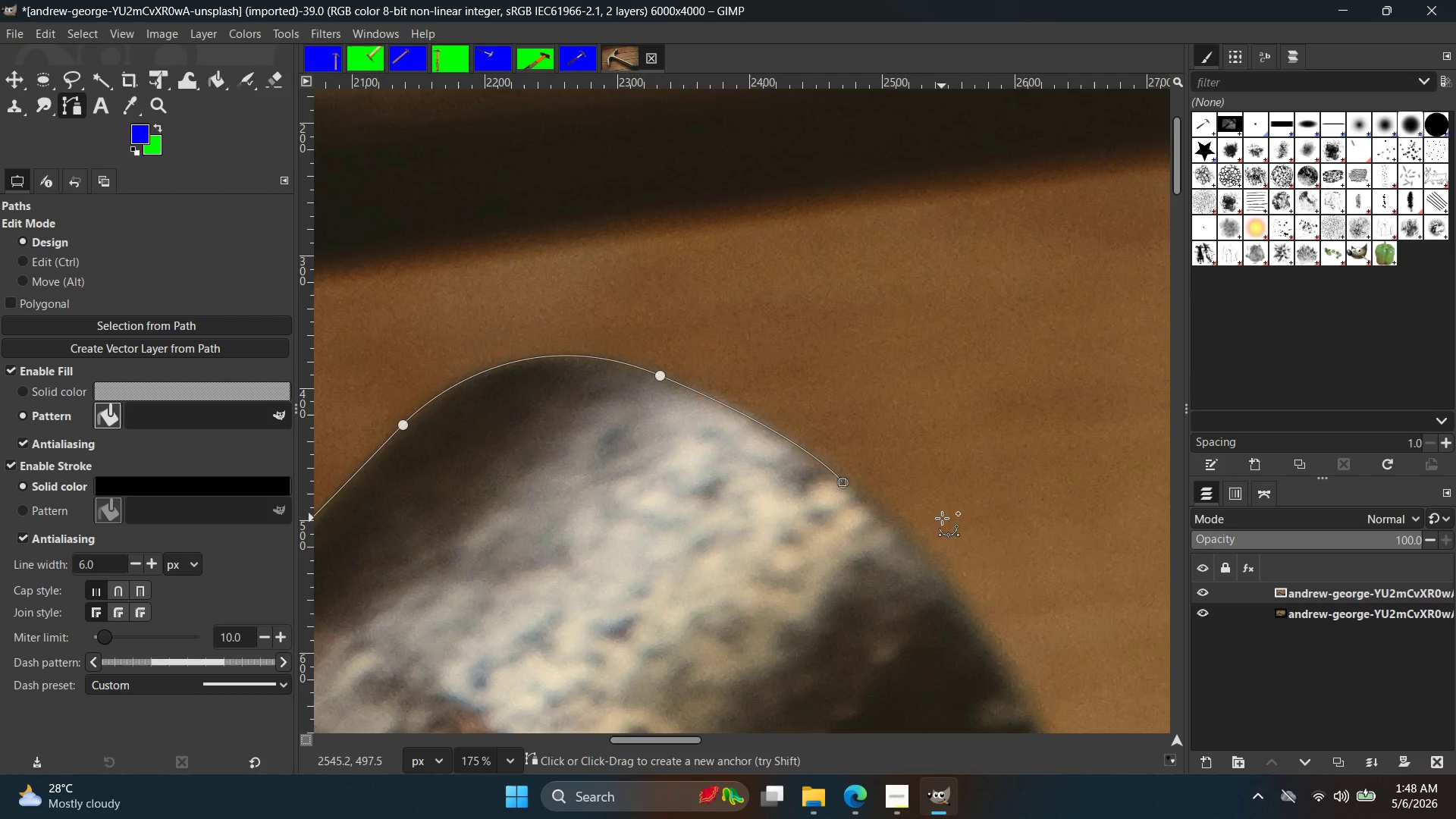 
key(Control+ControlLeft)
 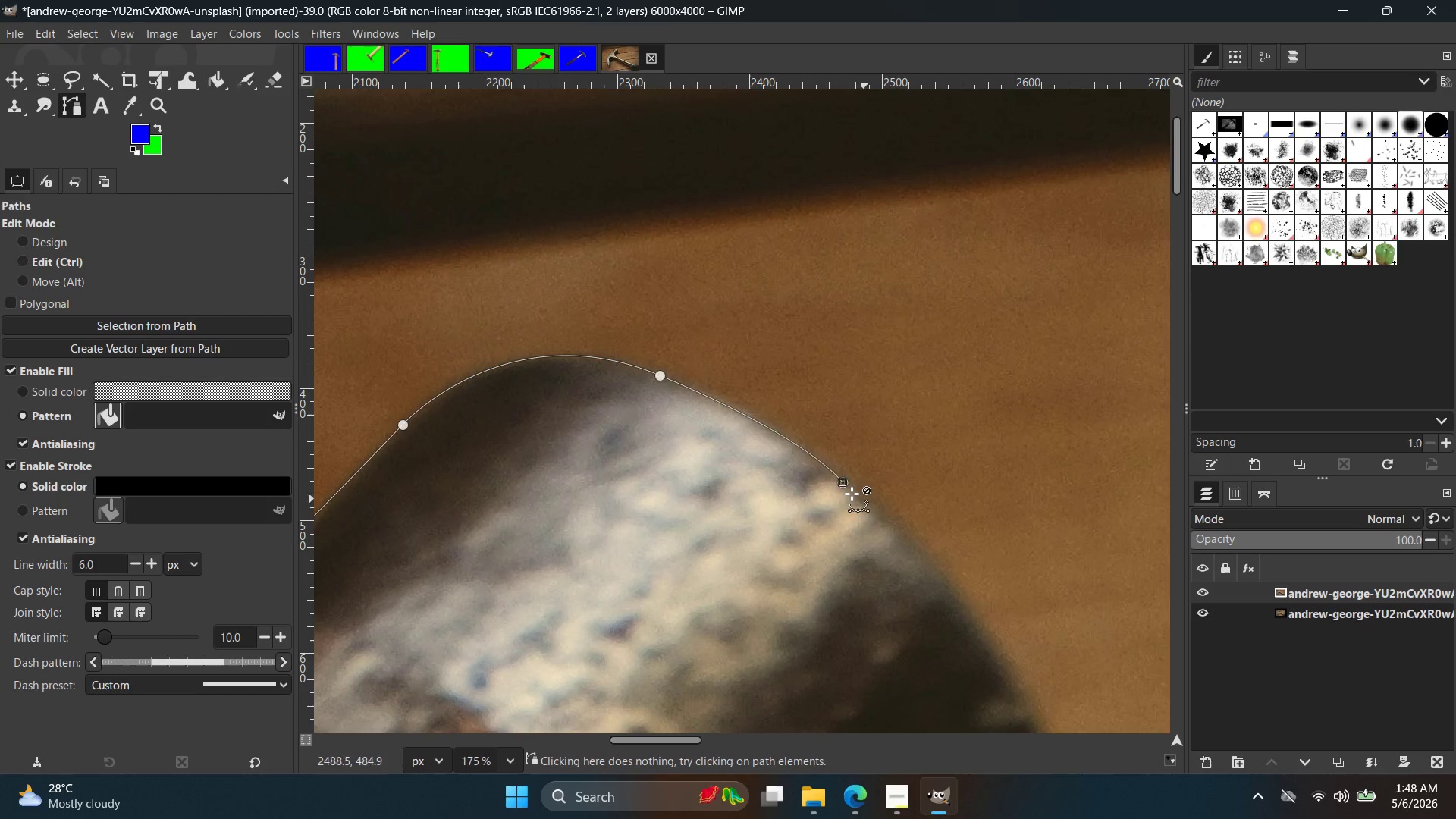 
key(Control+Z)
 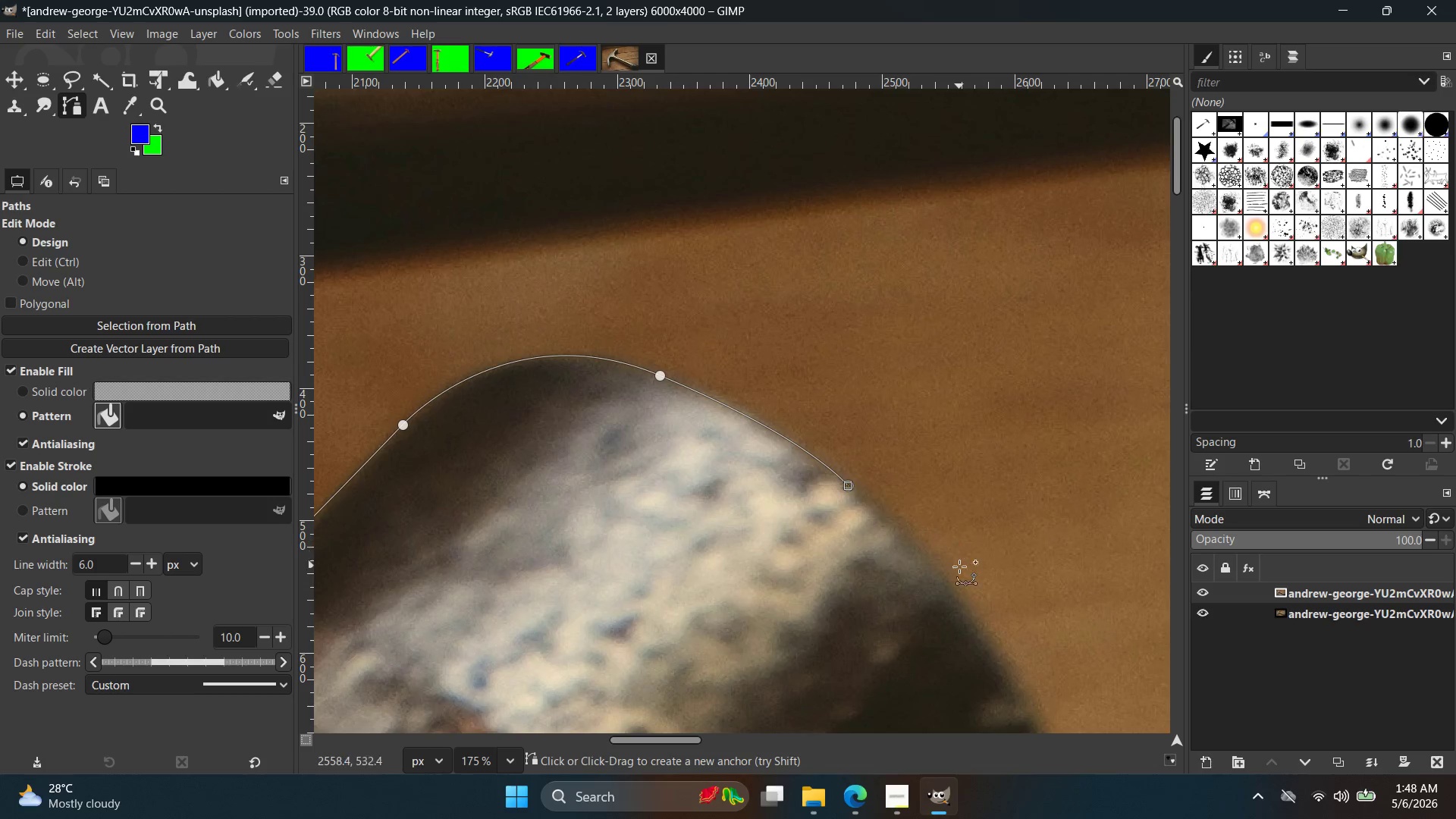 
left_click_drag(start_coordinate=[950, 577], to_coordinate=[974, 610])
 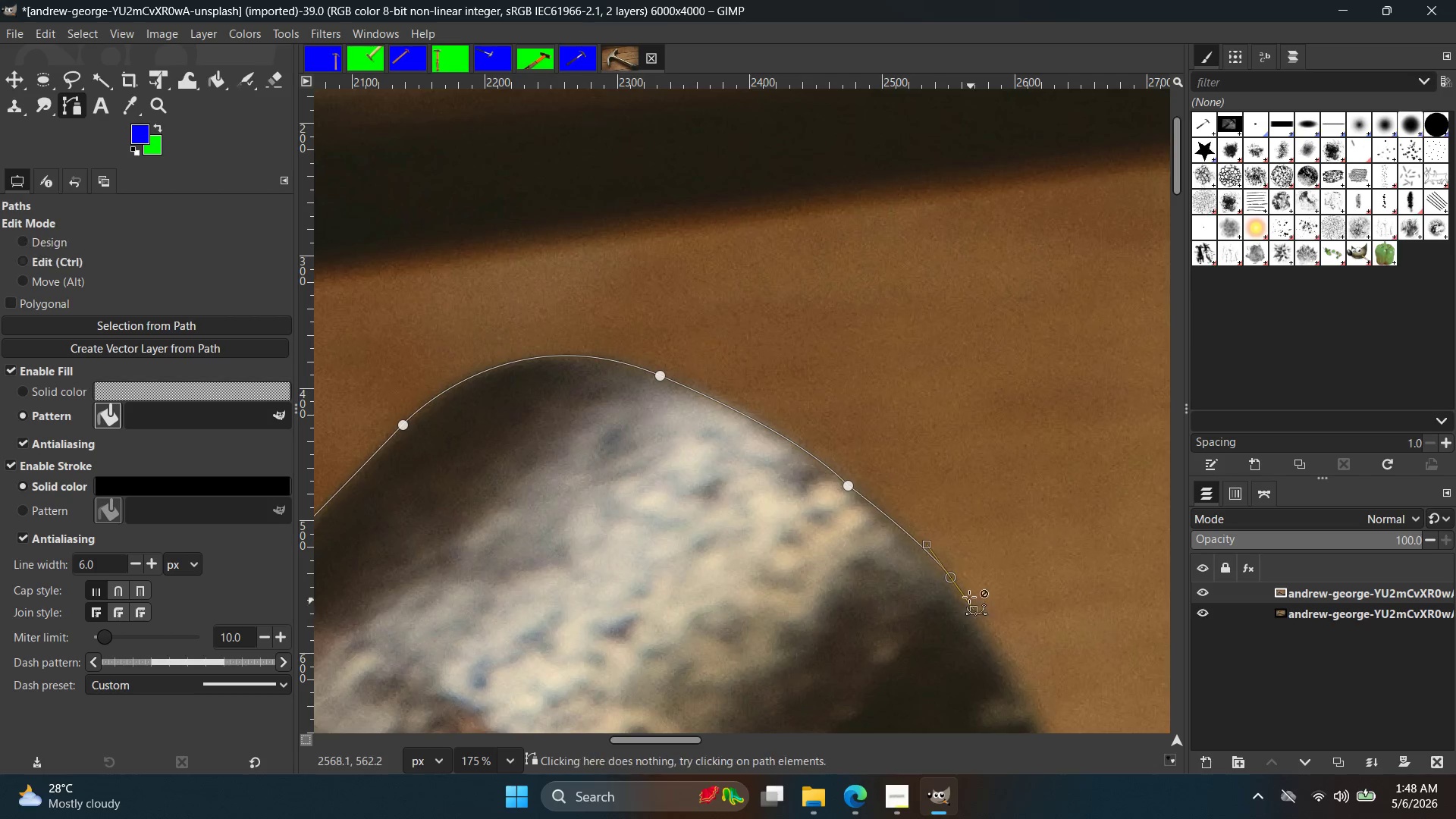 
key(Control+ControlLeft)
 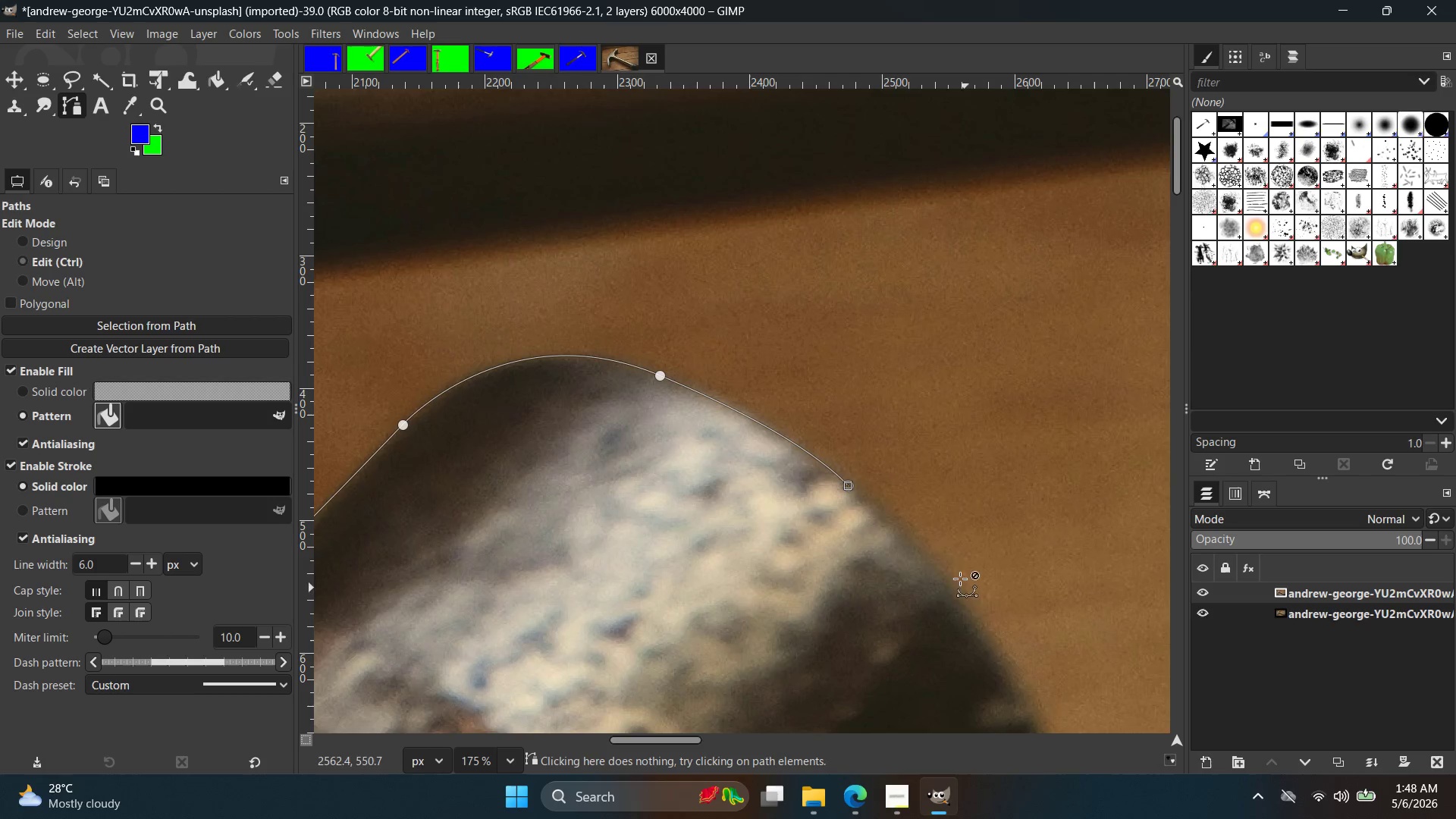 
key(Control+Z)
 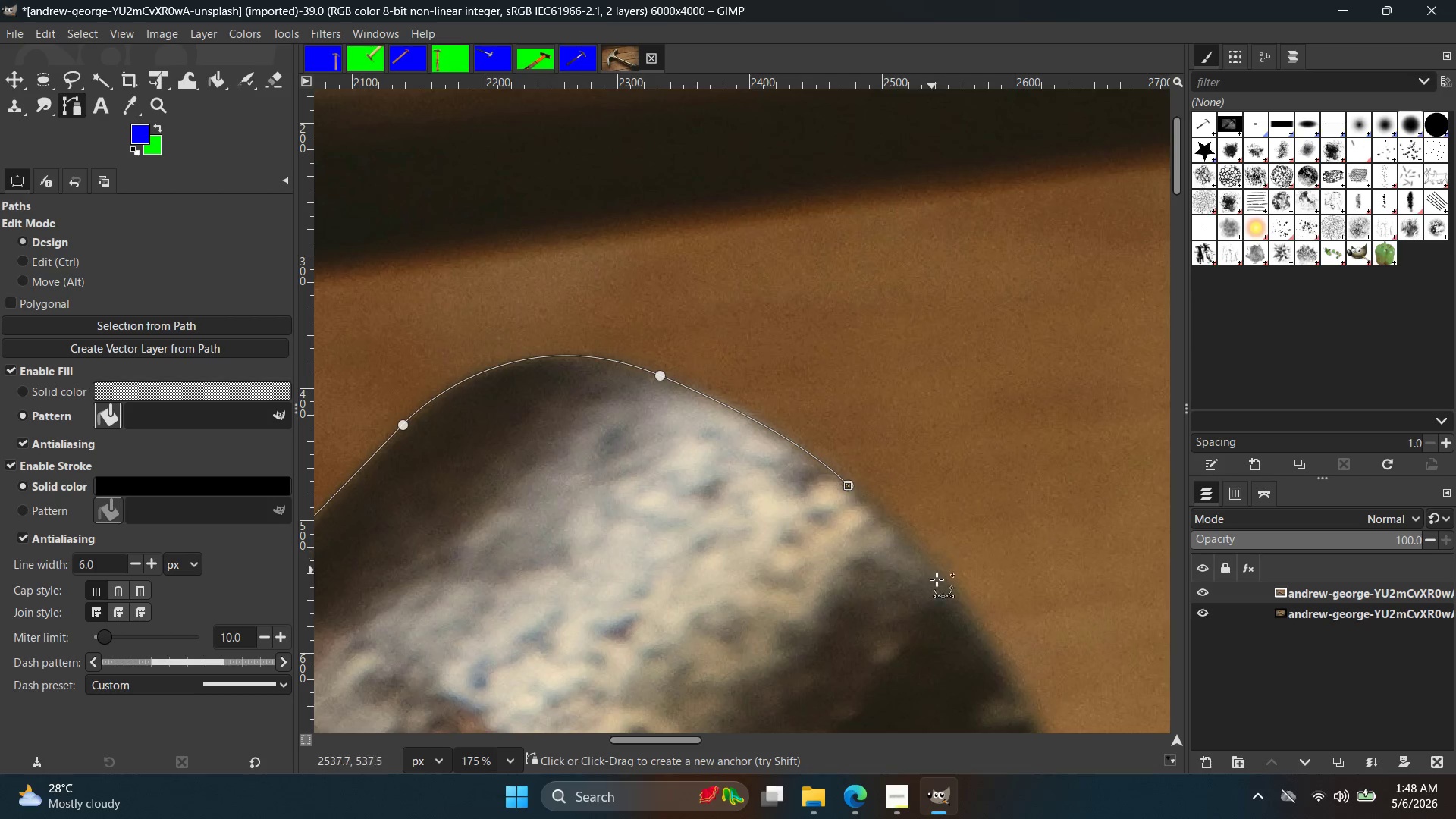 
key(Control+ControlLeft)
 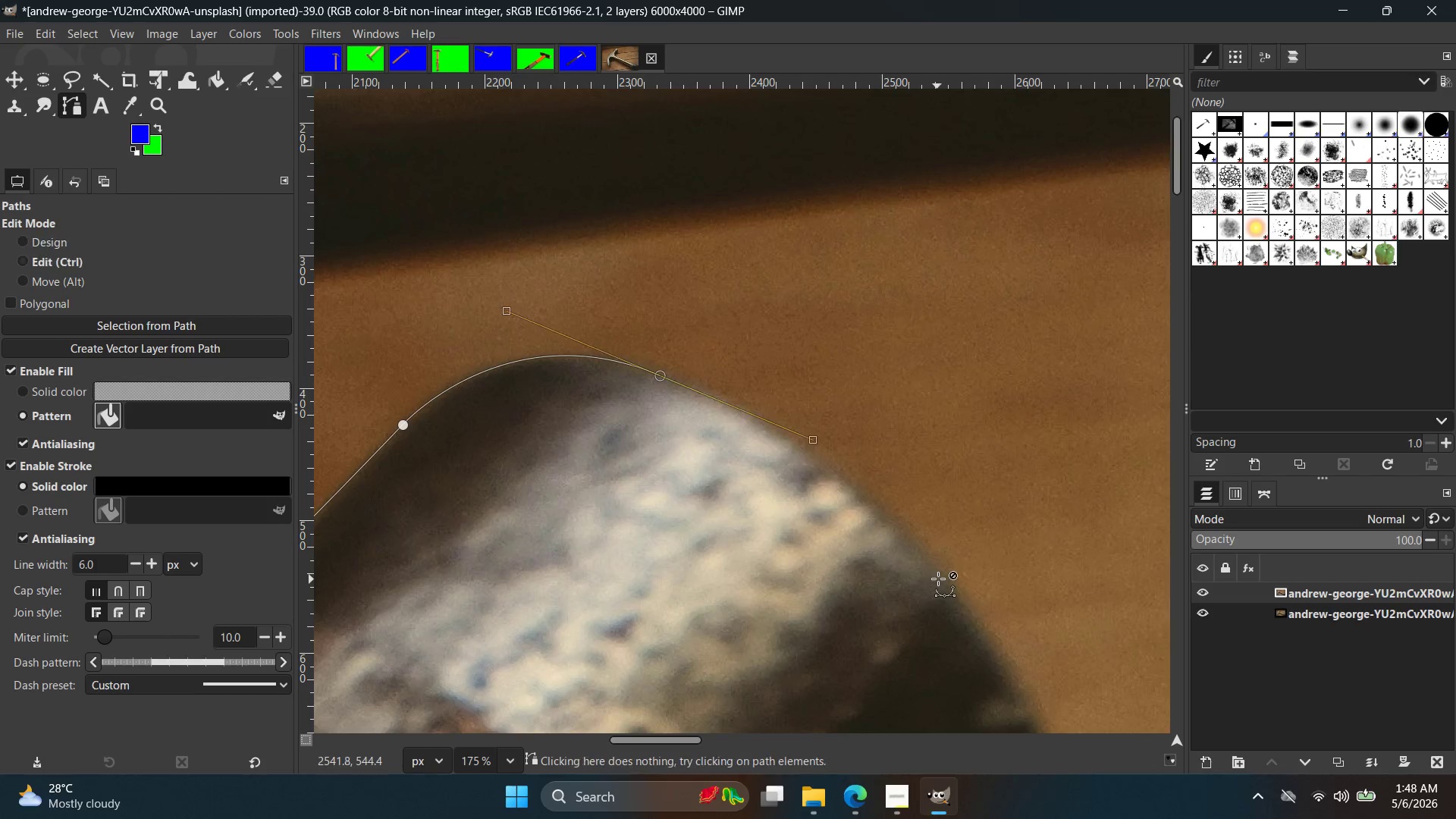 
key(Control+Z)
 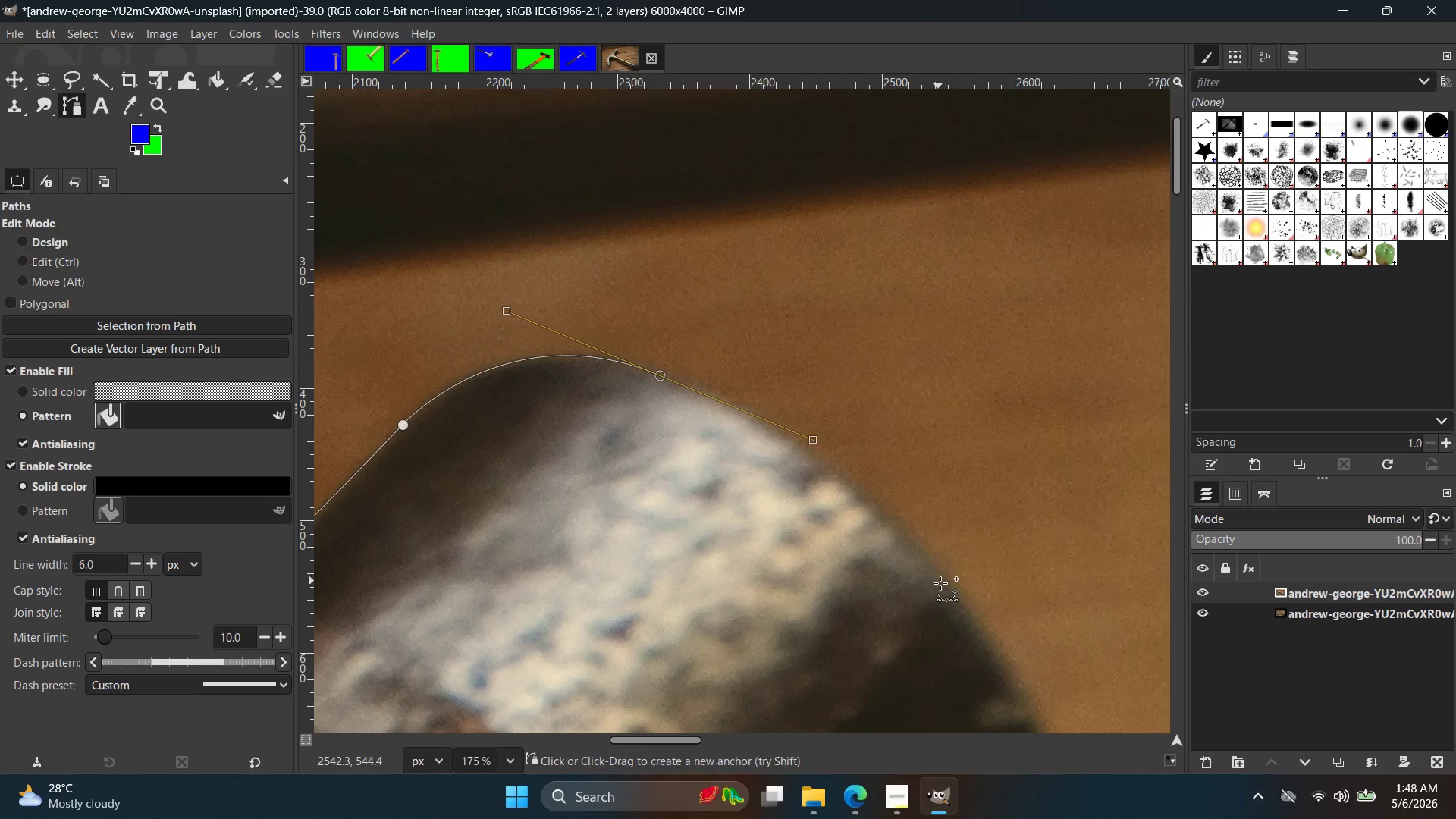 
left_click([942, 588])
 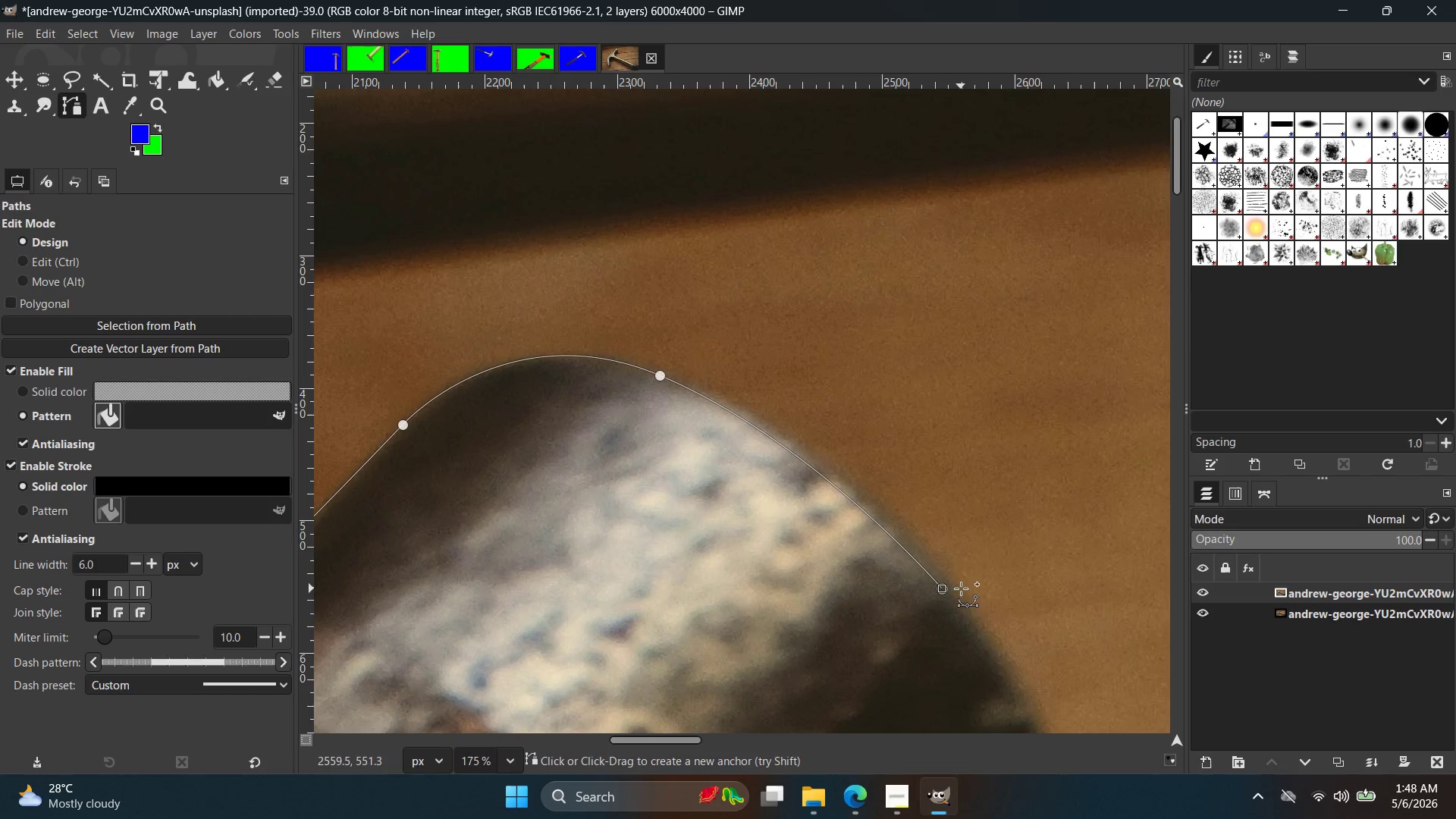 
key(Control+ControlLeft)
 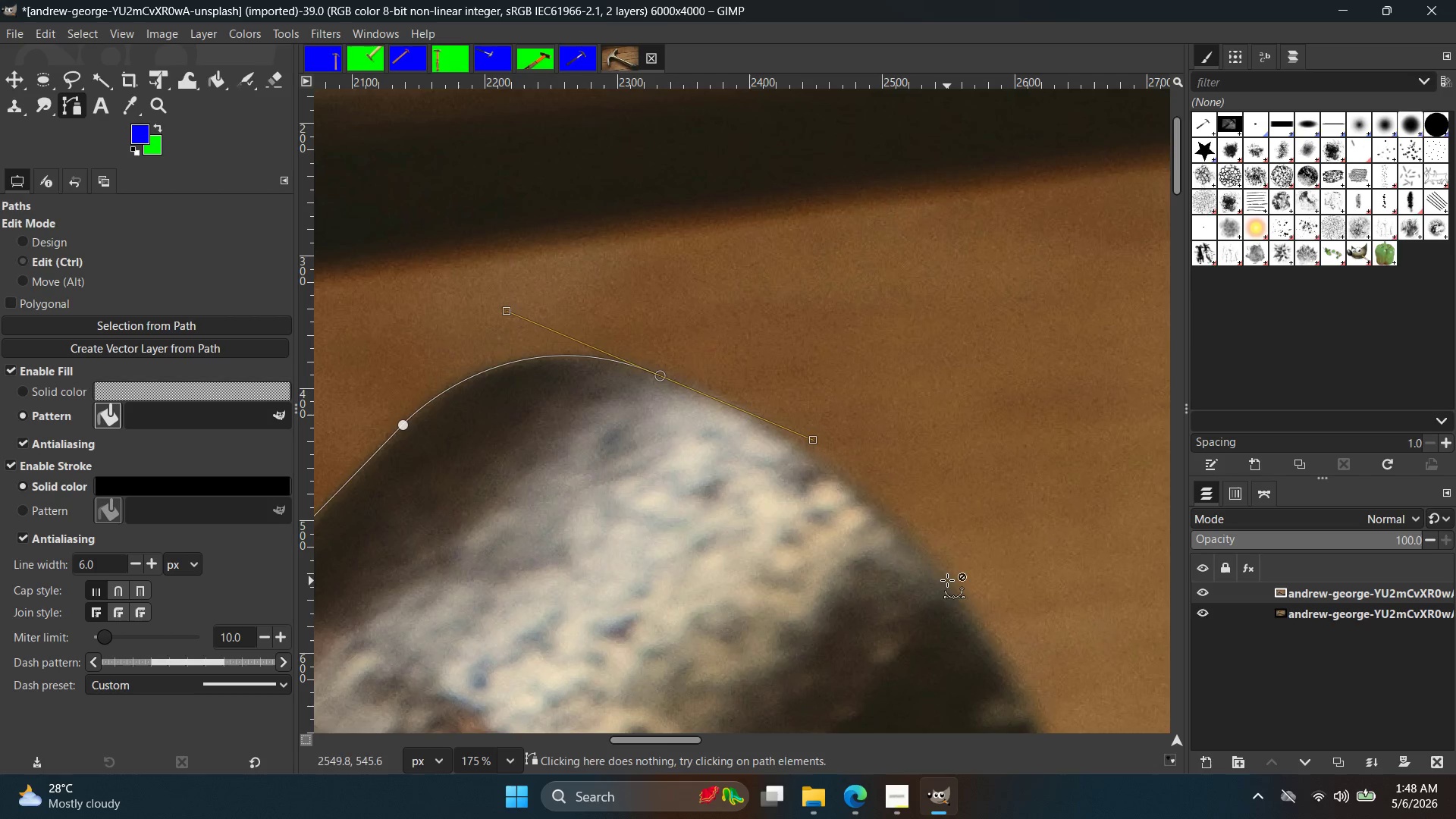 
key(Control+Z)
 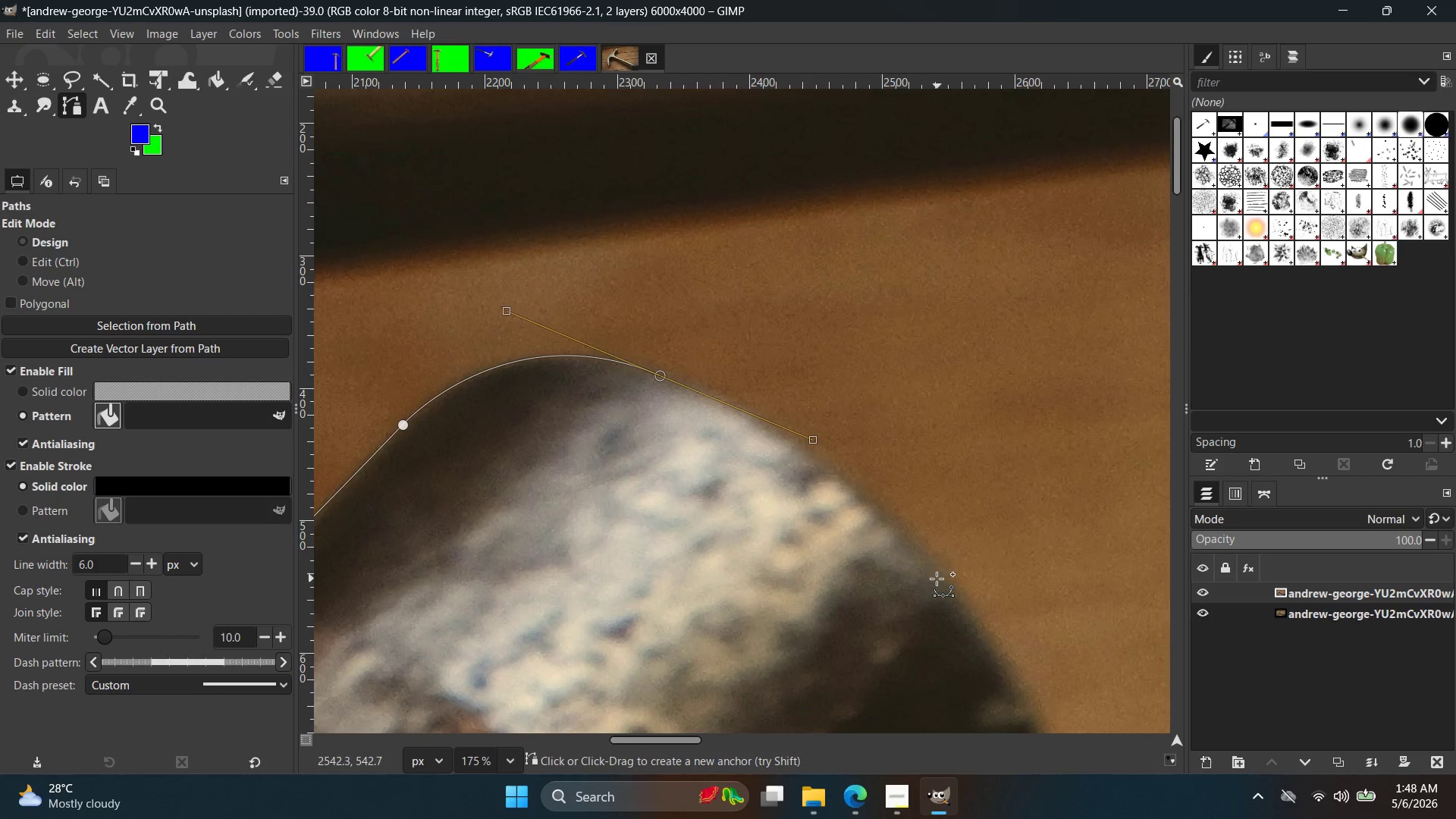 
left_click_drag(start_coordinate=[937, 579], to_coordinate=[961, 629])
 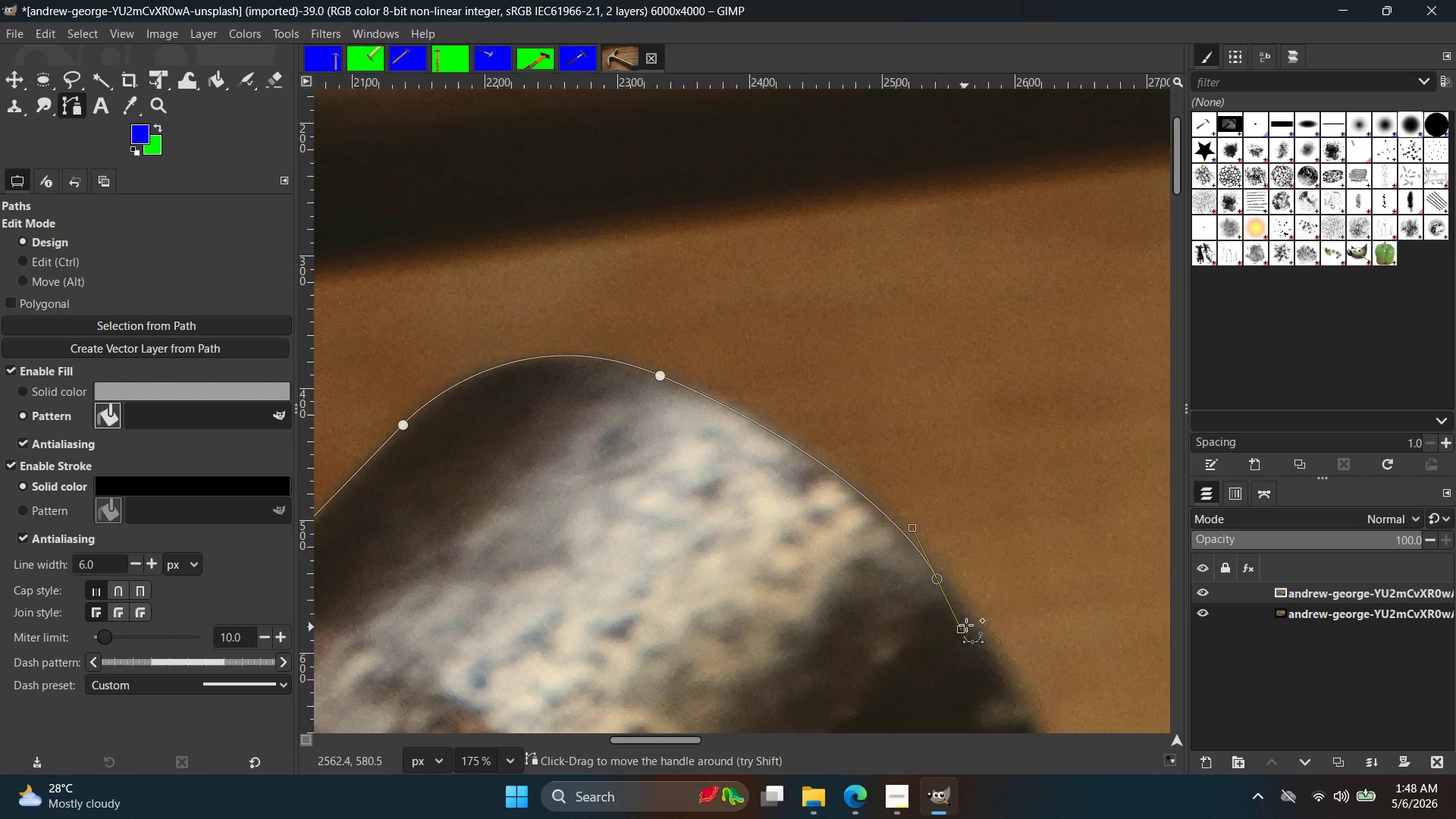 
key(Control+ControlLeft)
 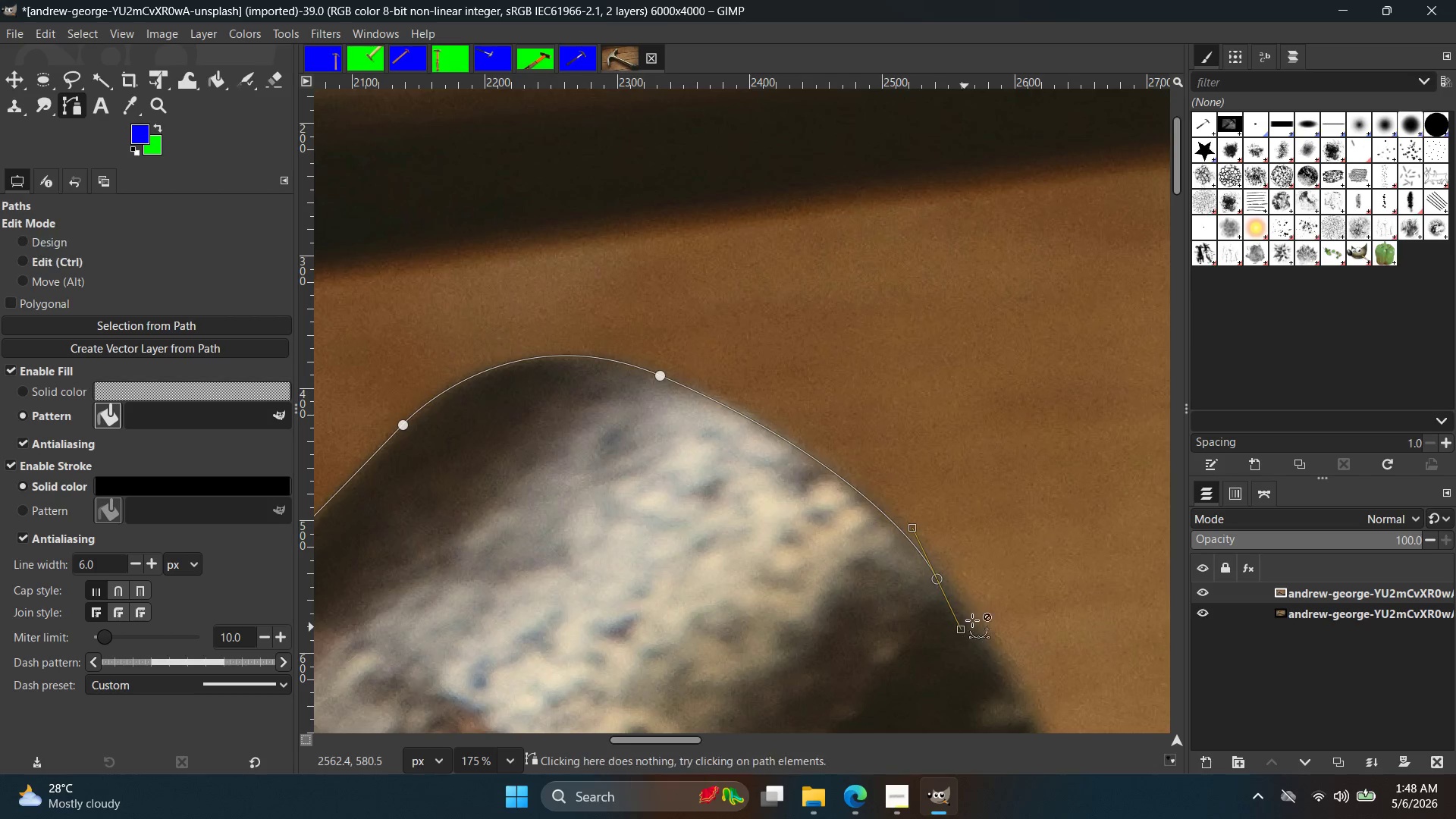 
key(Control+Z)
 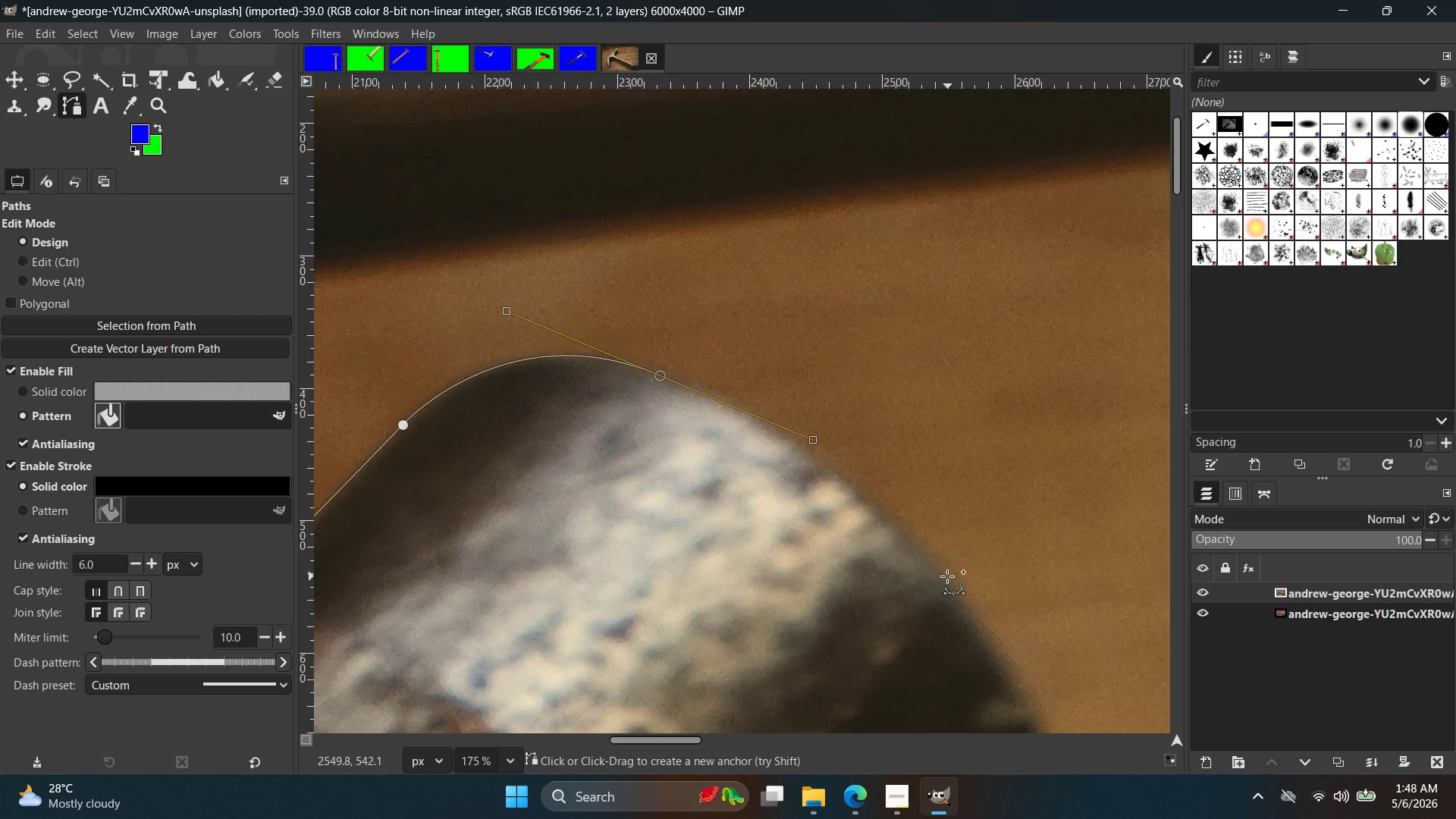 
left_click_drag(start_coordinate=[946, 574], to_coordinate=[969, 617])
 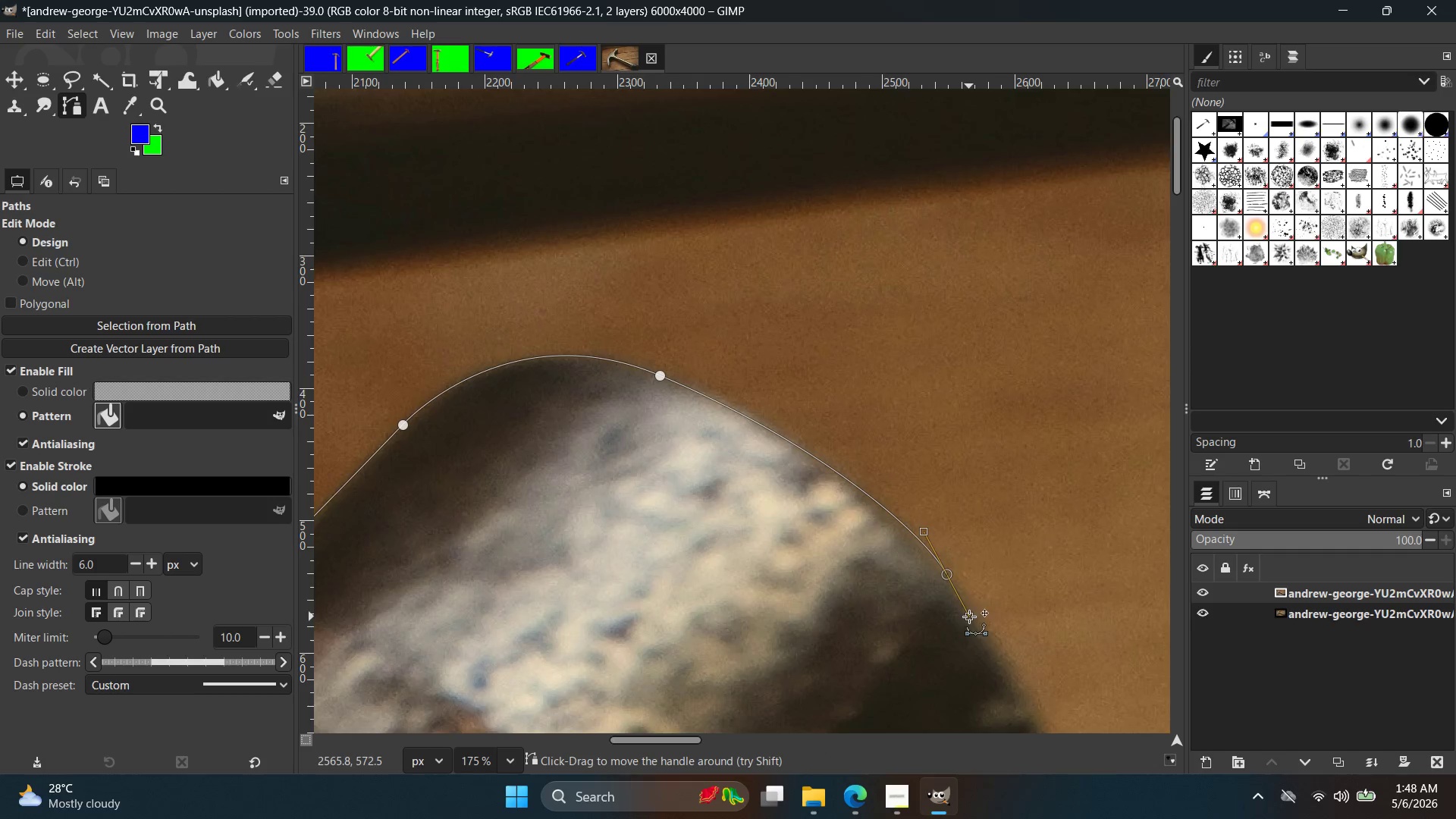 
hold_key(key=Space, duration=0.34)
 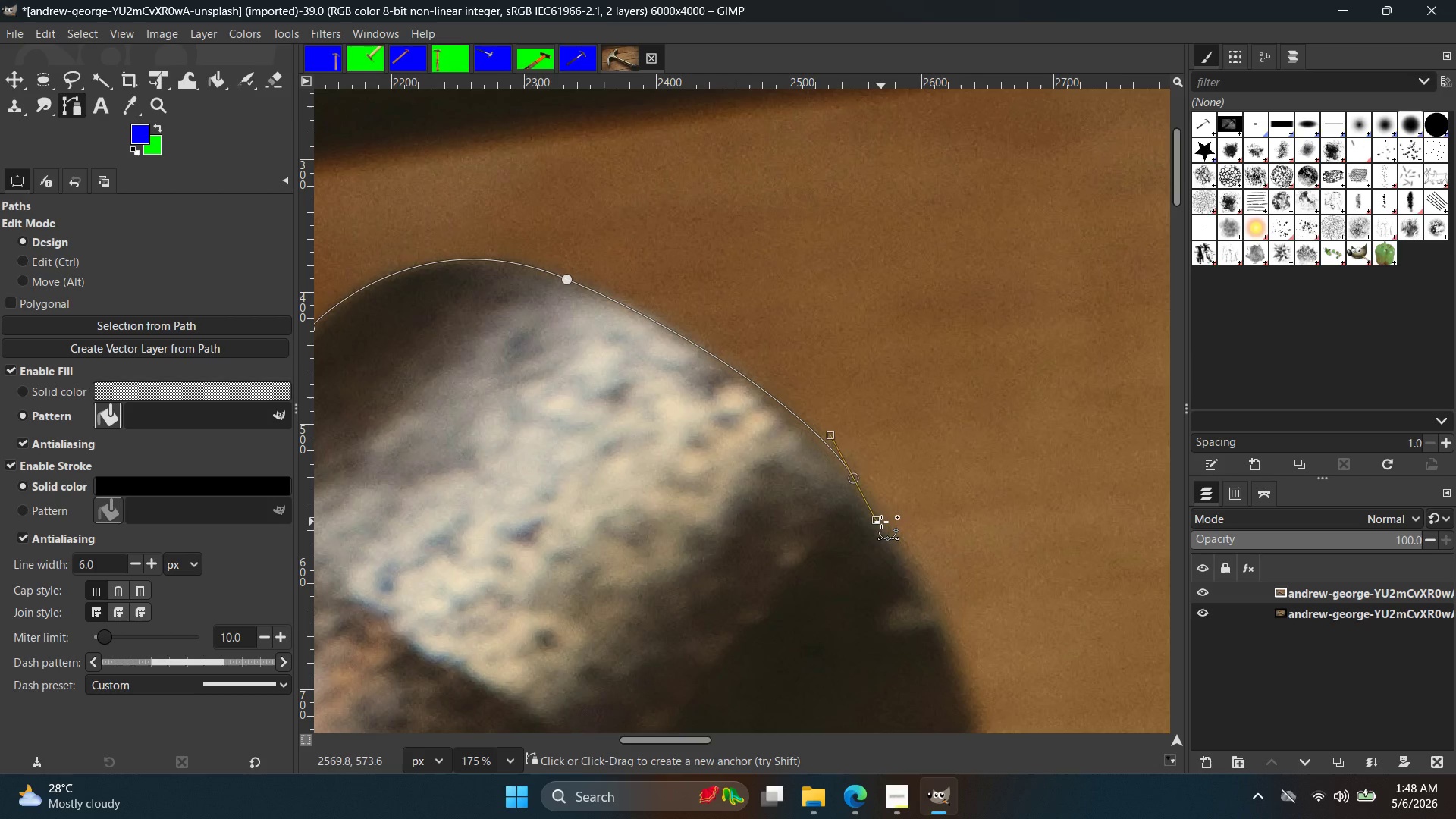 
left_click_drag(start_coordinate=[881, 522], to_coordinate=[930, 570])
 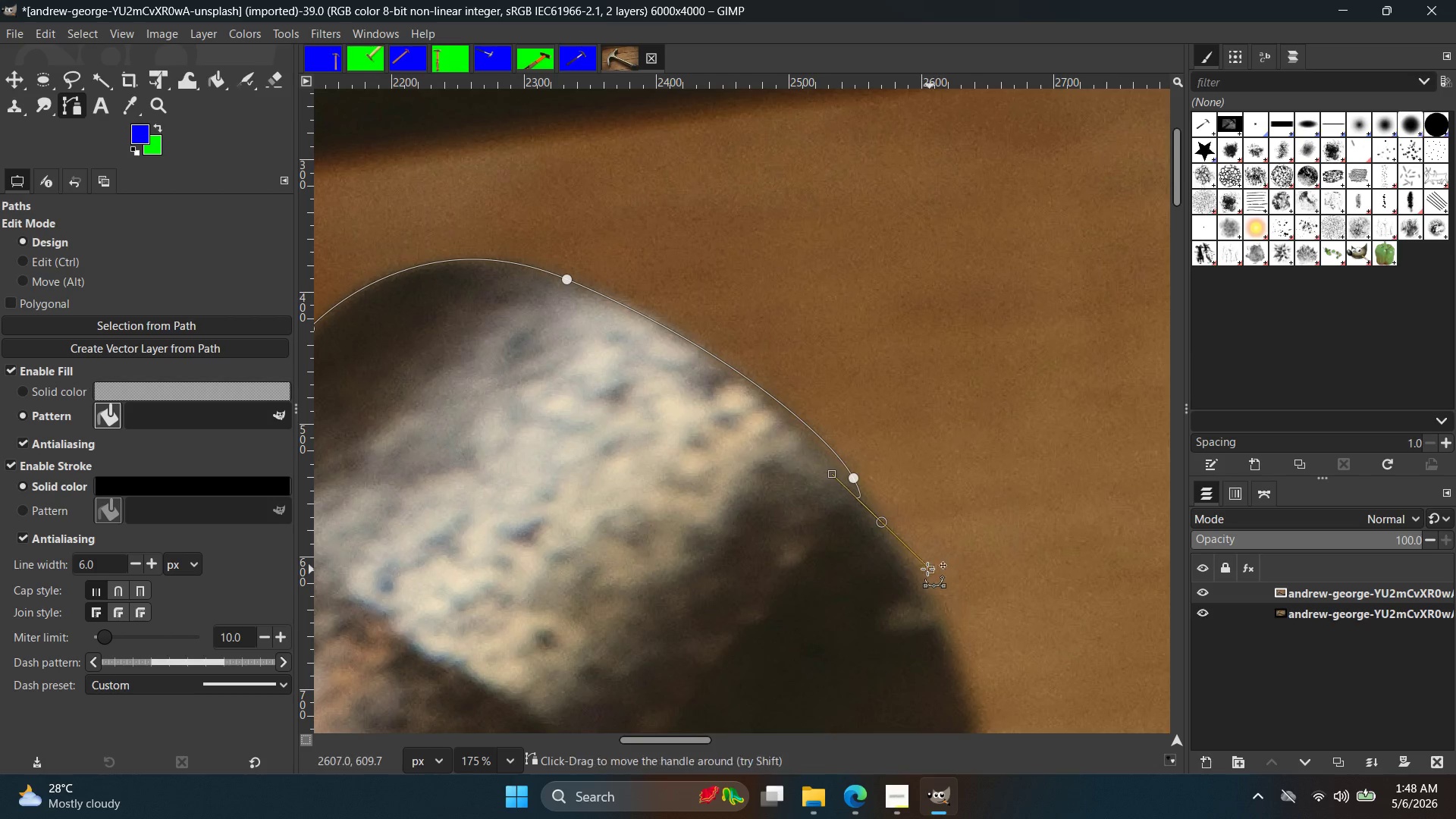 
key(Control+ControlLeft)
 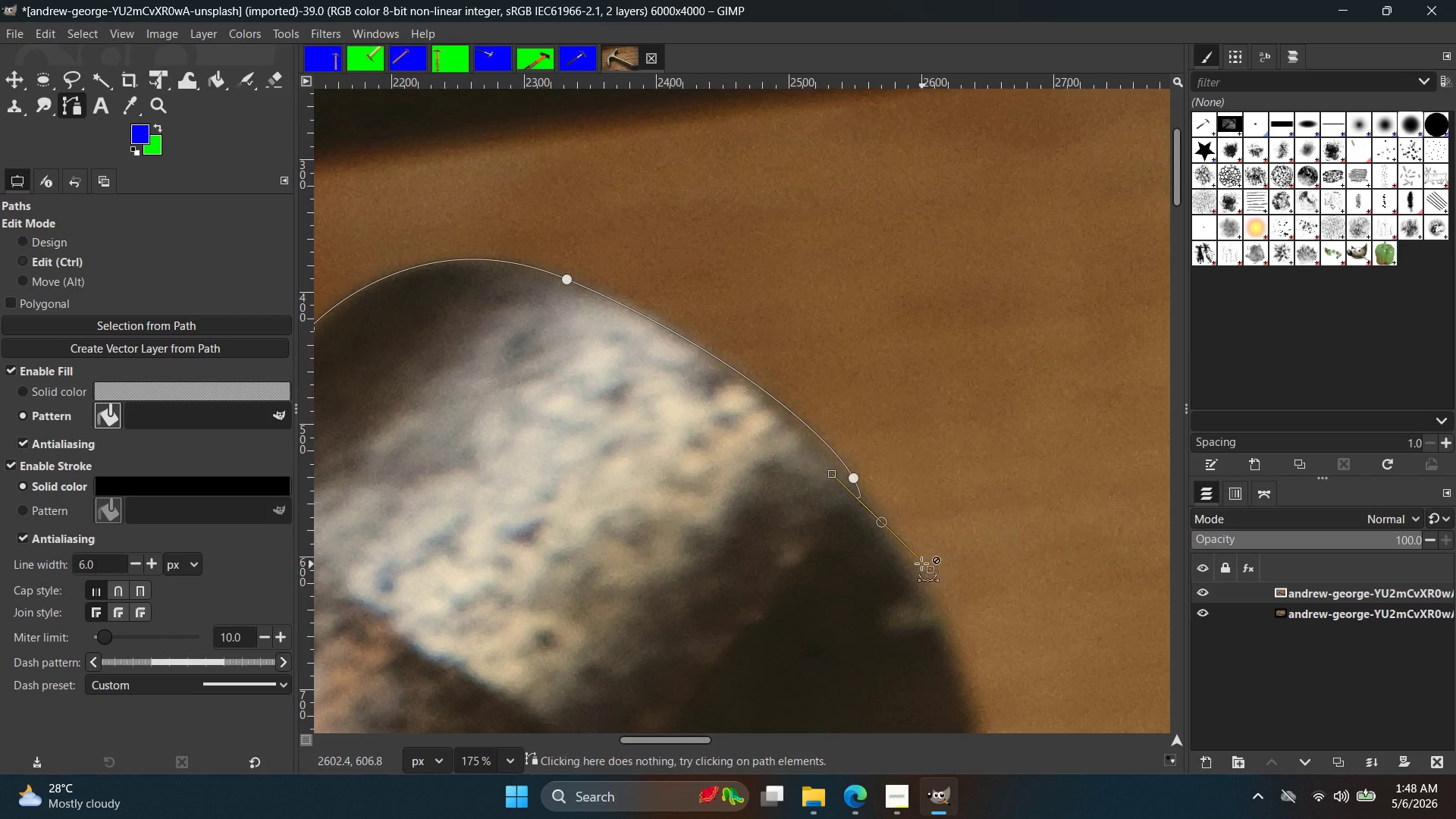 
key(Control+Z)
 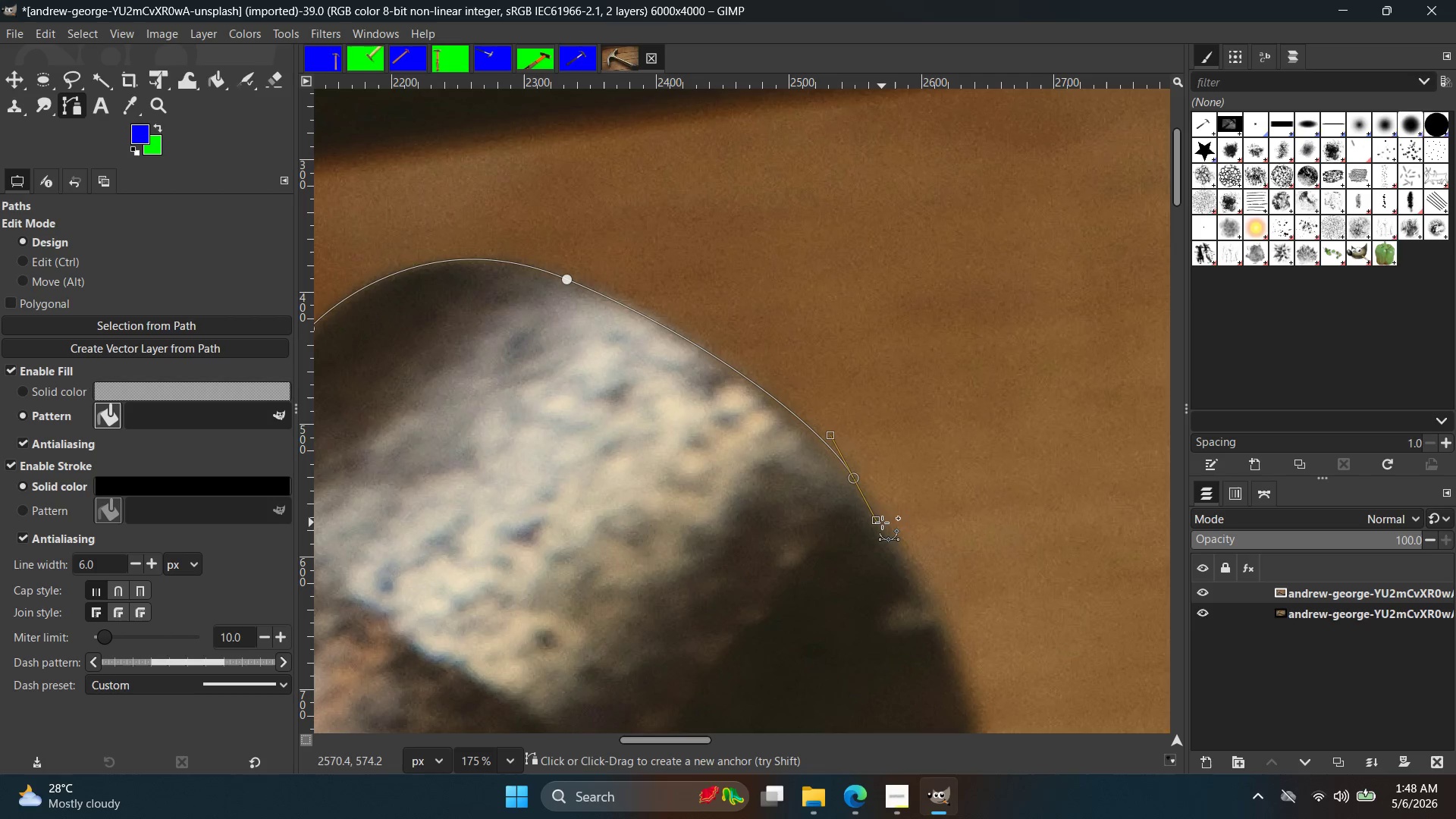 
left_click_drag(start_coordinate=[879, 520], to_coordinate=[954, 635])
 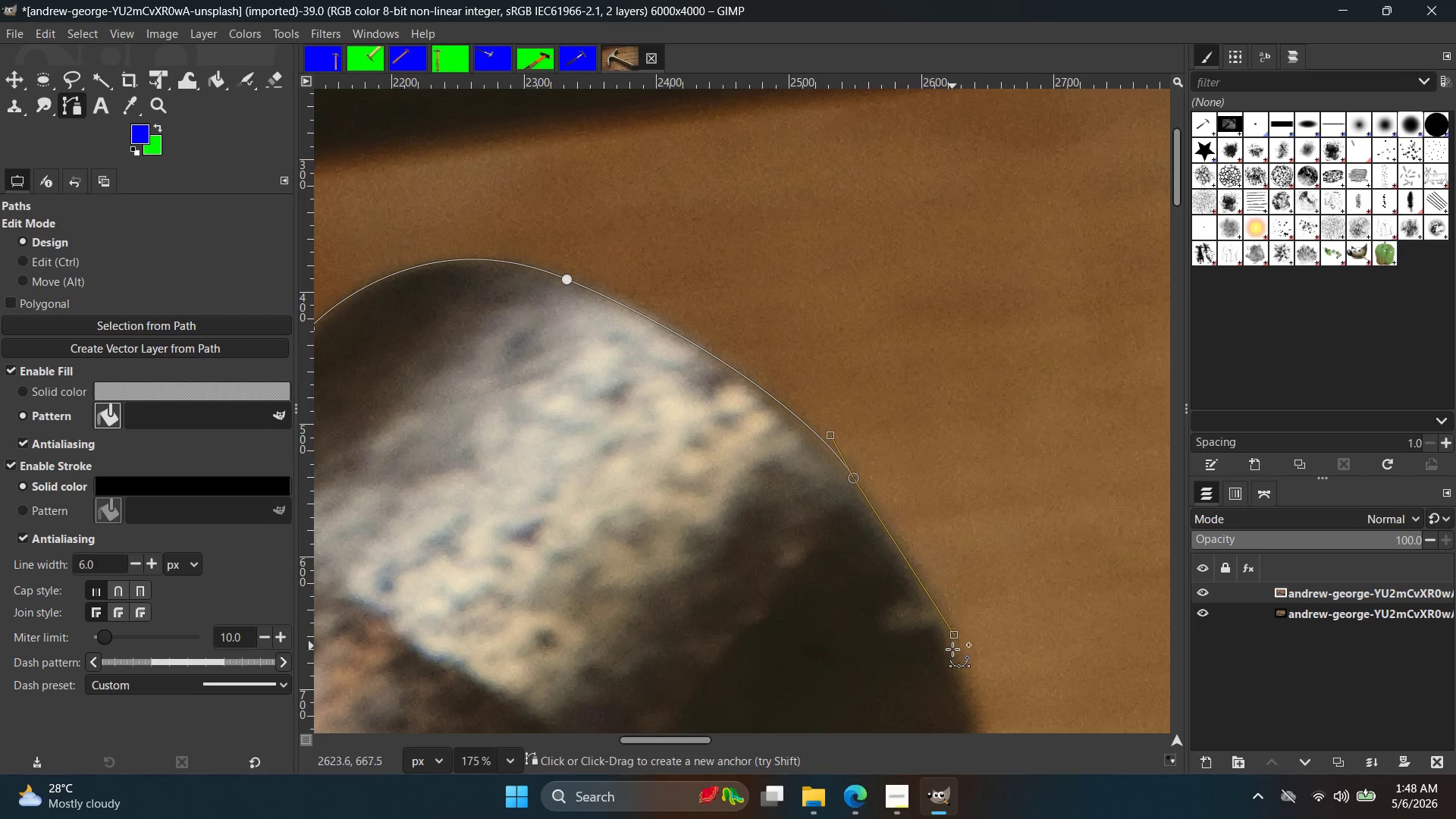 
left_click_drag(start_coordinate=[956, 657], to_coordinate=[965, 686])
 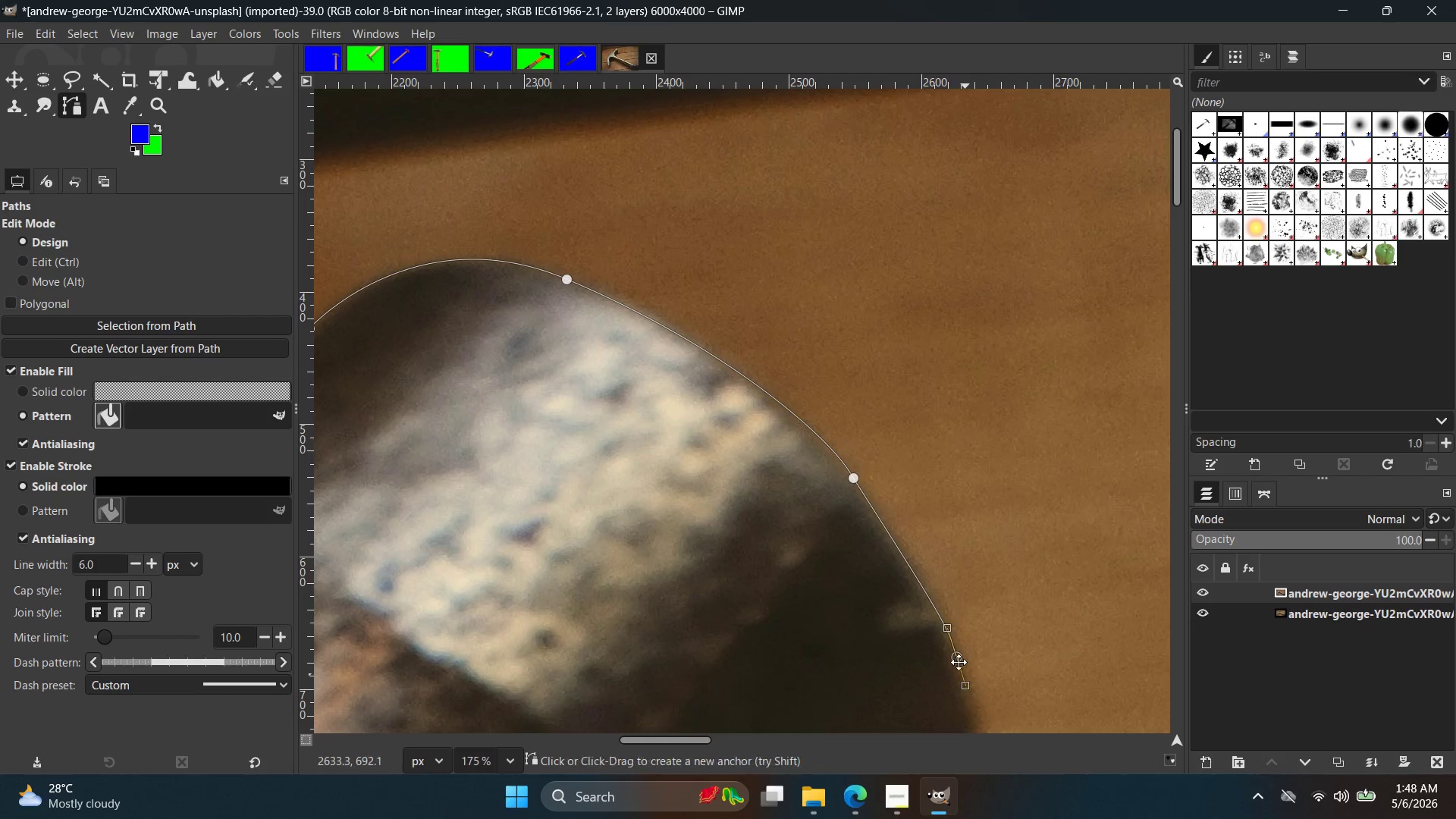 
hold_key(key=Space, duration=0.45)
 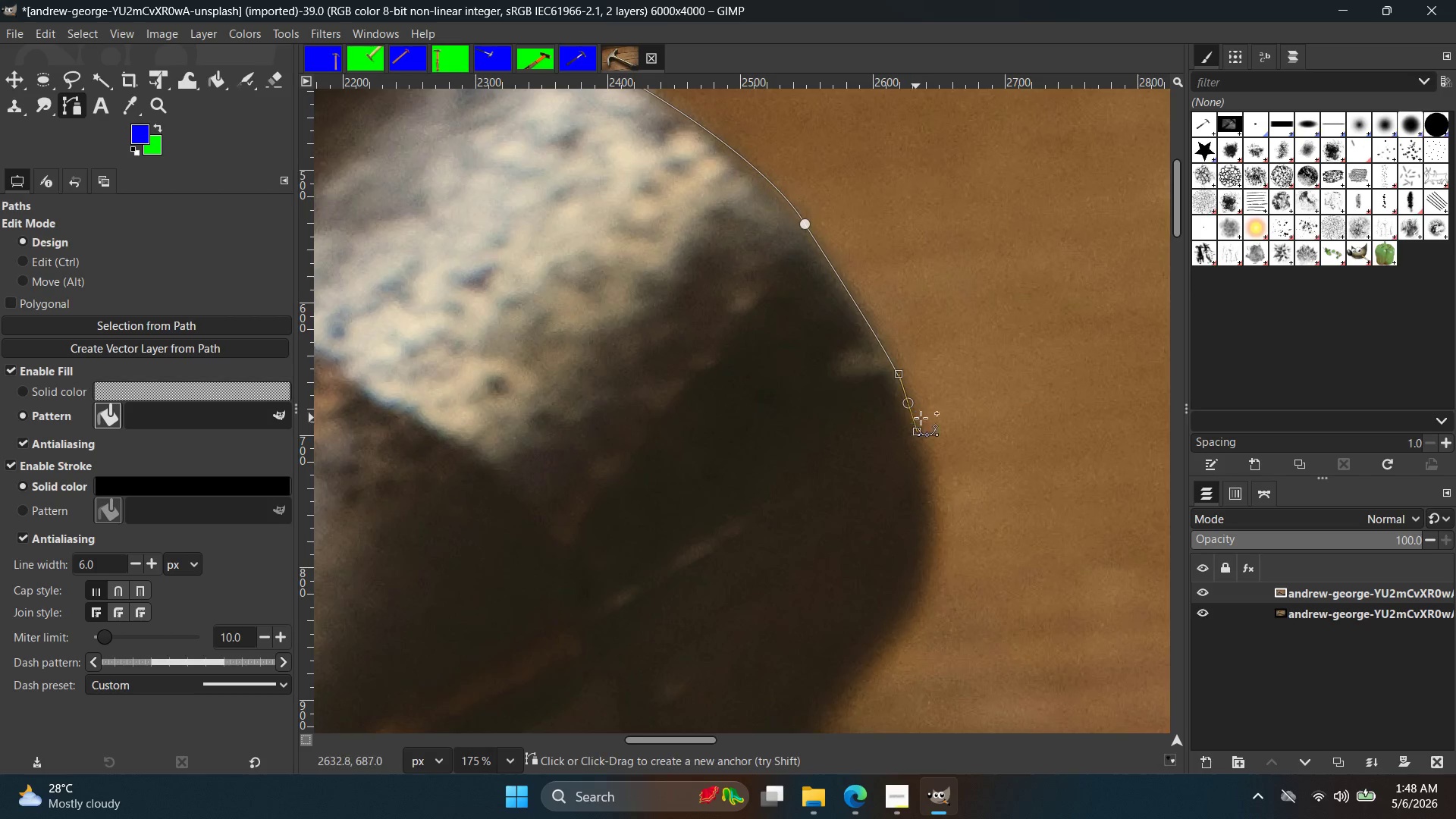 
key(Control+ControlLeft)
 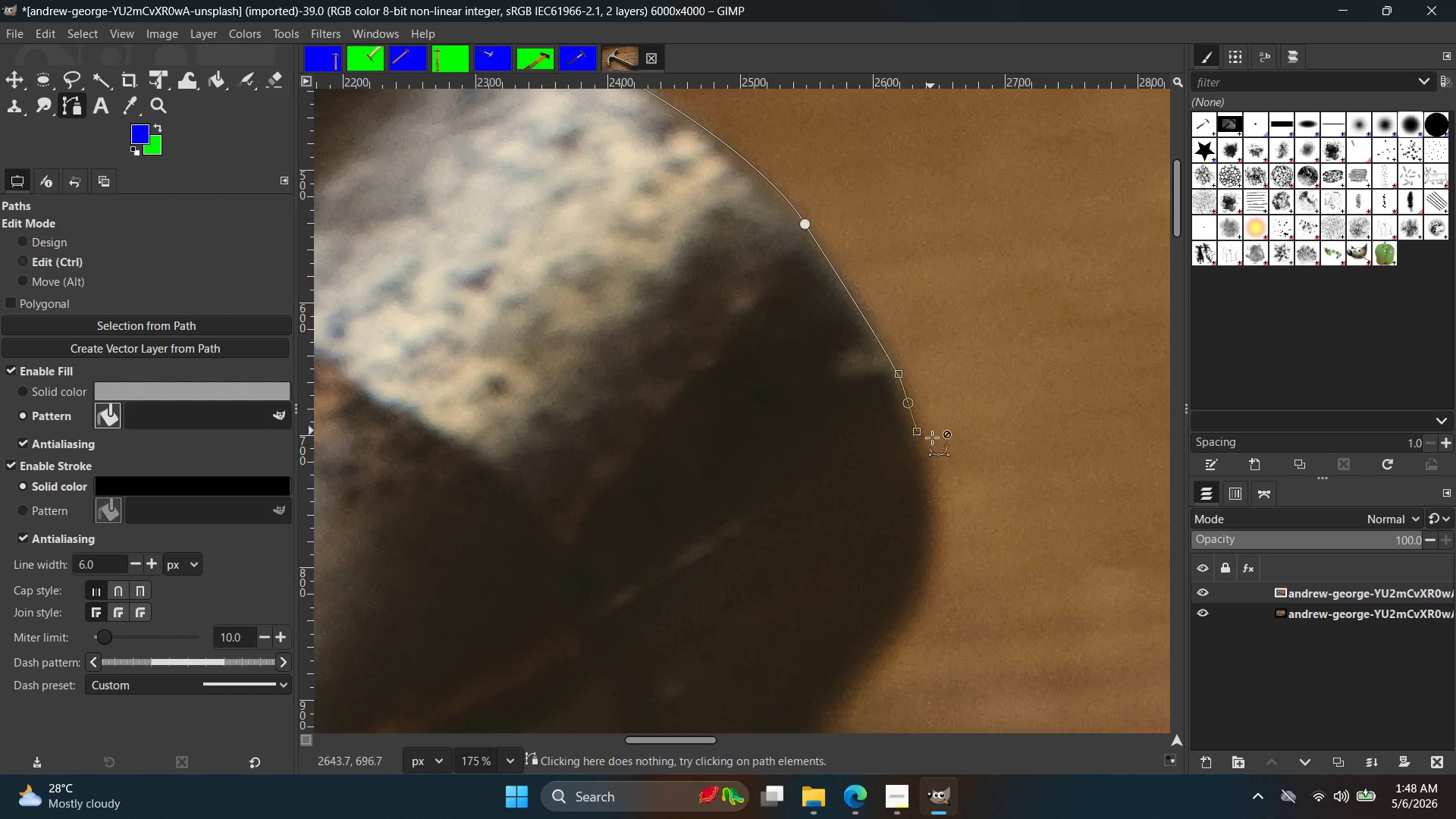 
key(Control+Z)
 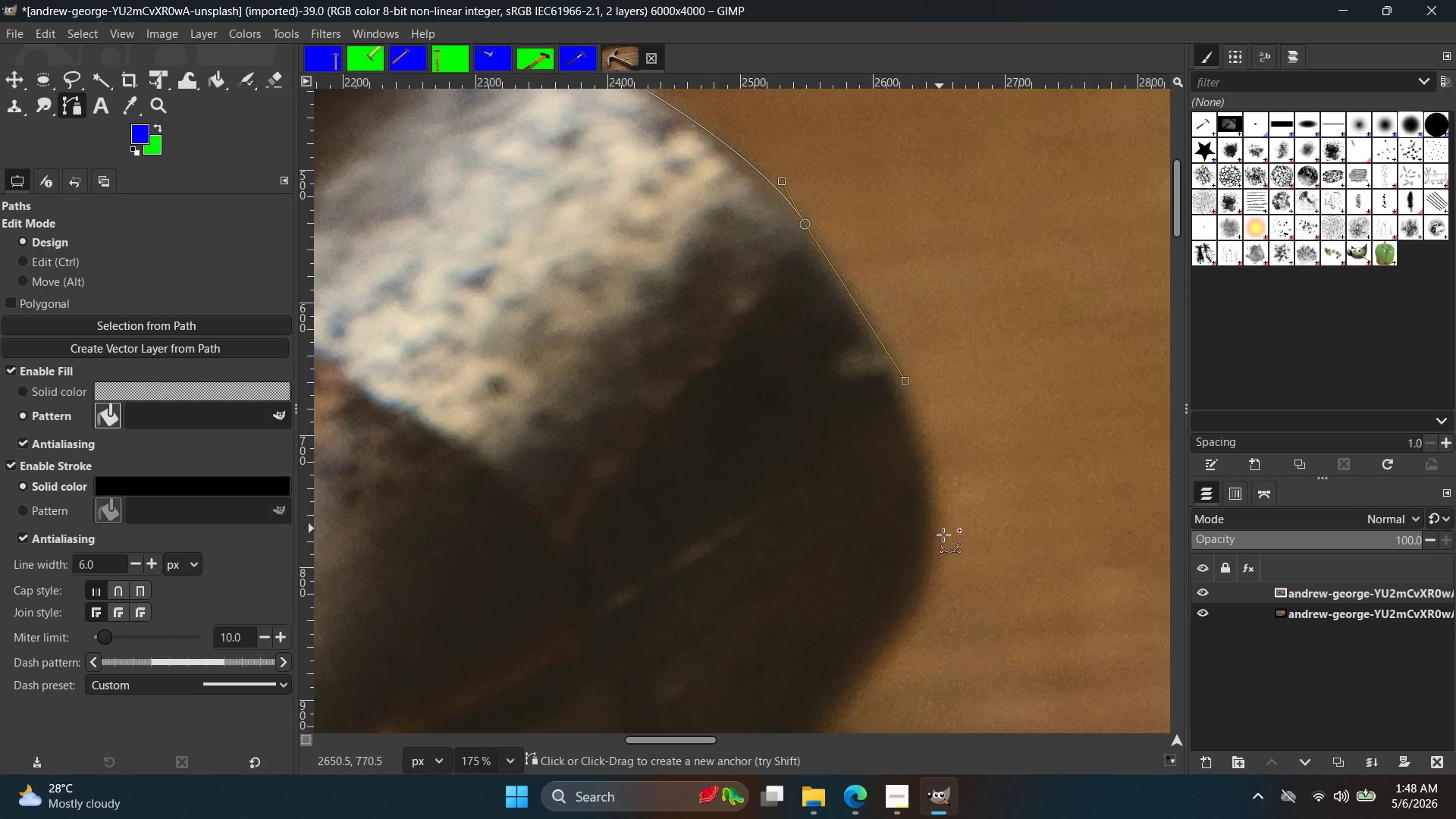 
left_click_drag(start_coordinate=[952, 583], to_coordinate=[924, 672])
 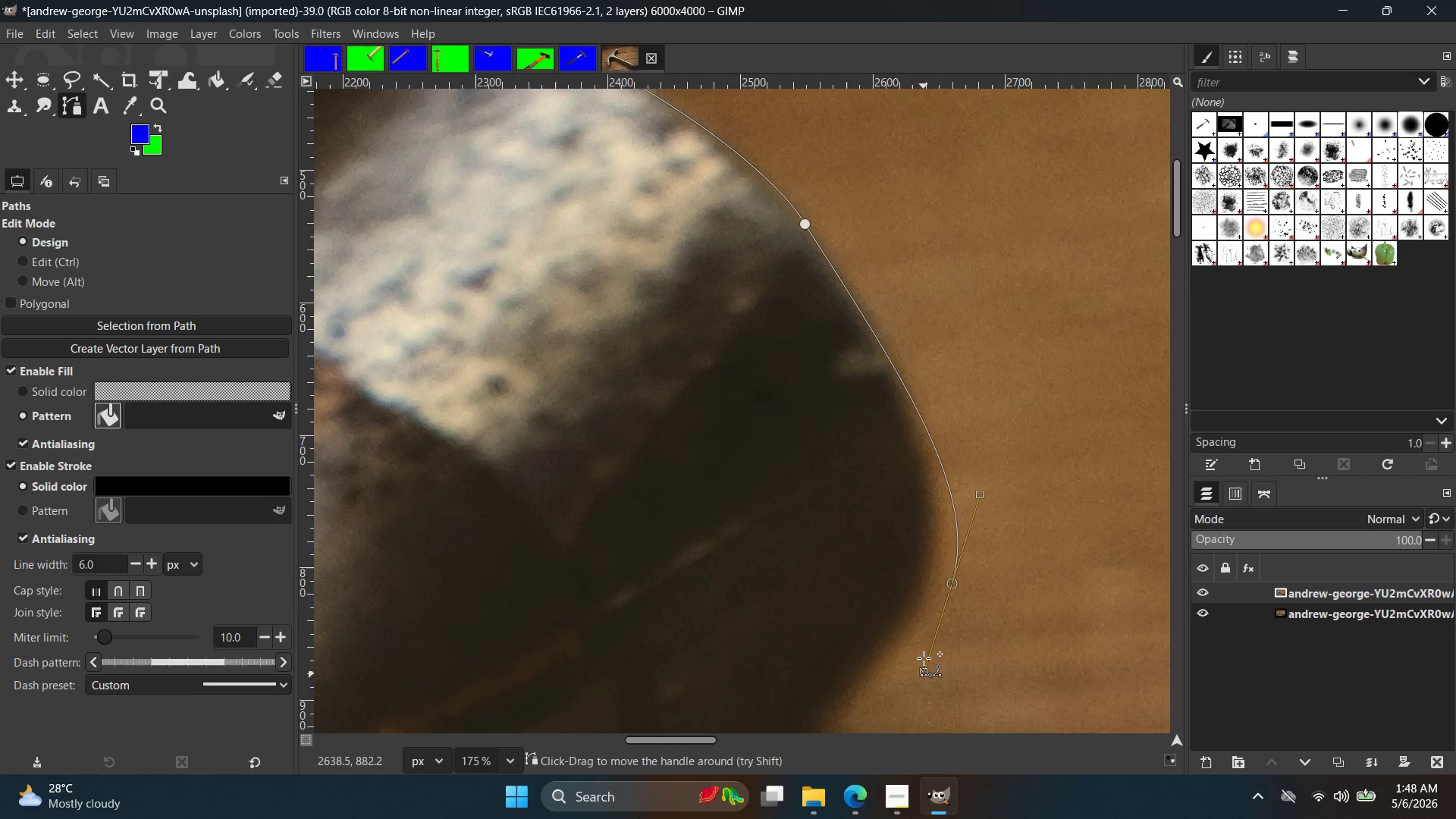 
key(Control+ControlLeft)
 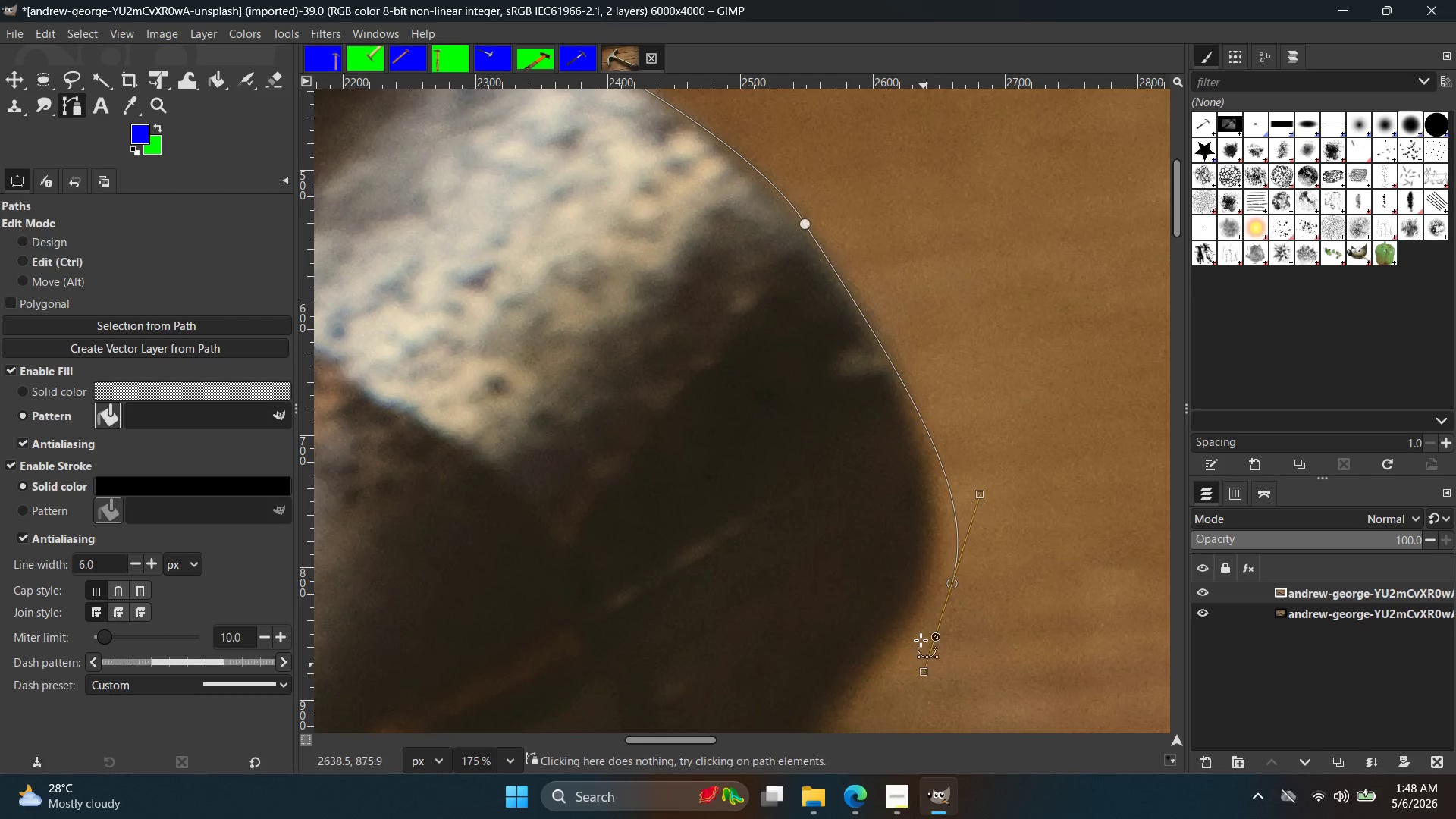 
key(Control+Z)
 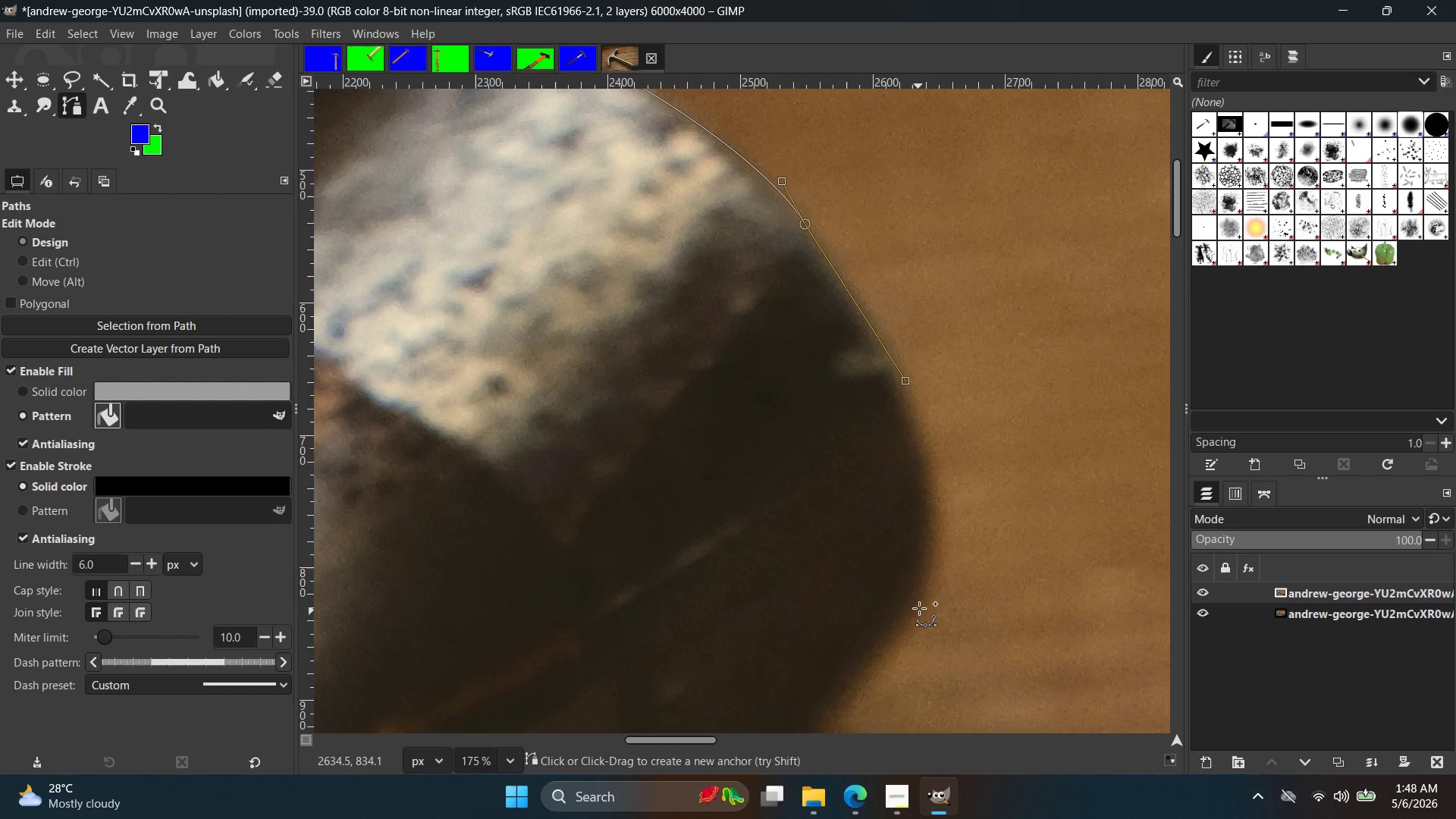 
left_click_drag(start_coordinate=[921, 598], to_coordinate=[879, 739])
 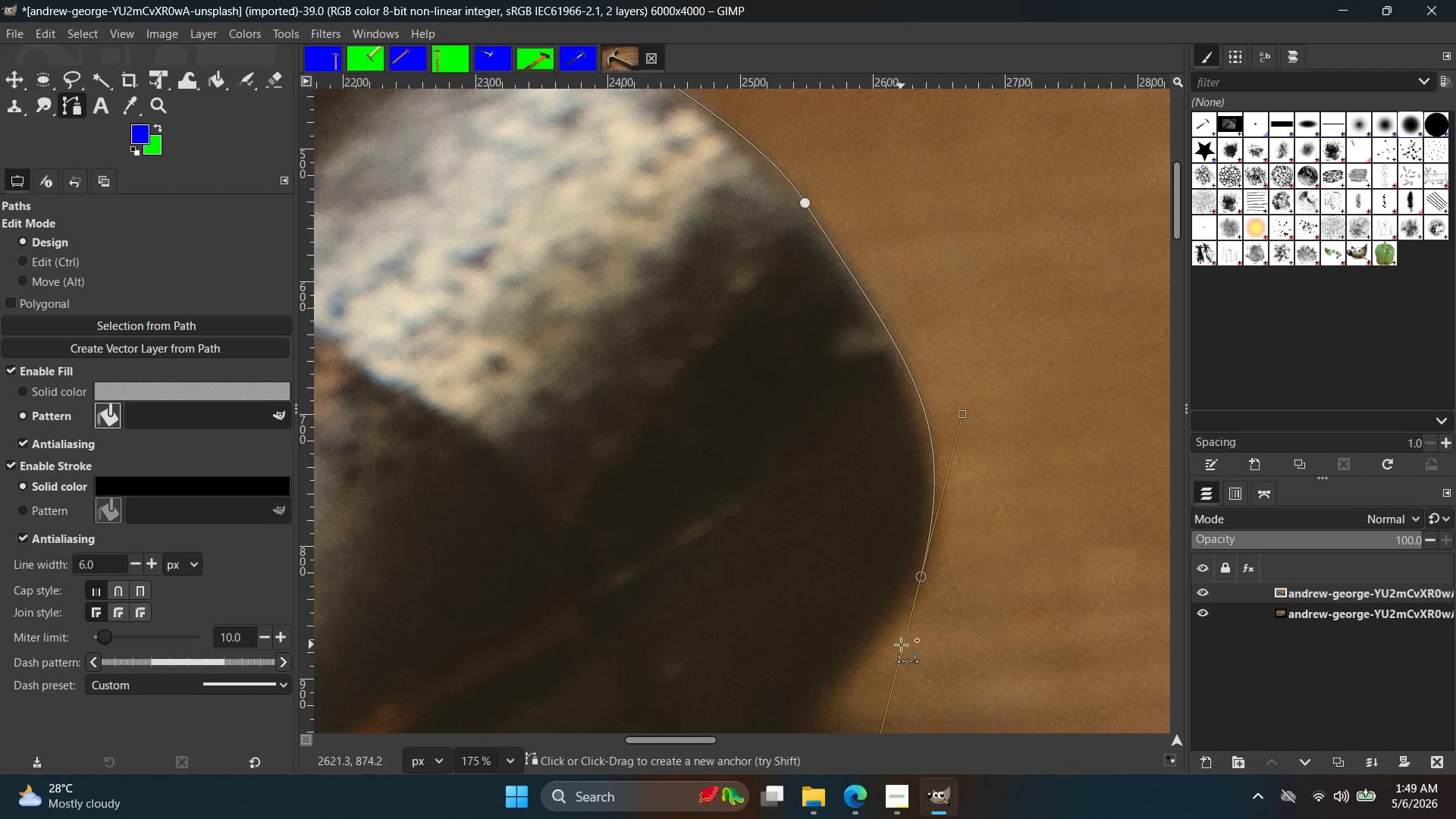 
wait(42.05)
 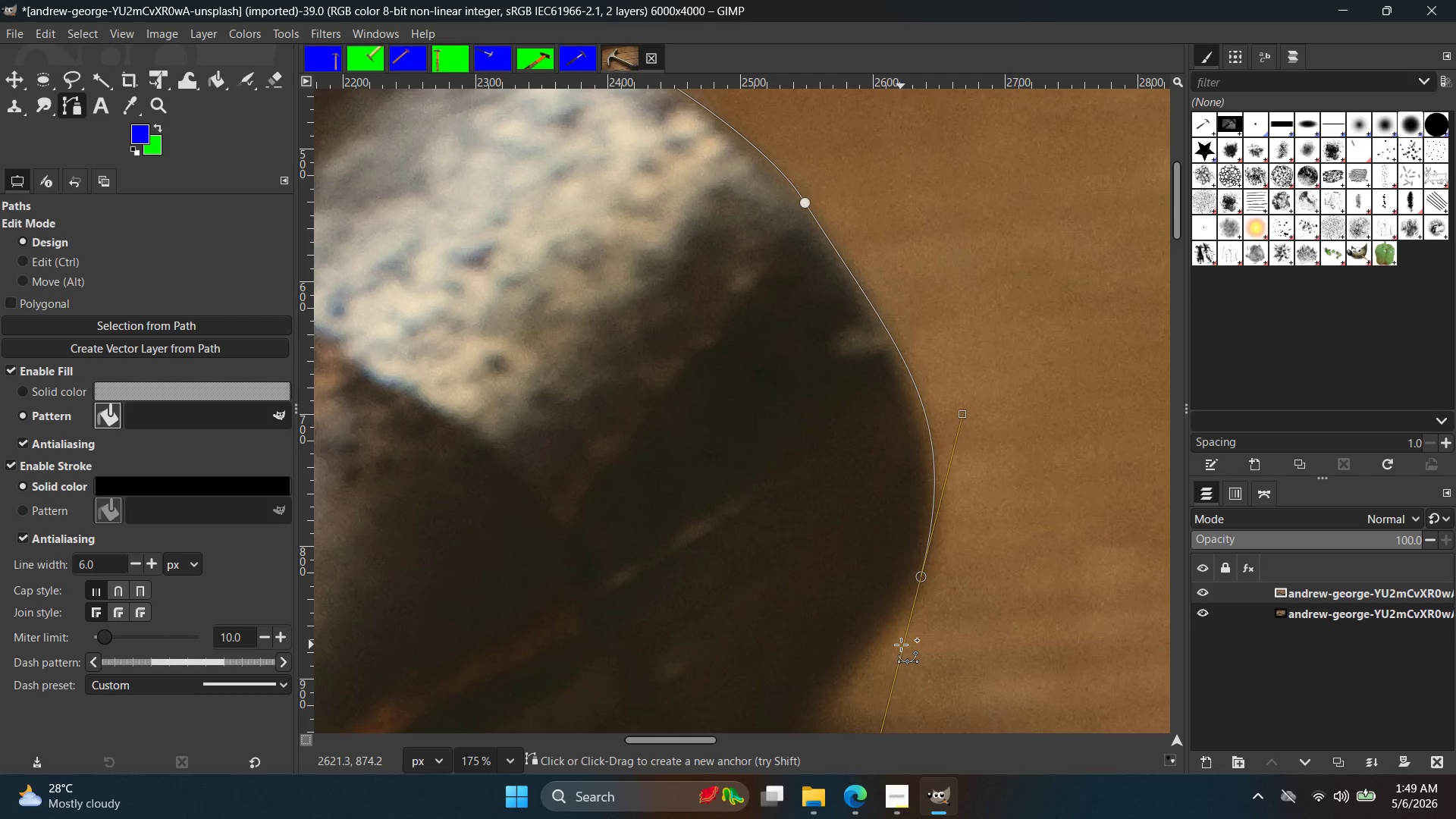 
hold_key(key=Space, duration=0.58)
 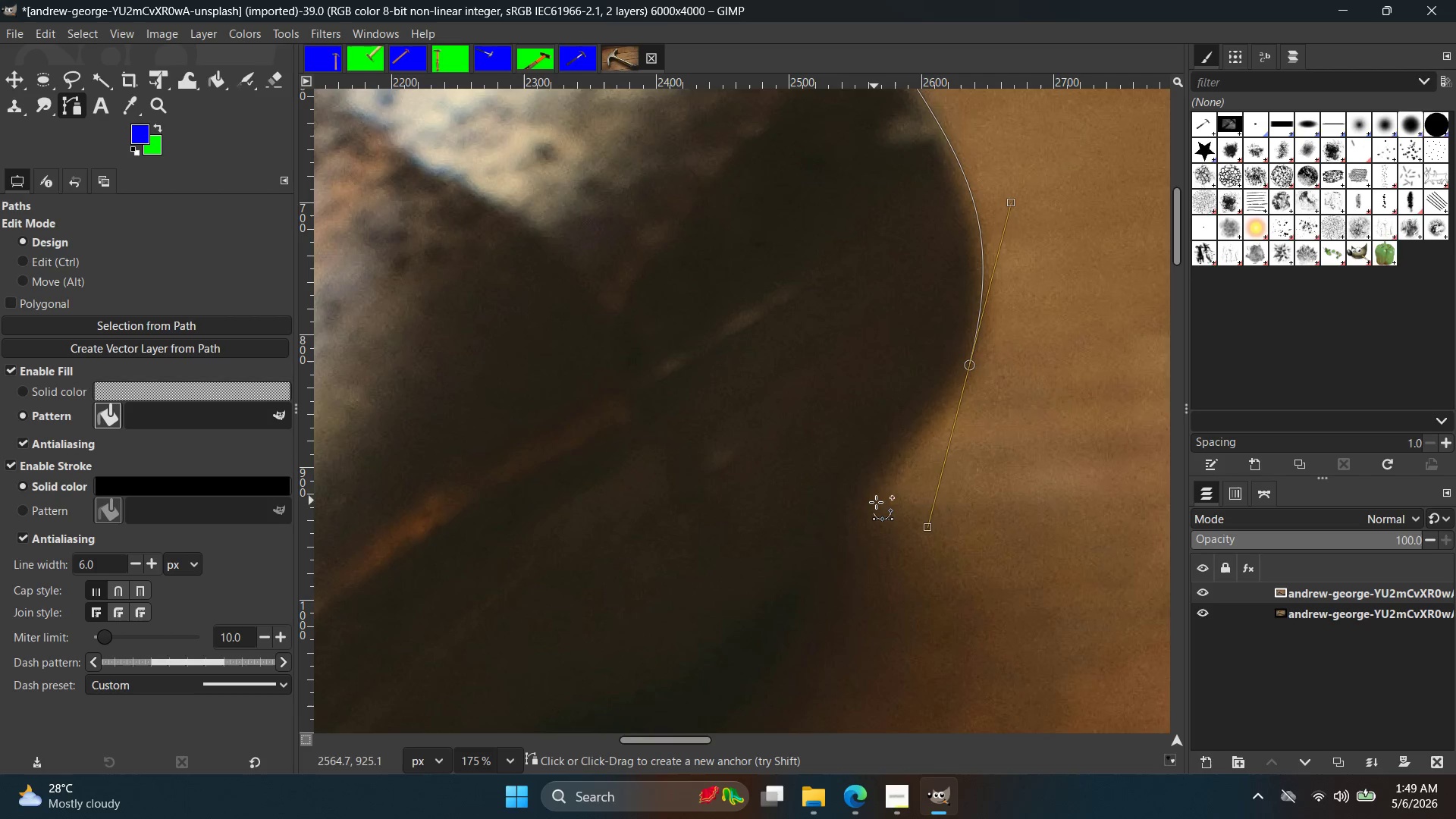 
hold_key(key=Space, duration=12.95)
 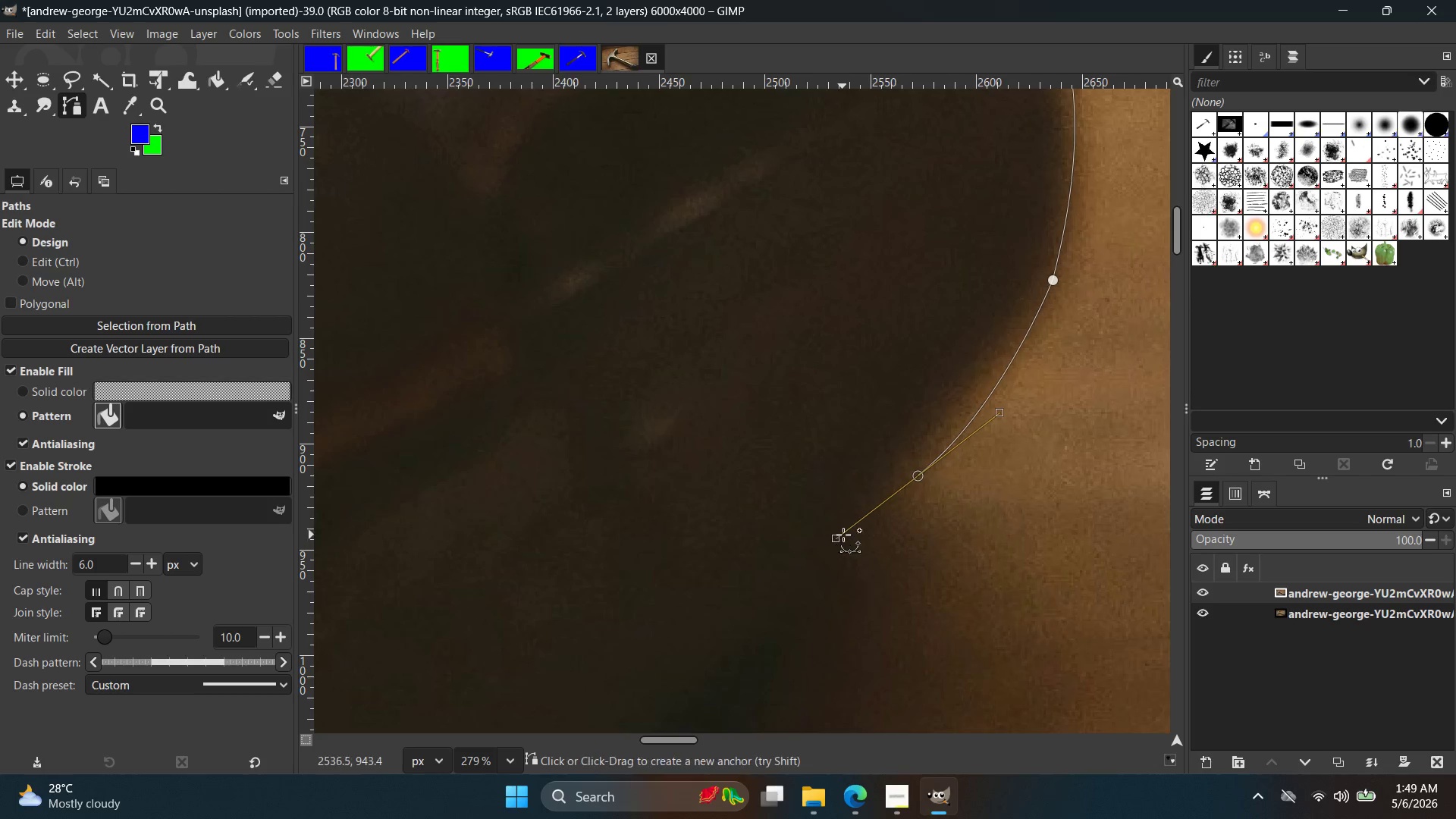 
left_click_drag(start_coordinate=[879, 500], to_coordinate=[858, 528])
 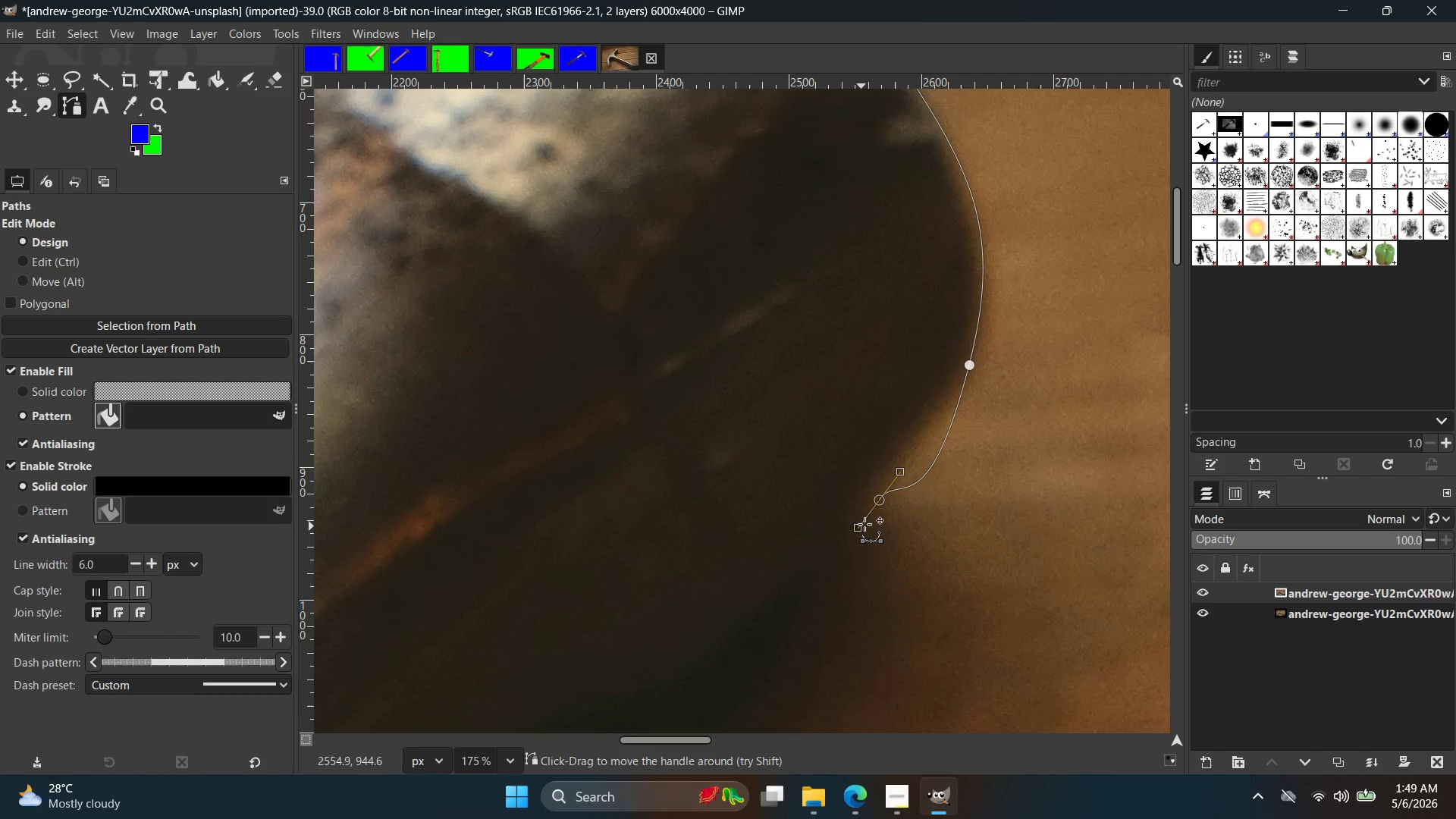 
key(Control+ControlLeft)
 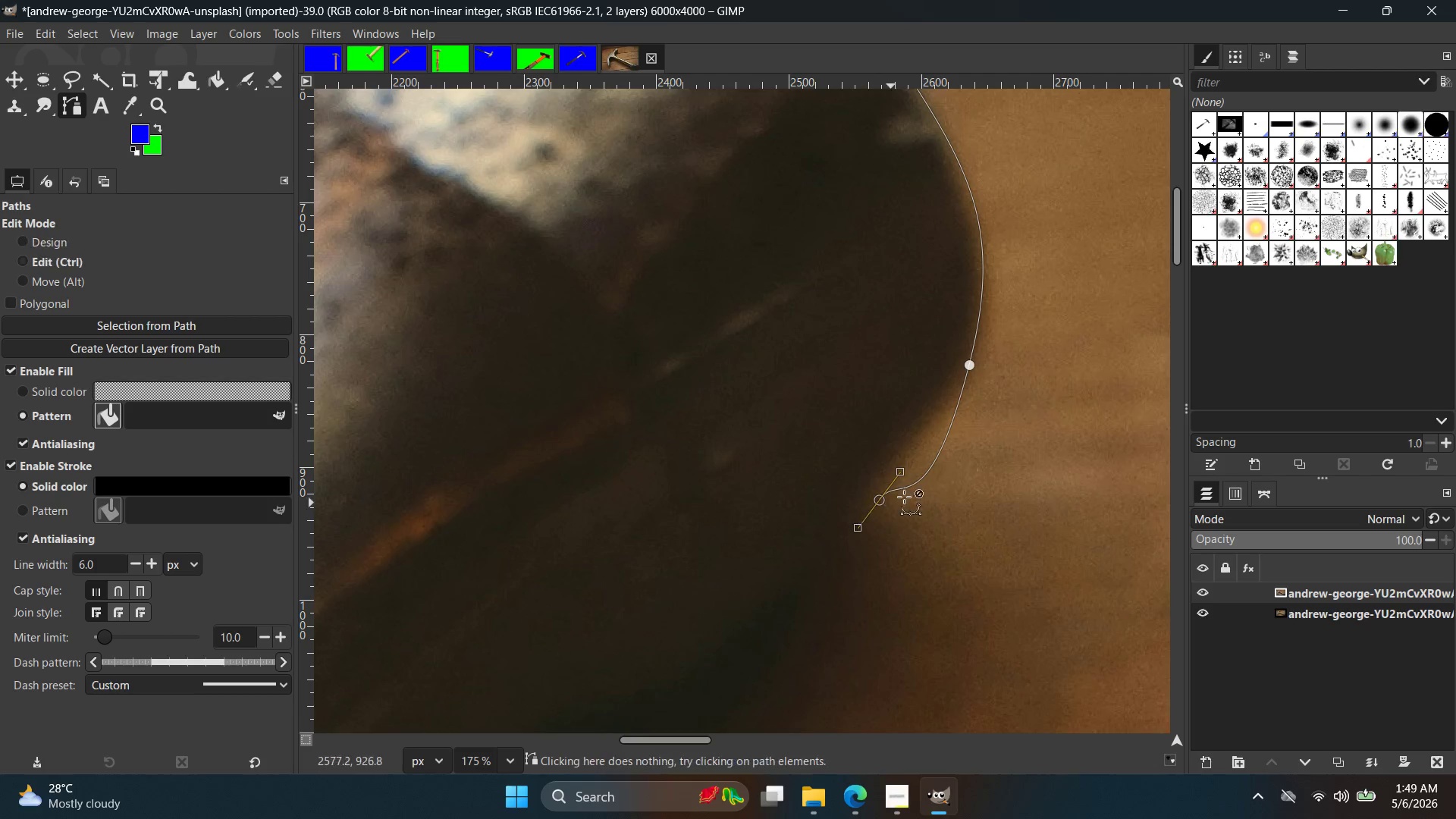 
key(Control+Z)
 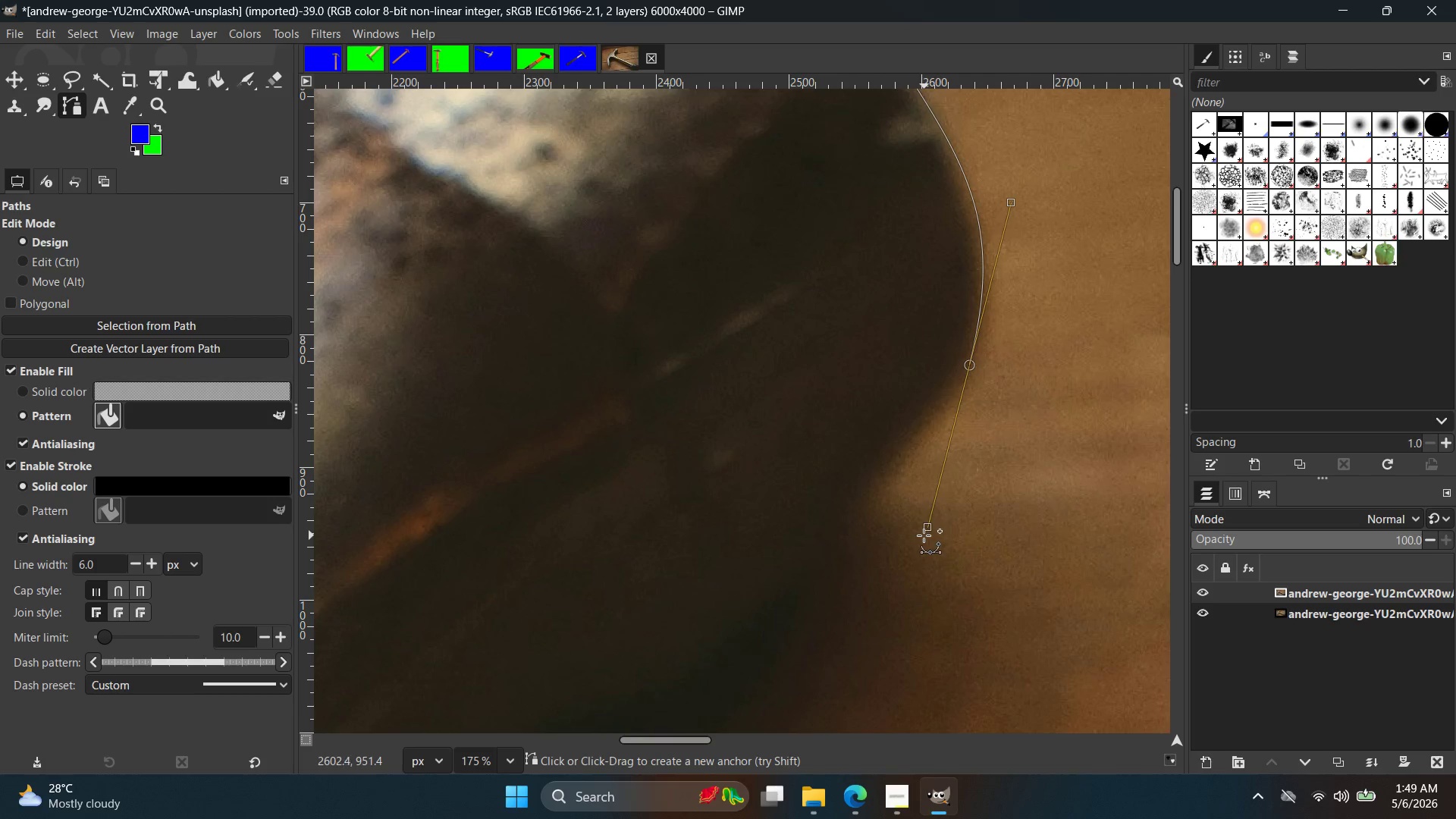 
left_click_drag(start_coordinate=[924, 535], to_coordinate=[953, 428])
 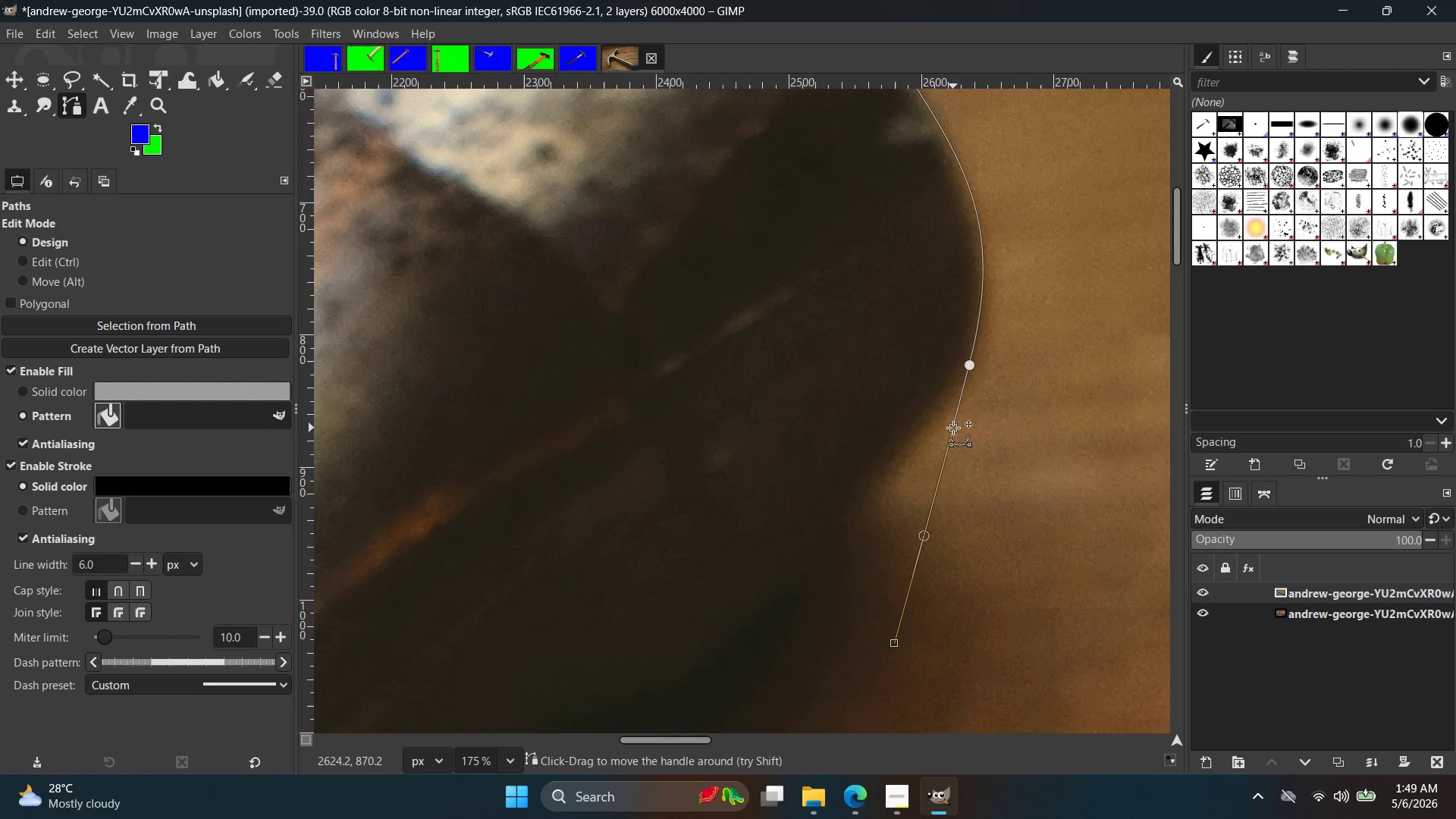 
key(Control+ControlLeft)
 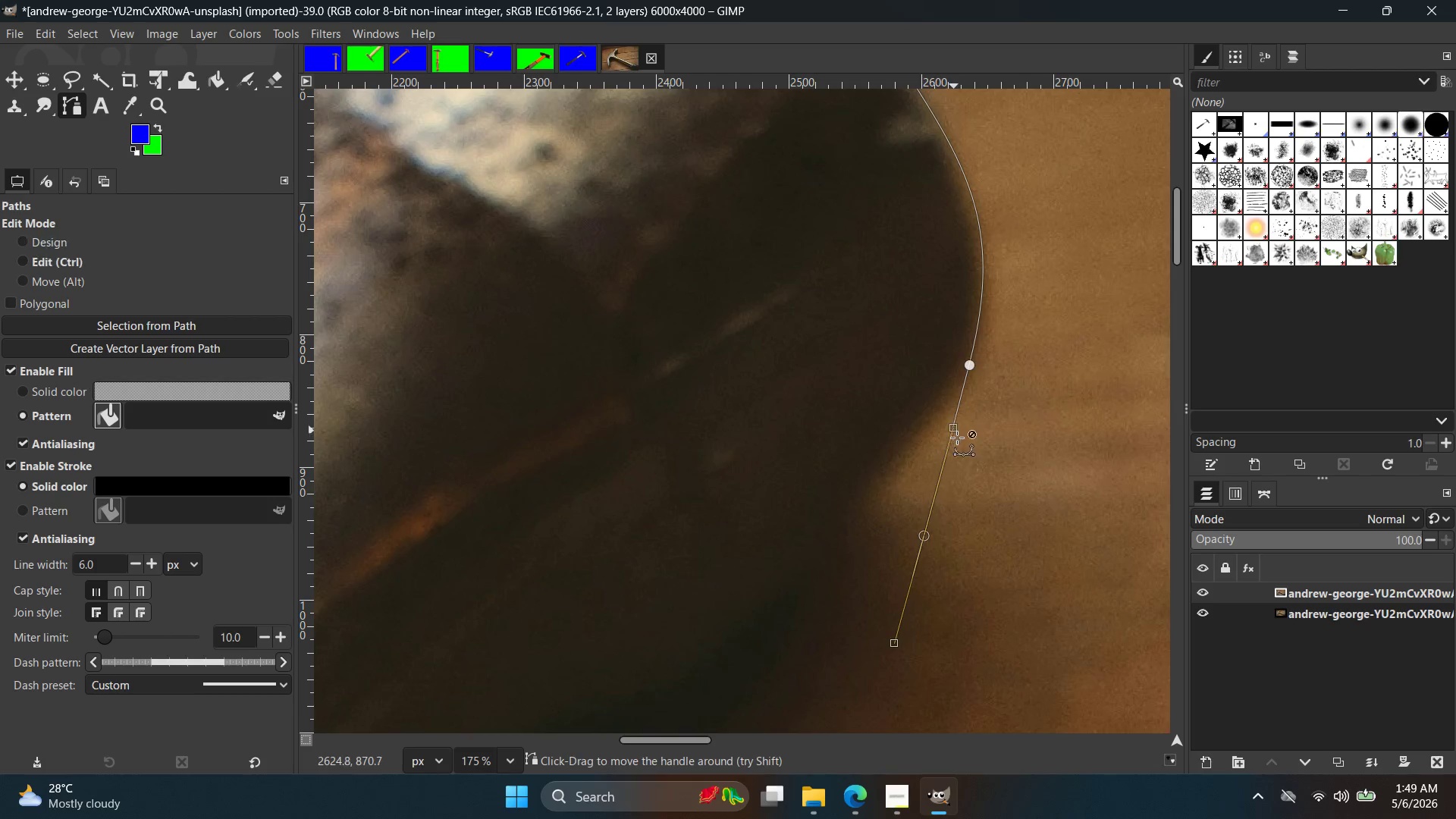 
key(Control+Z)
 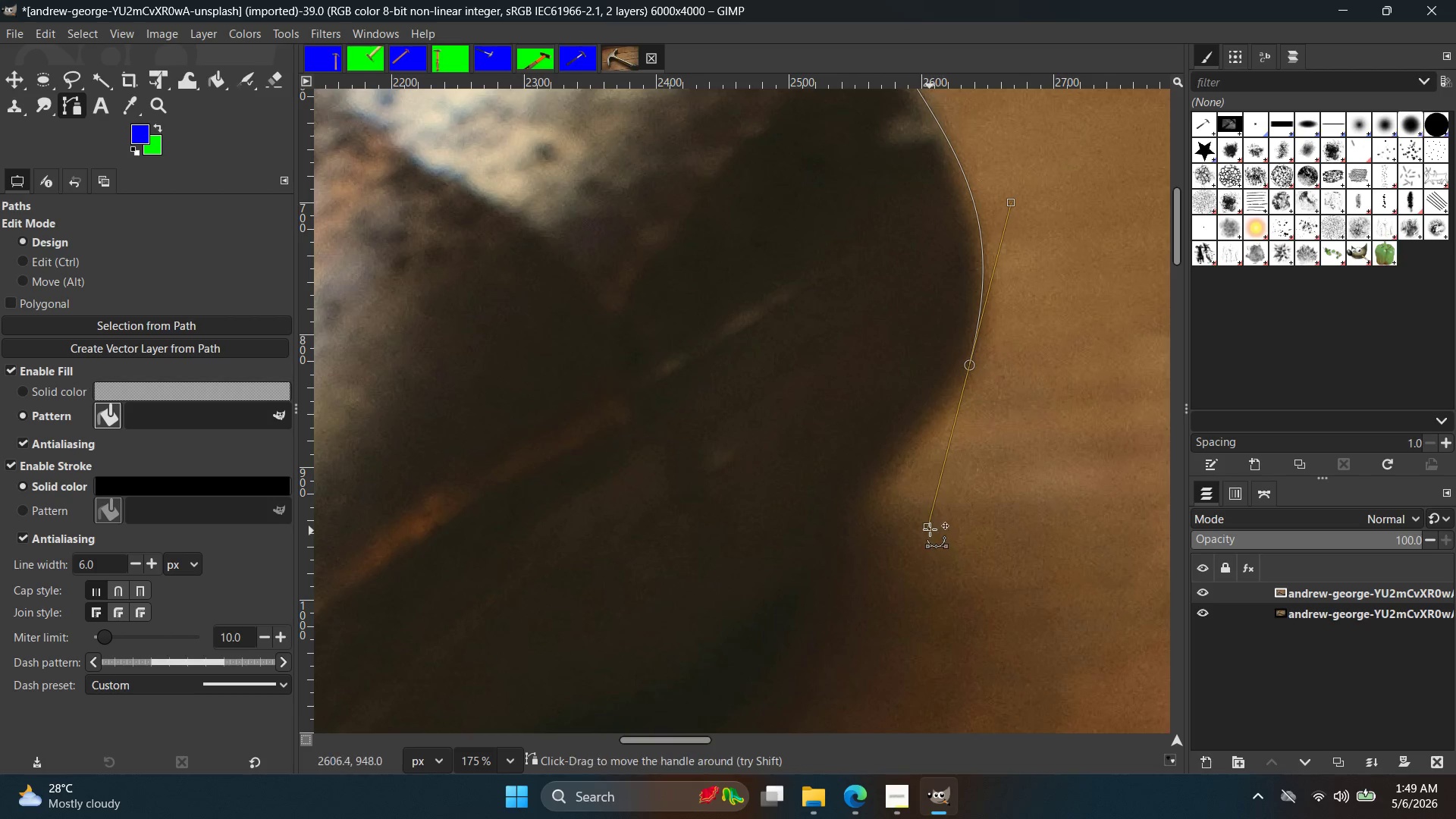 
left_click_drag(start_coordinate=[930, 529], to_coordinate=[970, 363])
 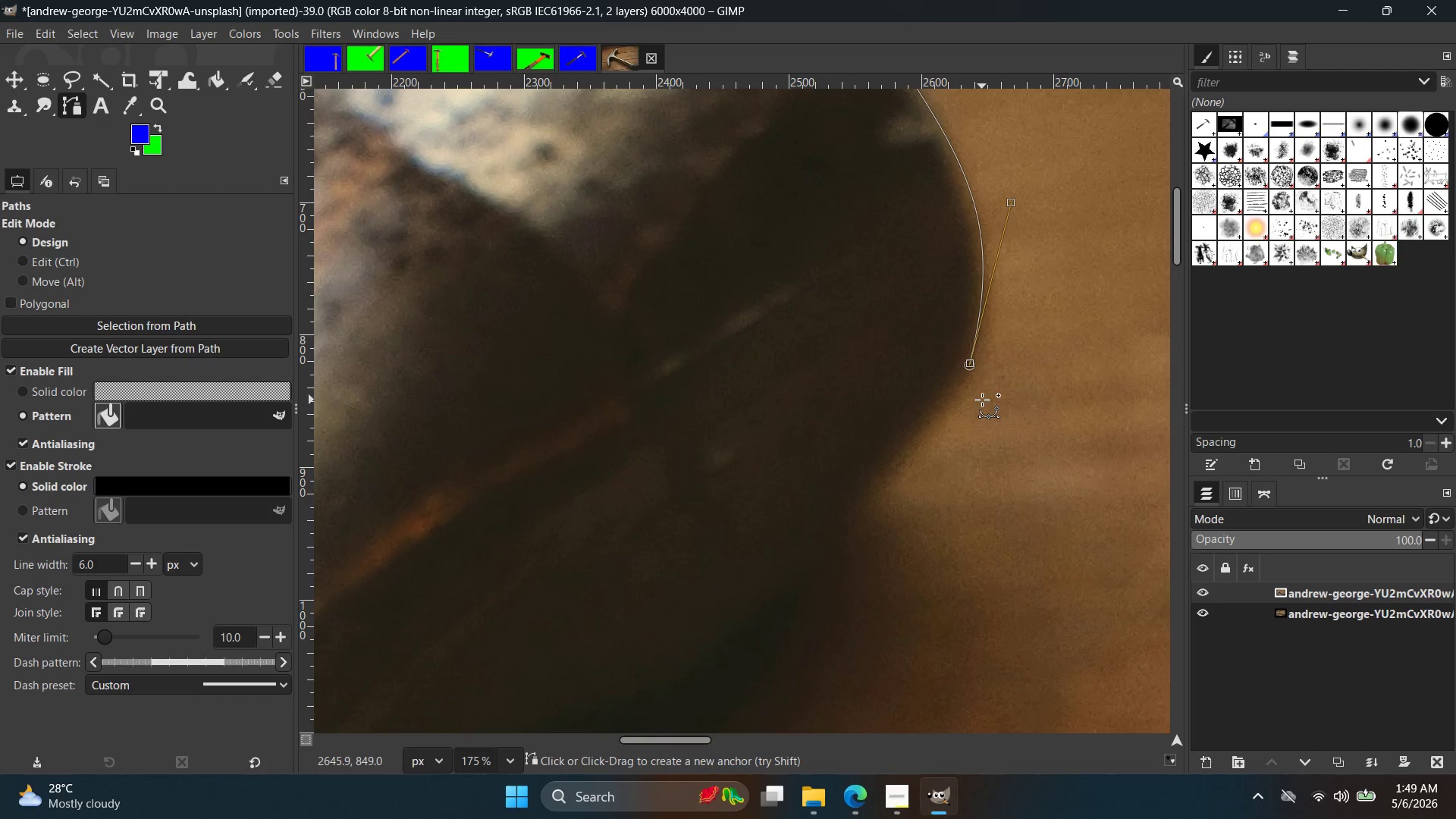 
hold_key(key=ControlLeft, duration=0.36)
scroll: coordinate [905, 499], scroll_direction: up, amount: 5.0
 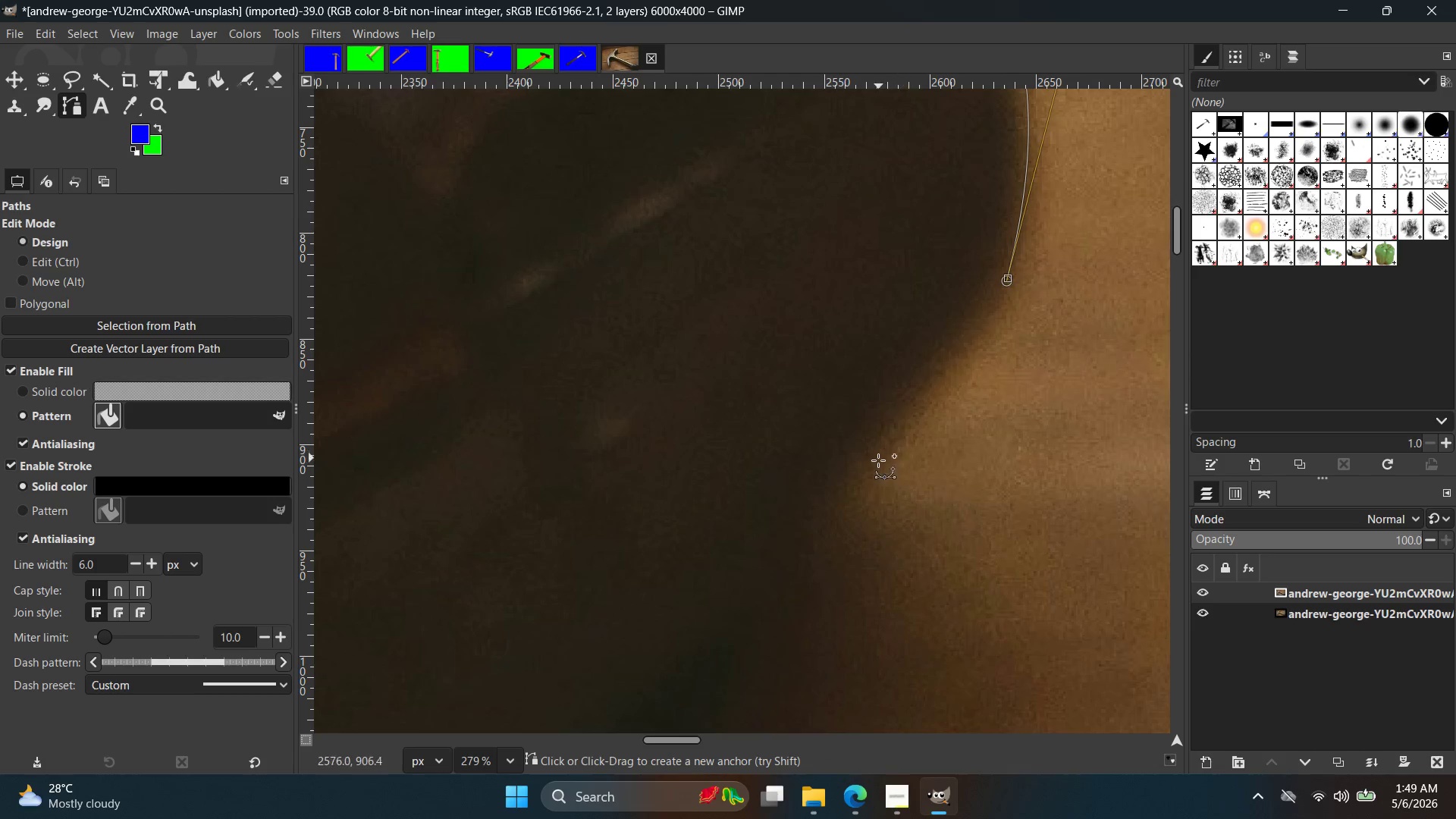 
left_click_drag(start_coordinate=[871, 476], to_coordinate=[789, 539])
 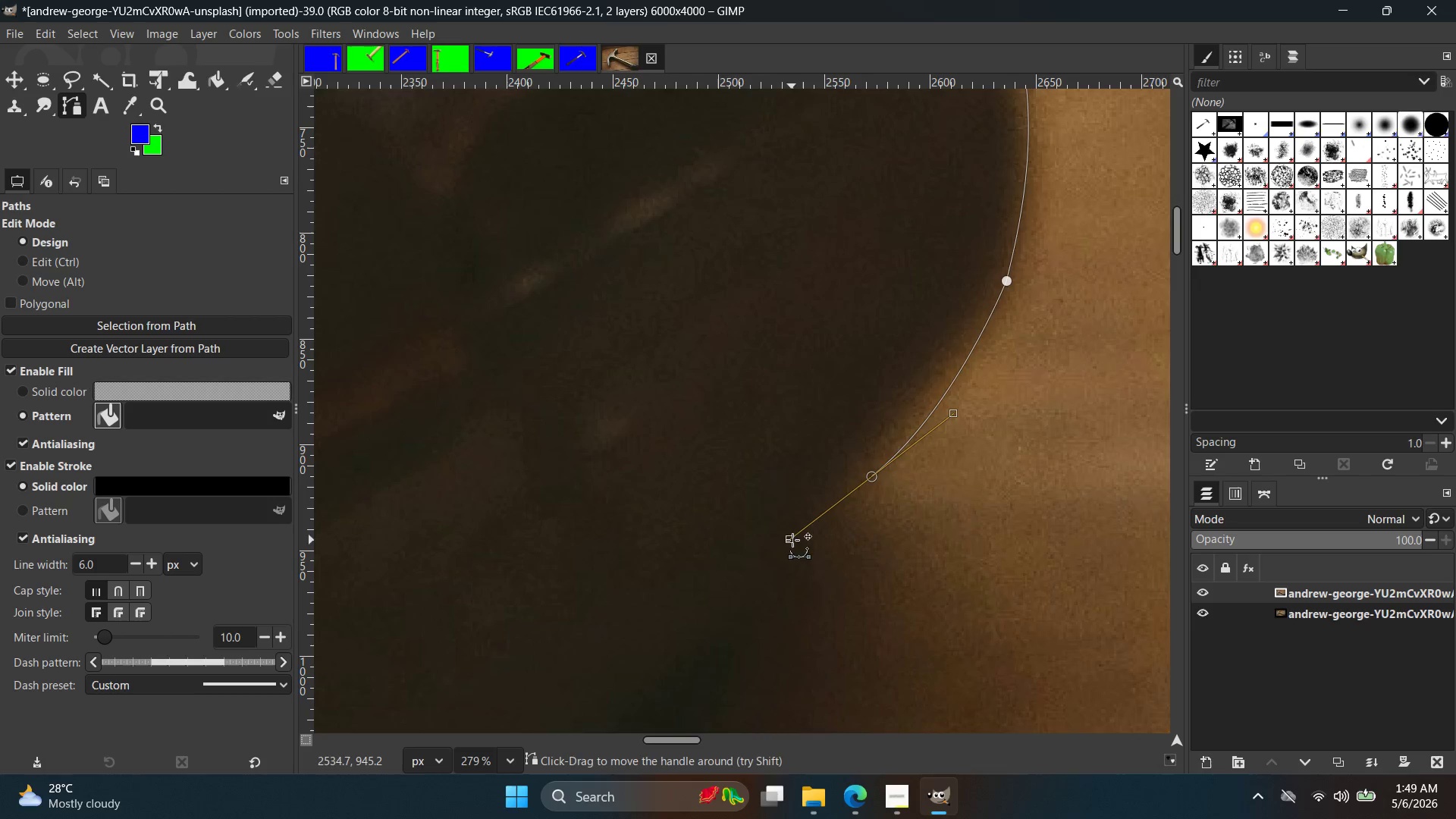 
hold_key(key=Space, duration=0.39)
 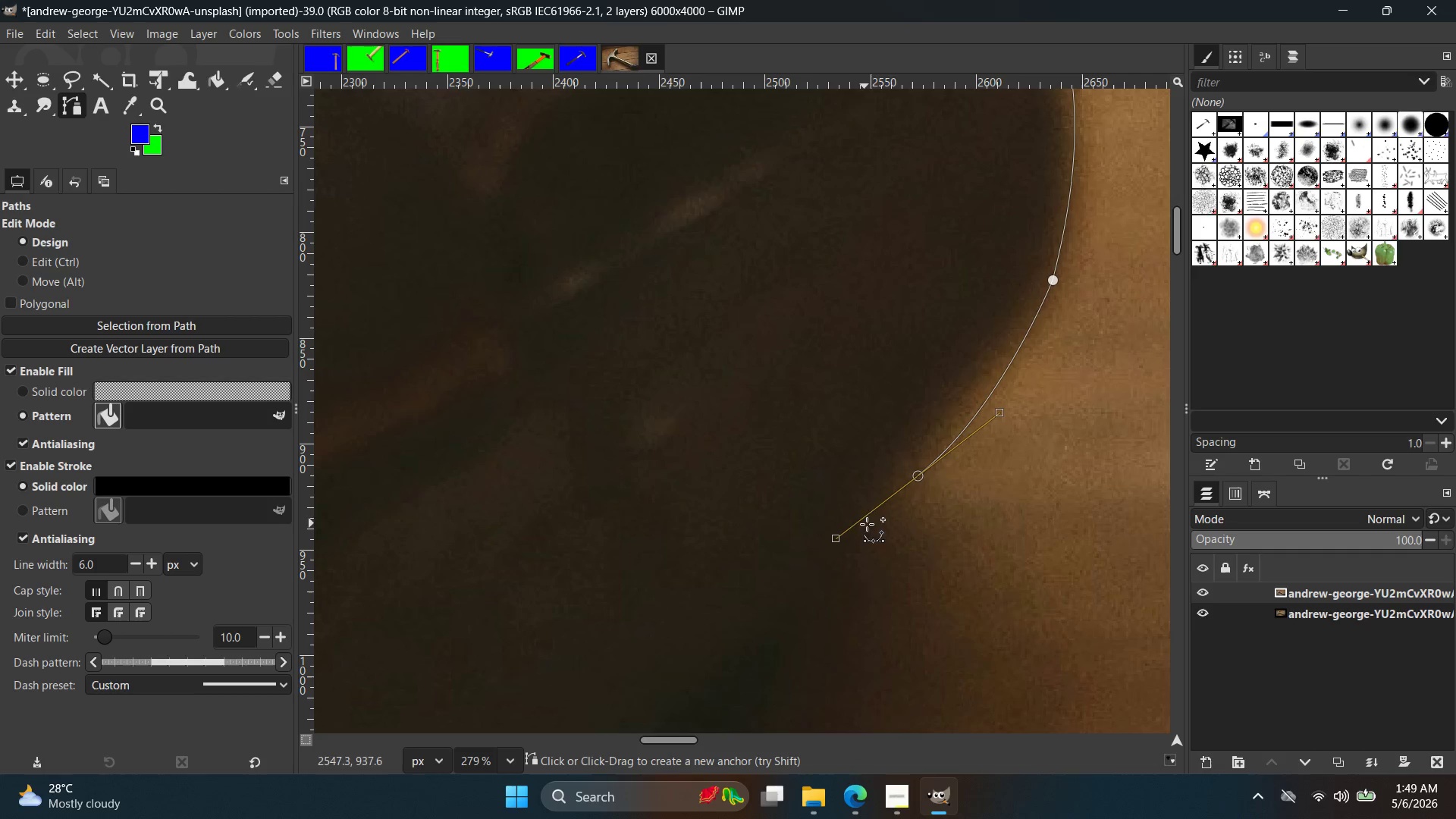 
key(Control+Z)
 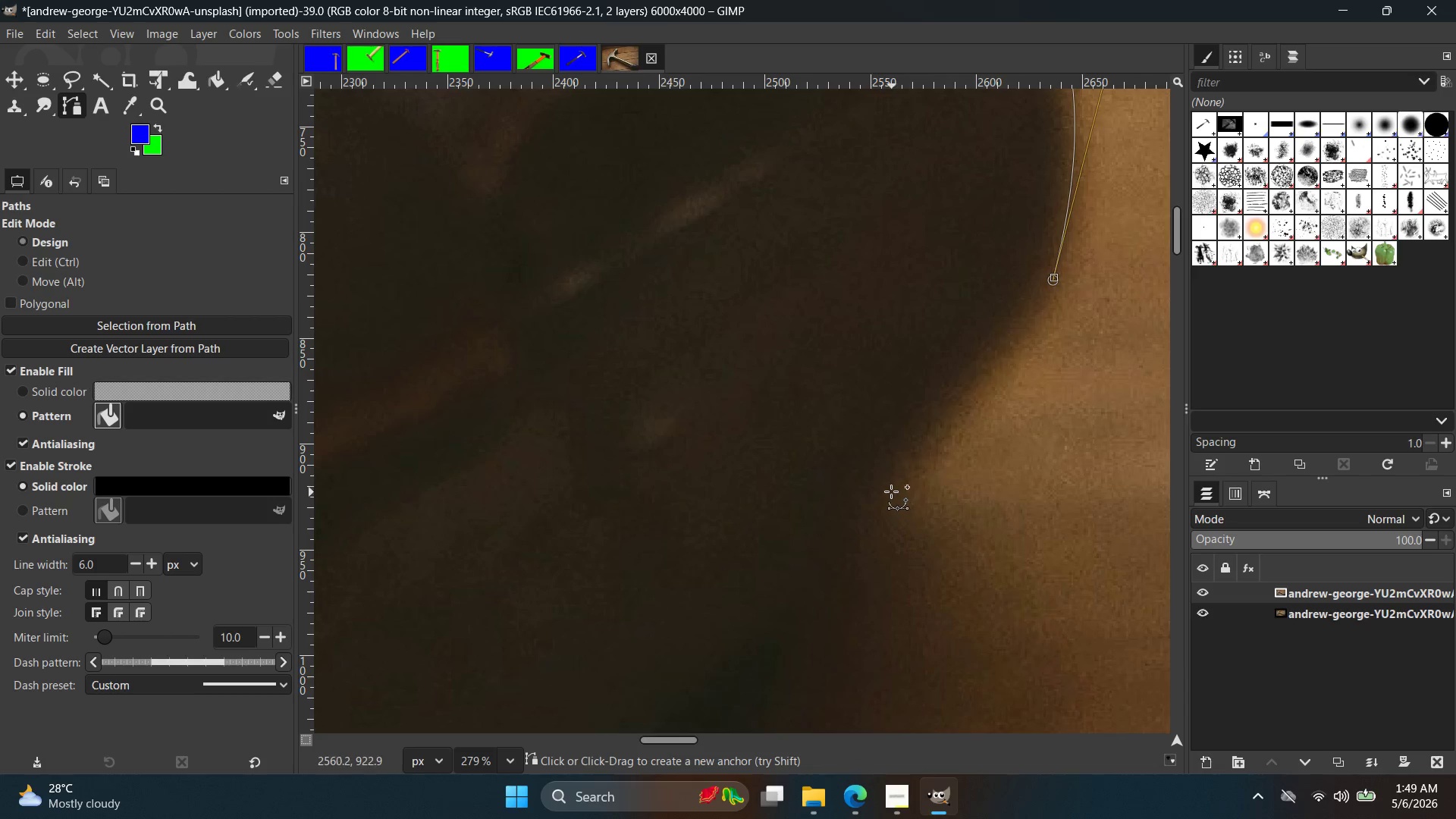 
left_click([891, 491])
 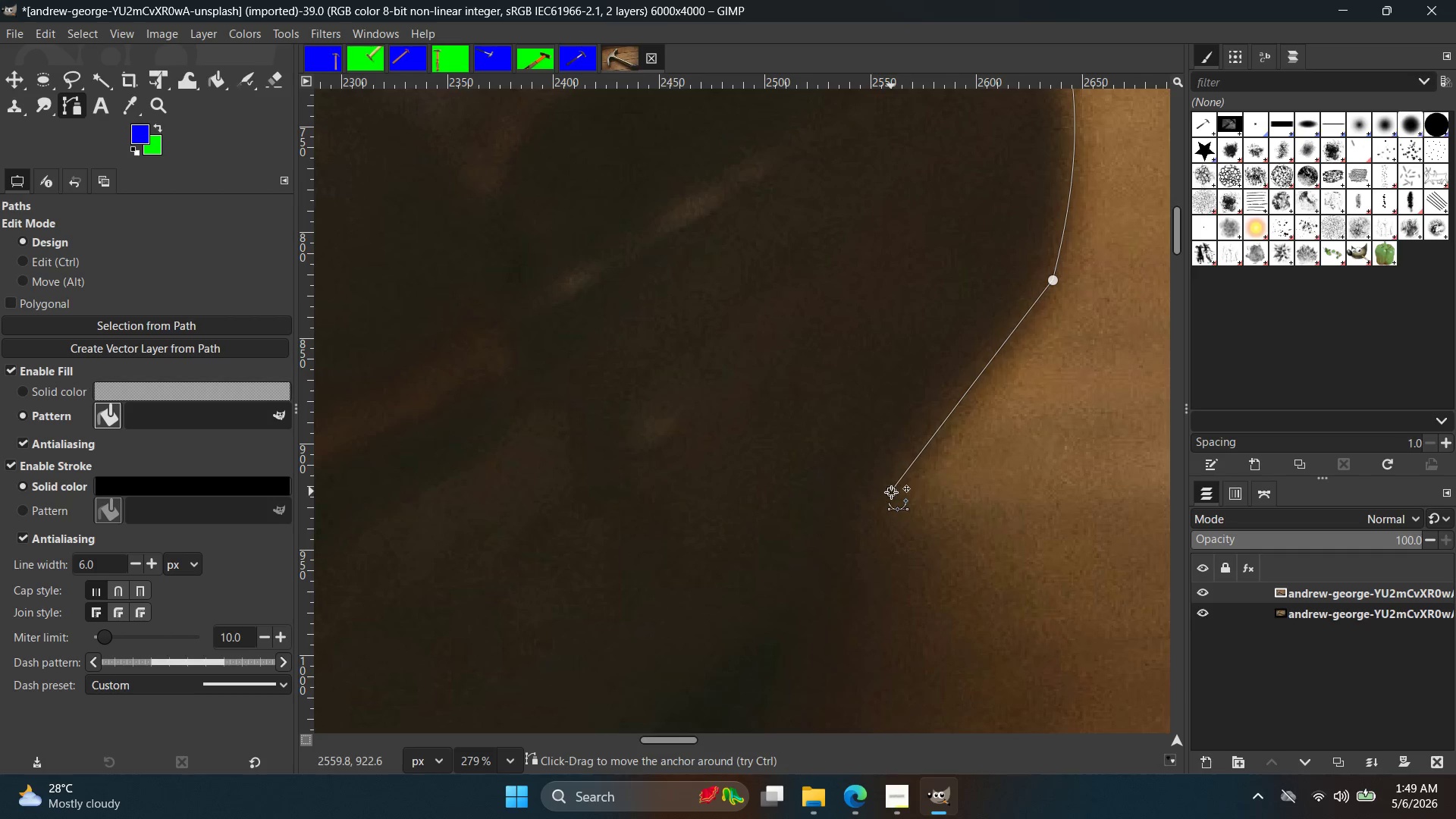 
key(Control+ControlLeft)
 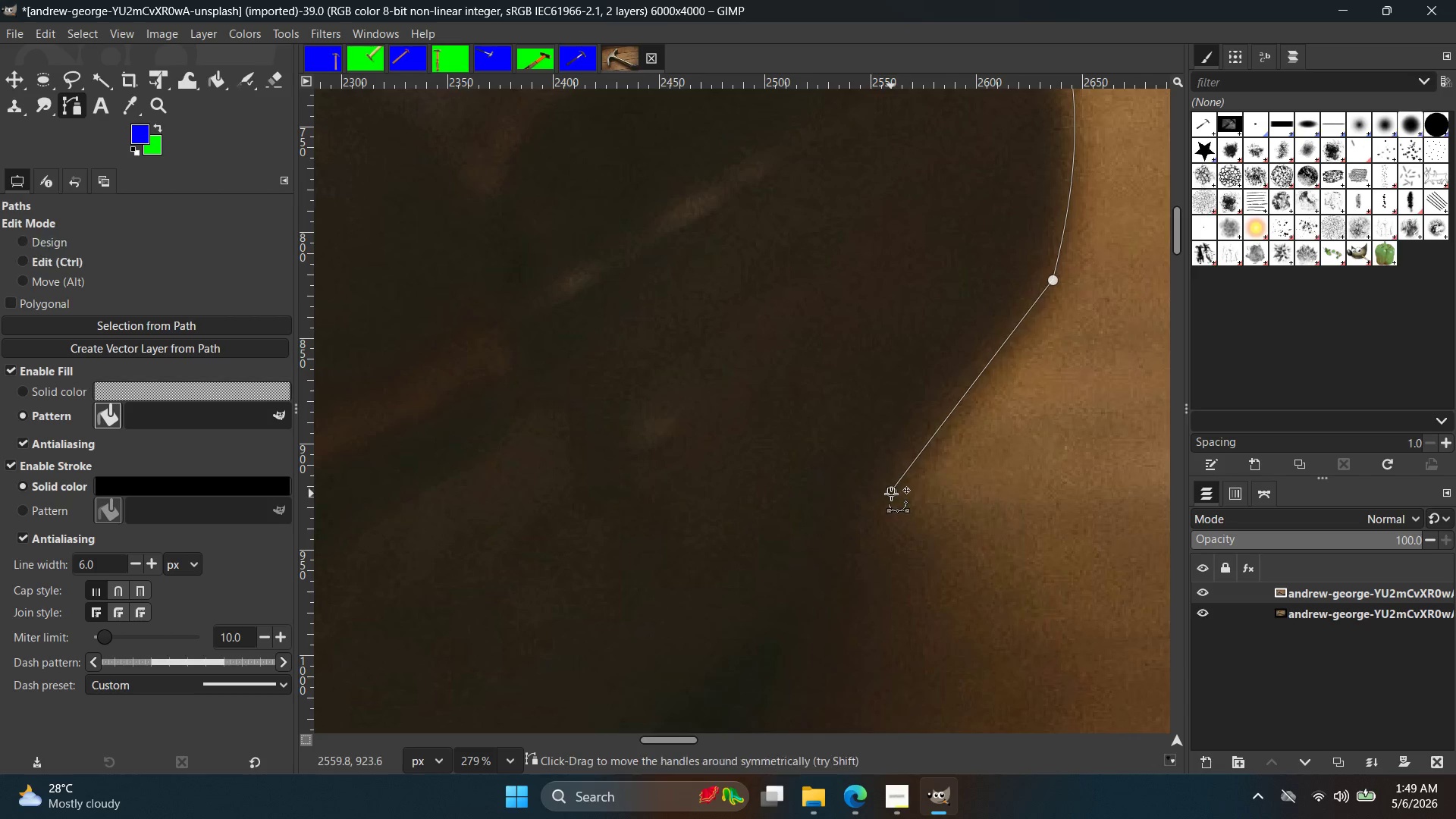 
key(Control+Z)
 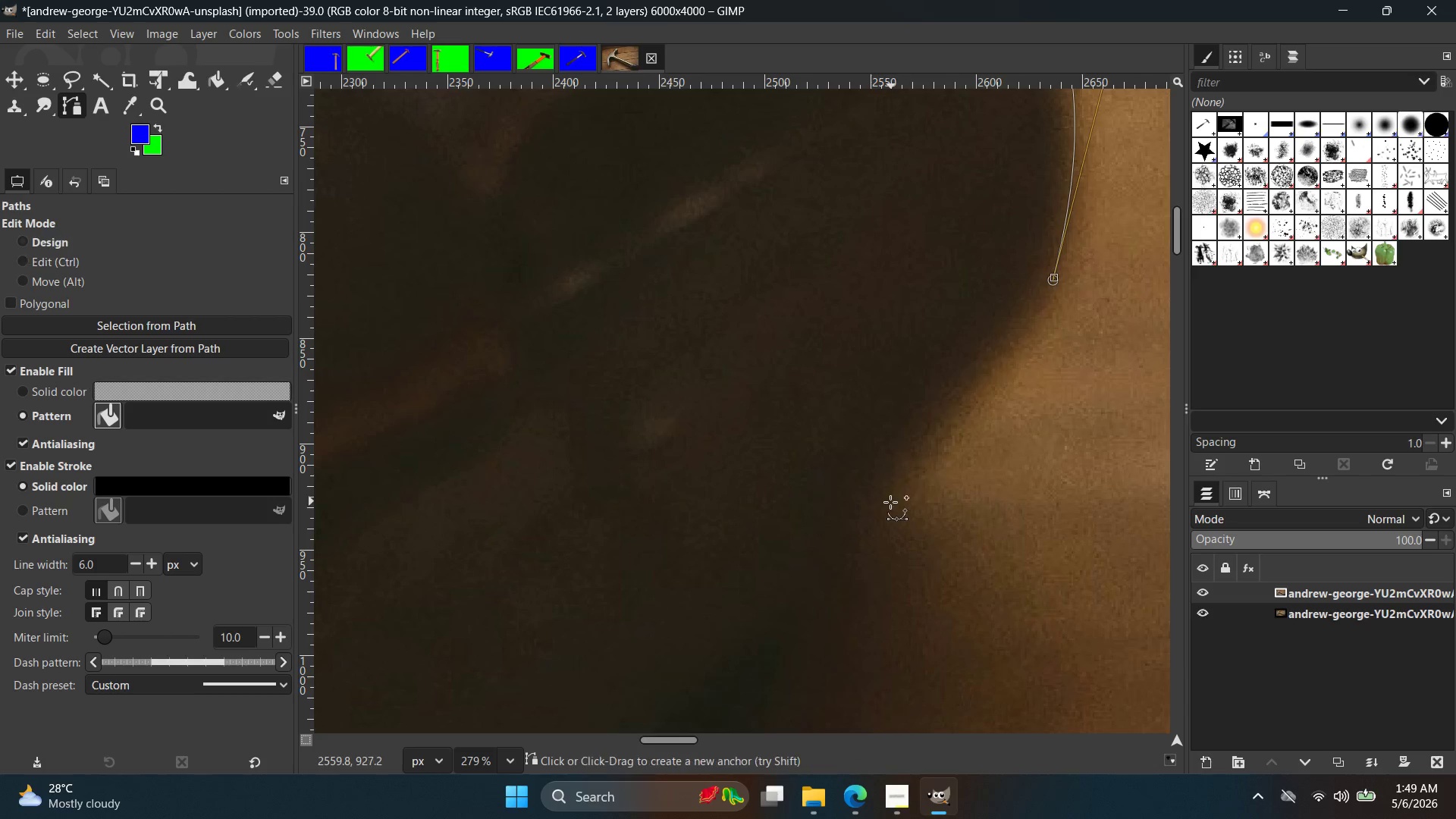 
left_click_drag(start_coordinate=[890, 502], to_coordinate=[833, 559])
 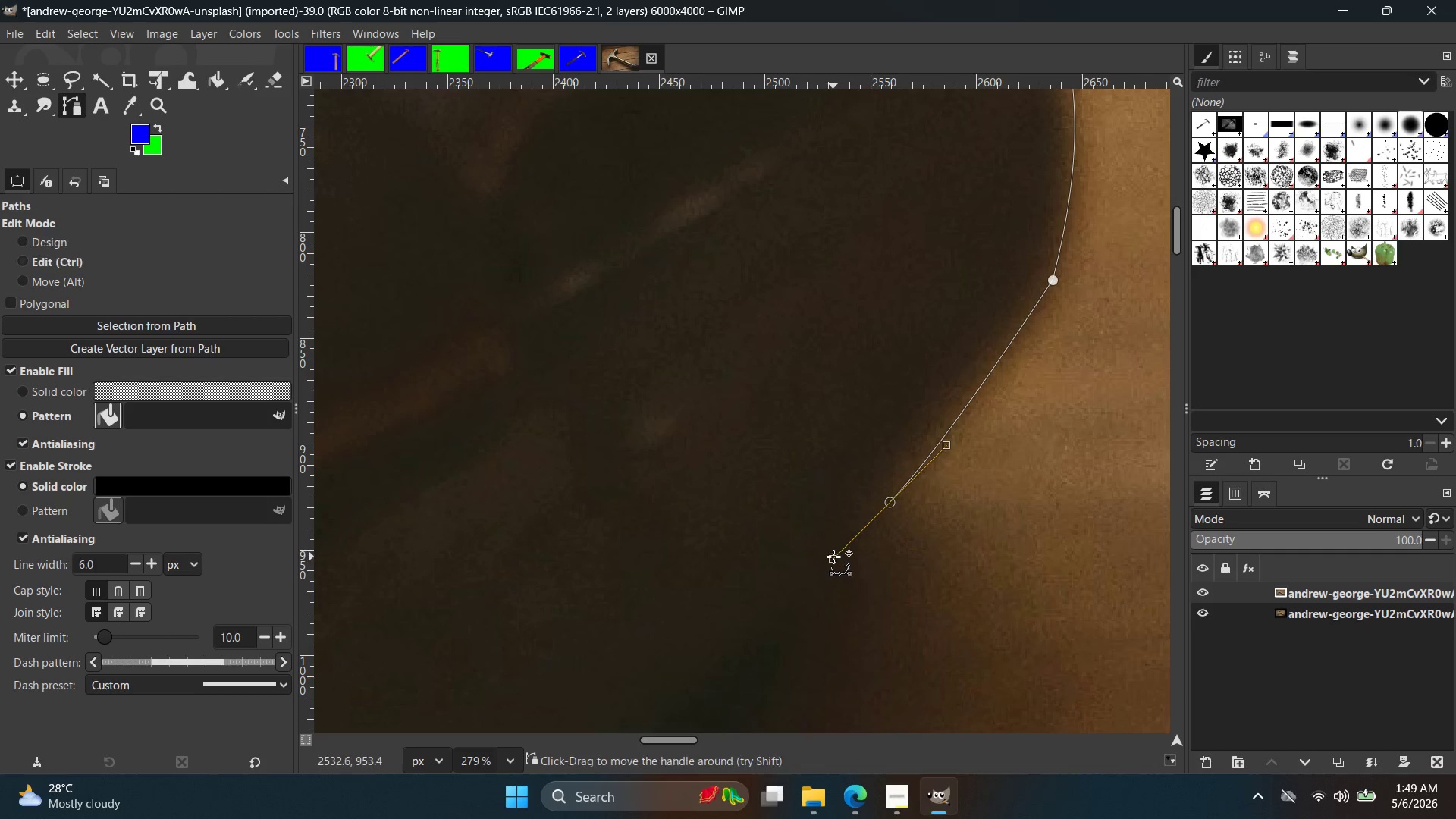 
hold_key(key=ControlLeft, duration=0.67)
 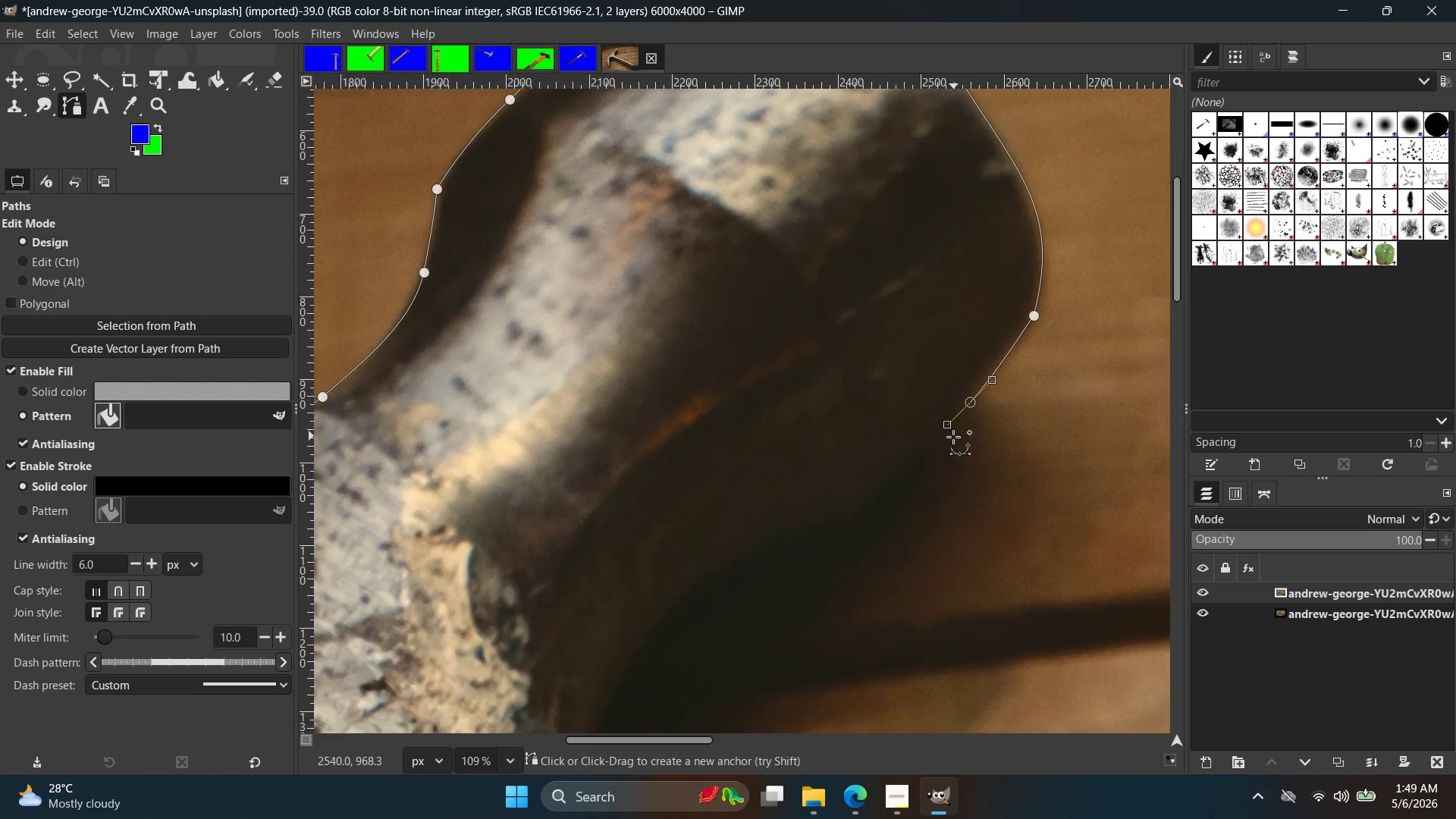 
hold_key(key=Space, duration=0.53)
 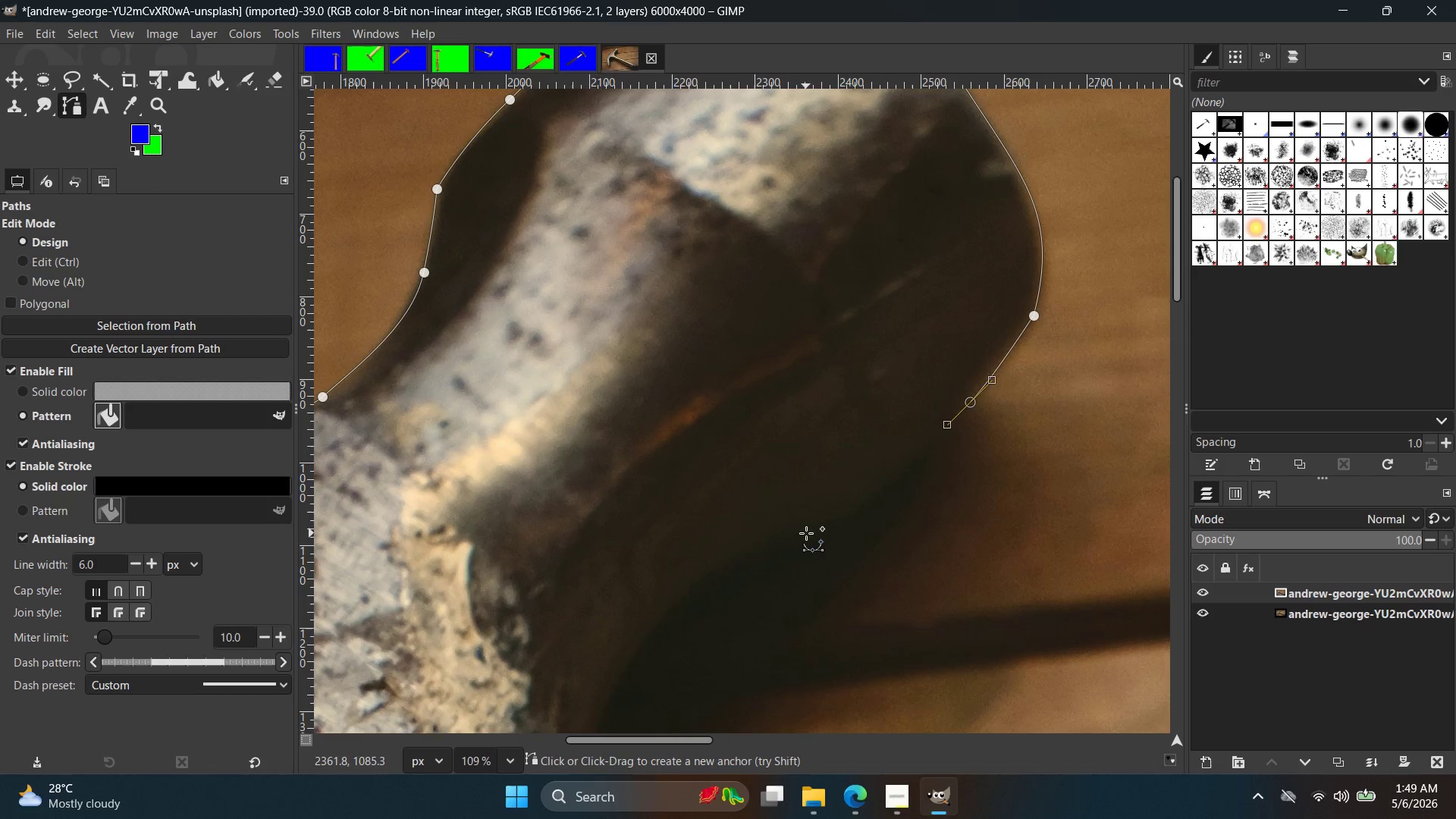 
scroll: coordinate [843, 572], scroll_direction: down, amount: 10.0
 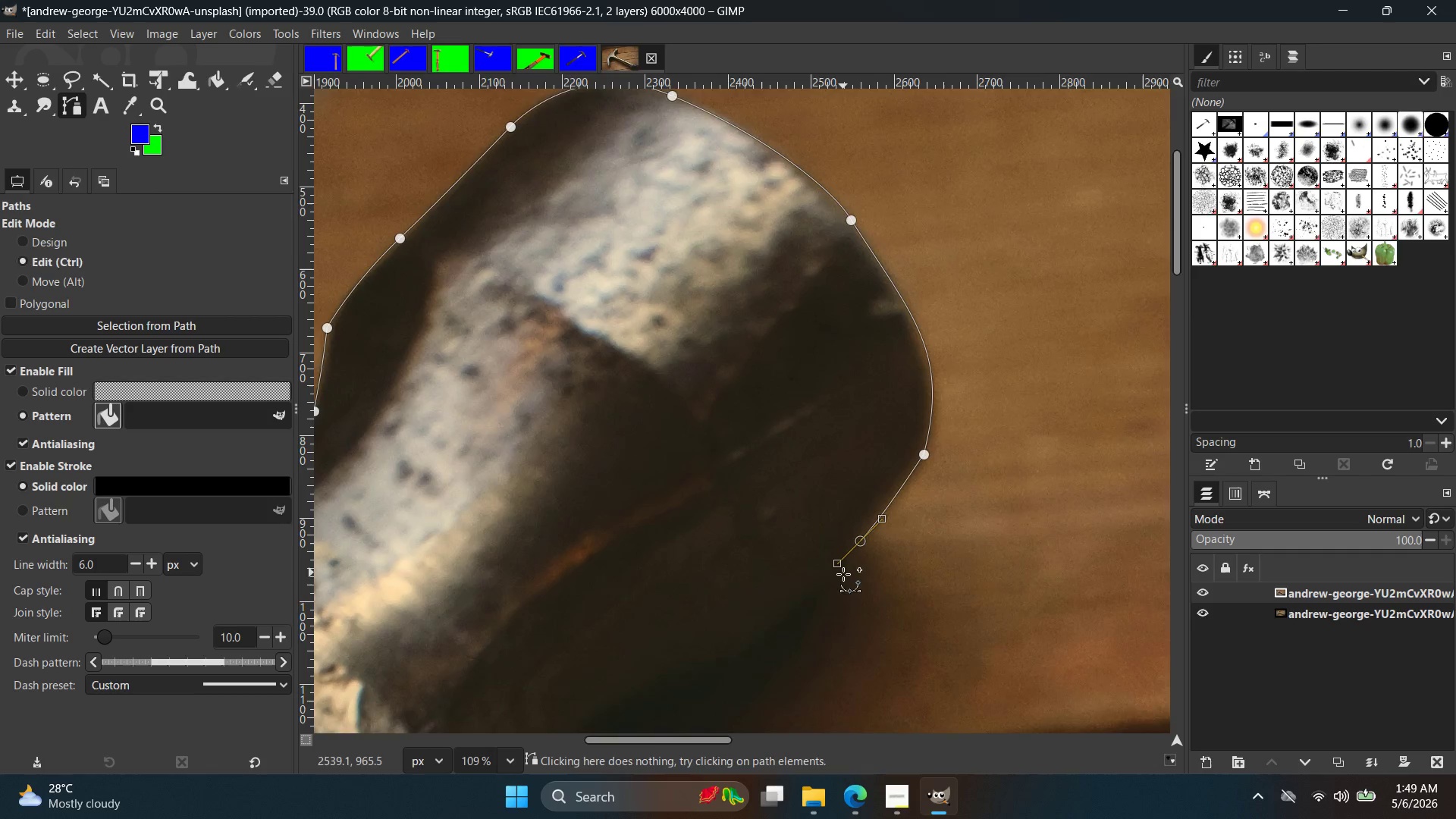 
left_click_drag(start_coordinate=[803, 535], to_coordinate=[740, 561])
 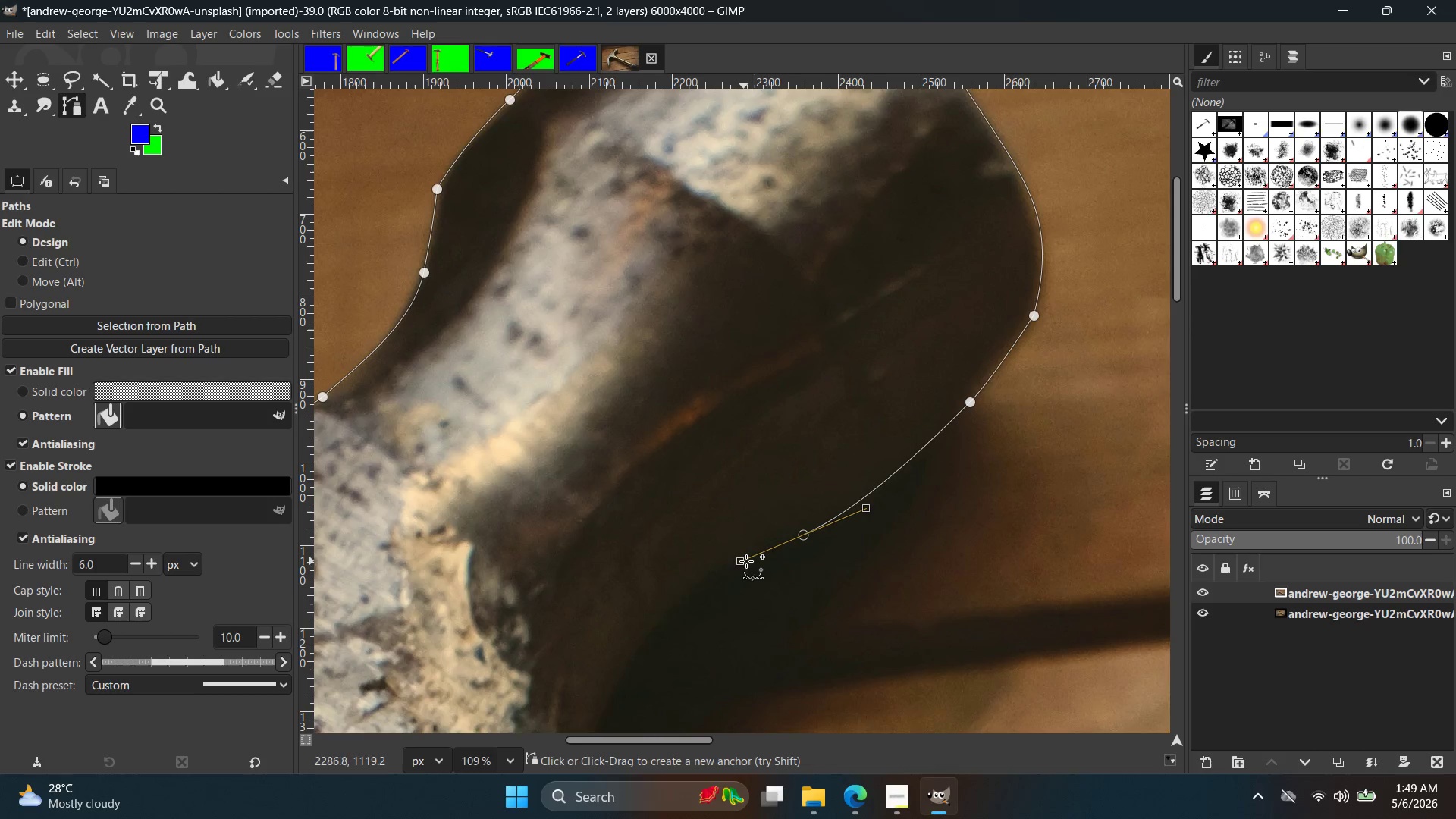 
hold_key(key=ControlLeft, duration=0.34)
 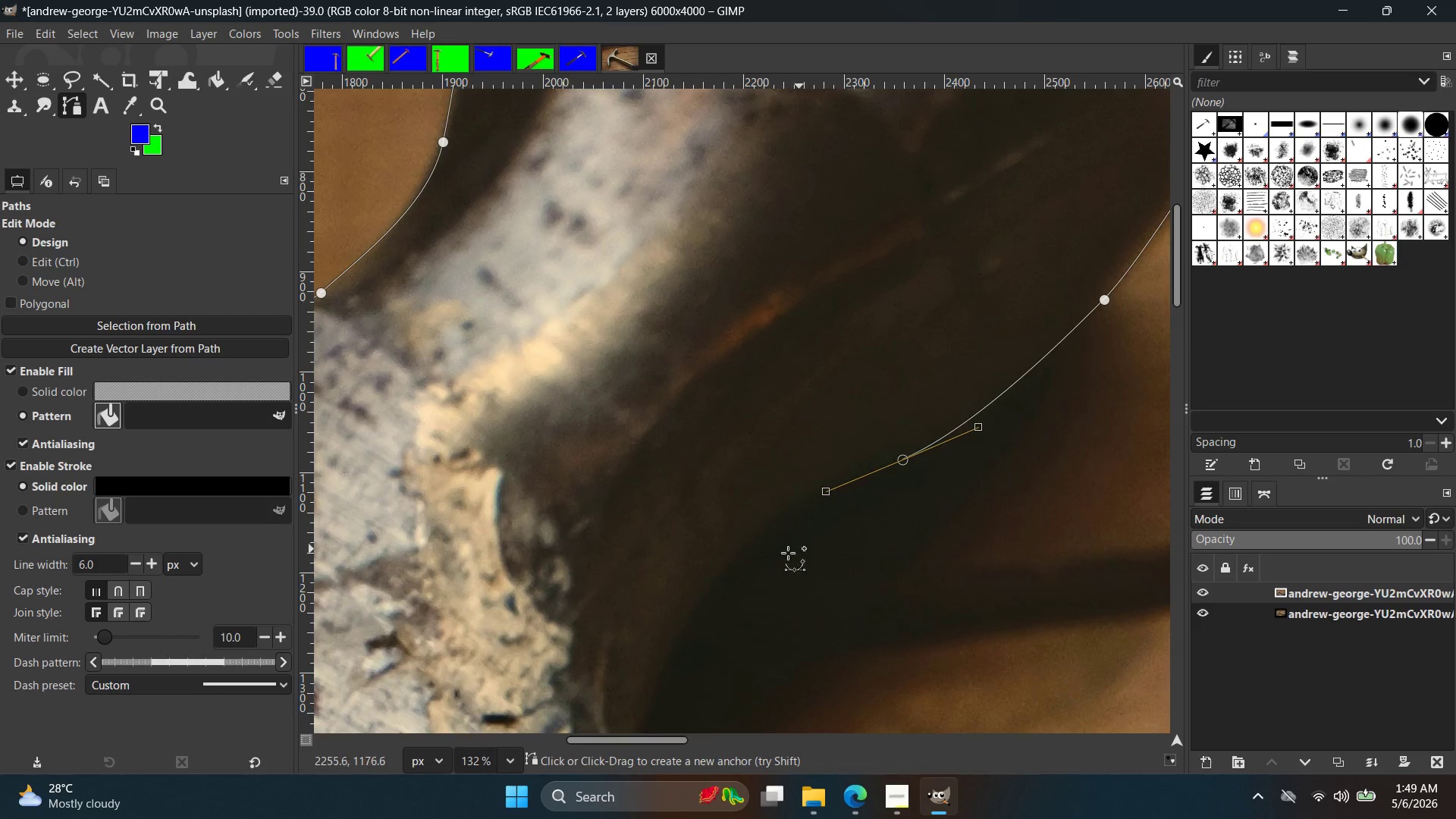 
hold_key(key=Space, duration=0.42)
 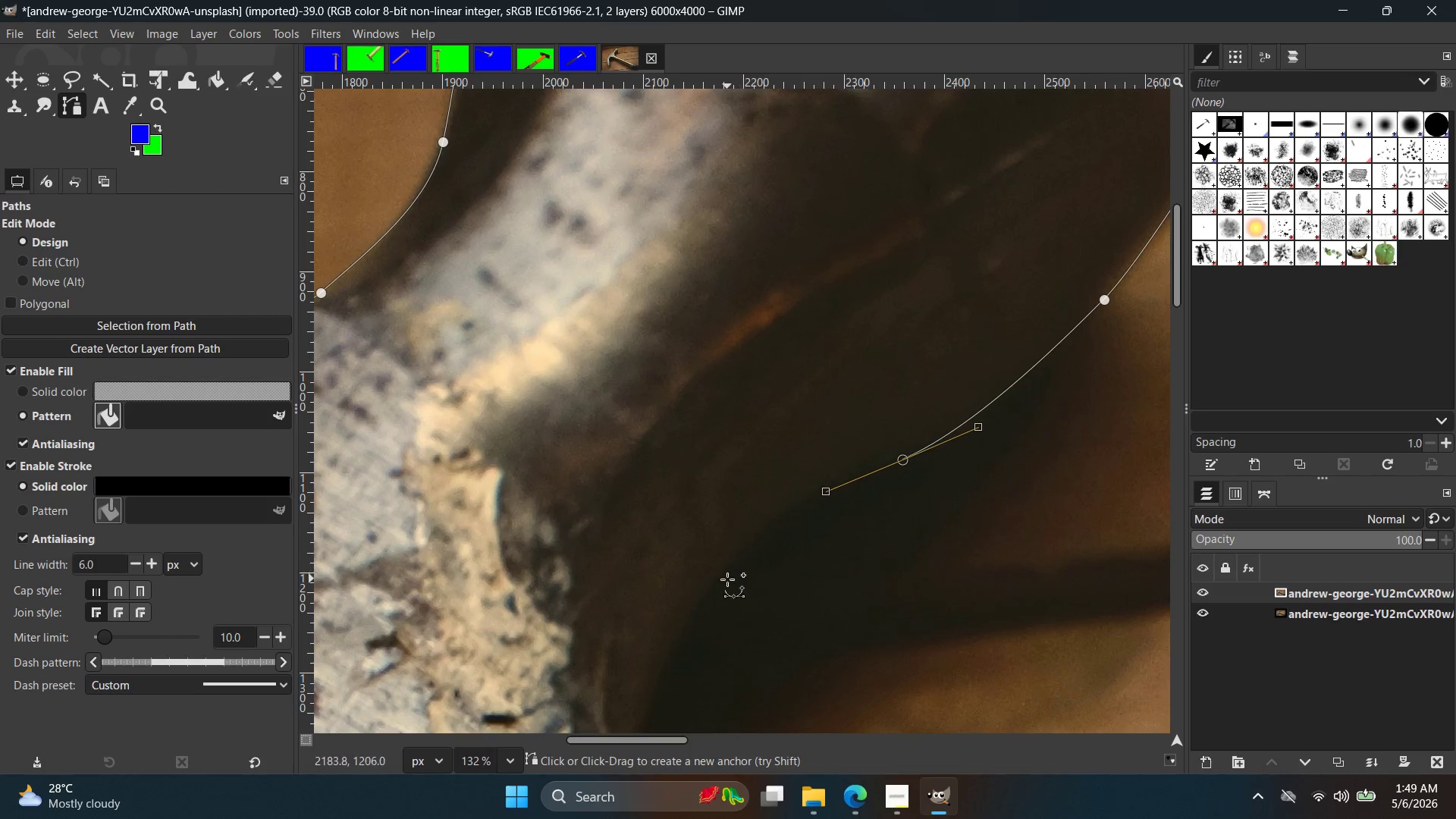 
scroll: coordinate [764, 564], scroll_direction: up, amount: 2.0
 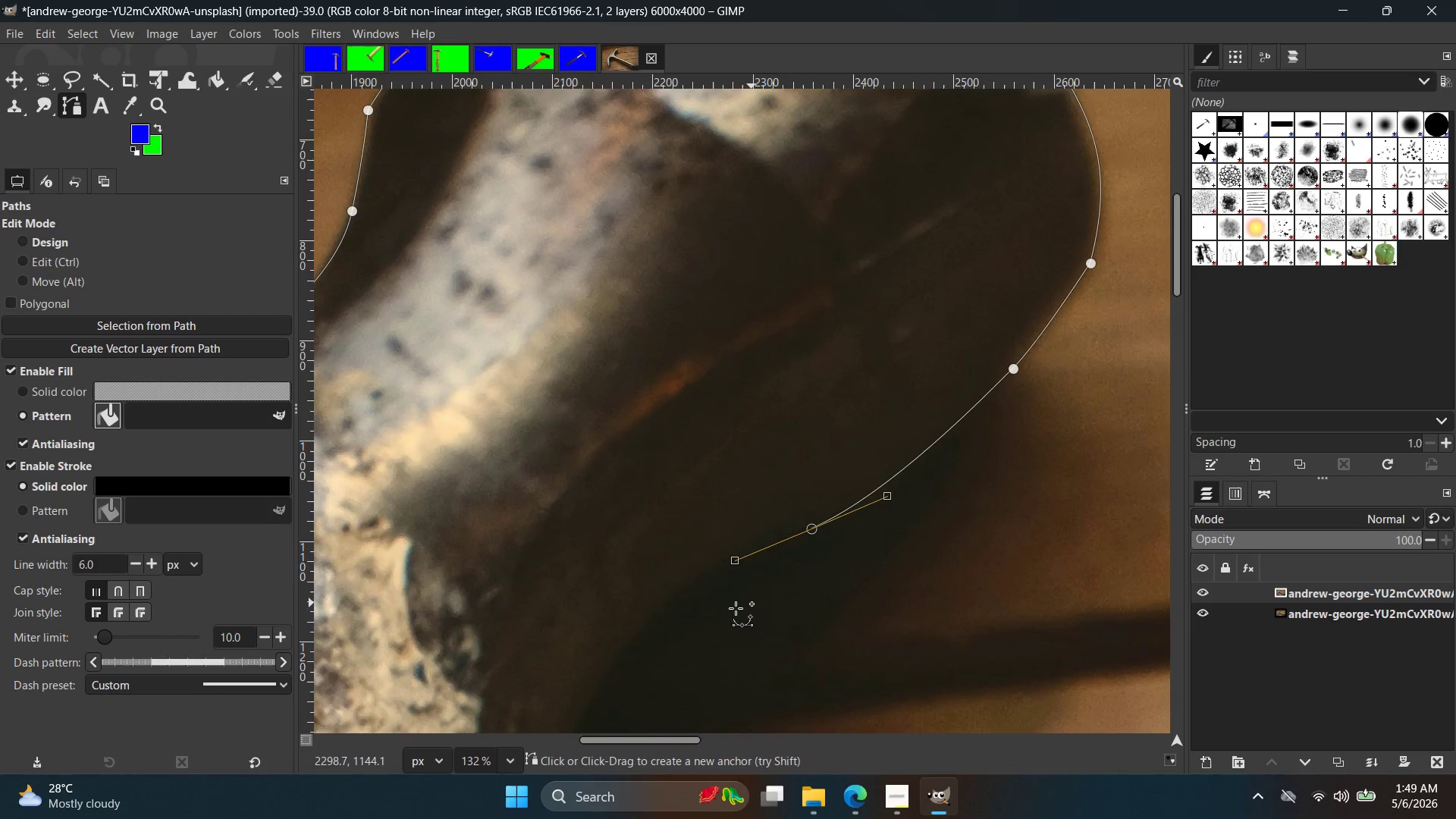 
left_click_drag(start_coordinate=[727, 582], to_coordinate=[664, 679])
 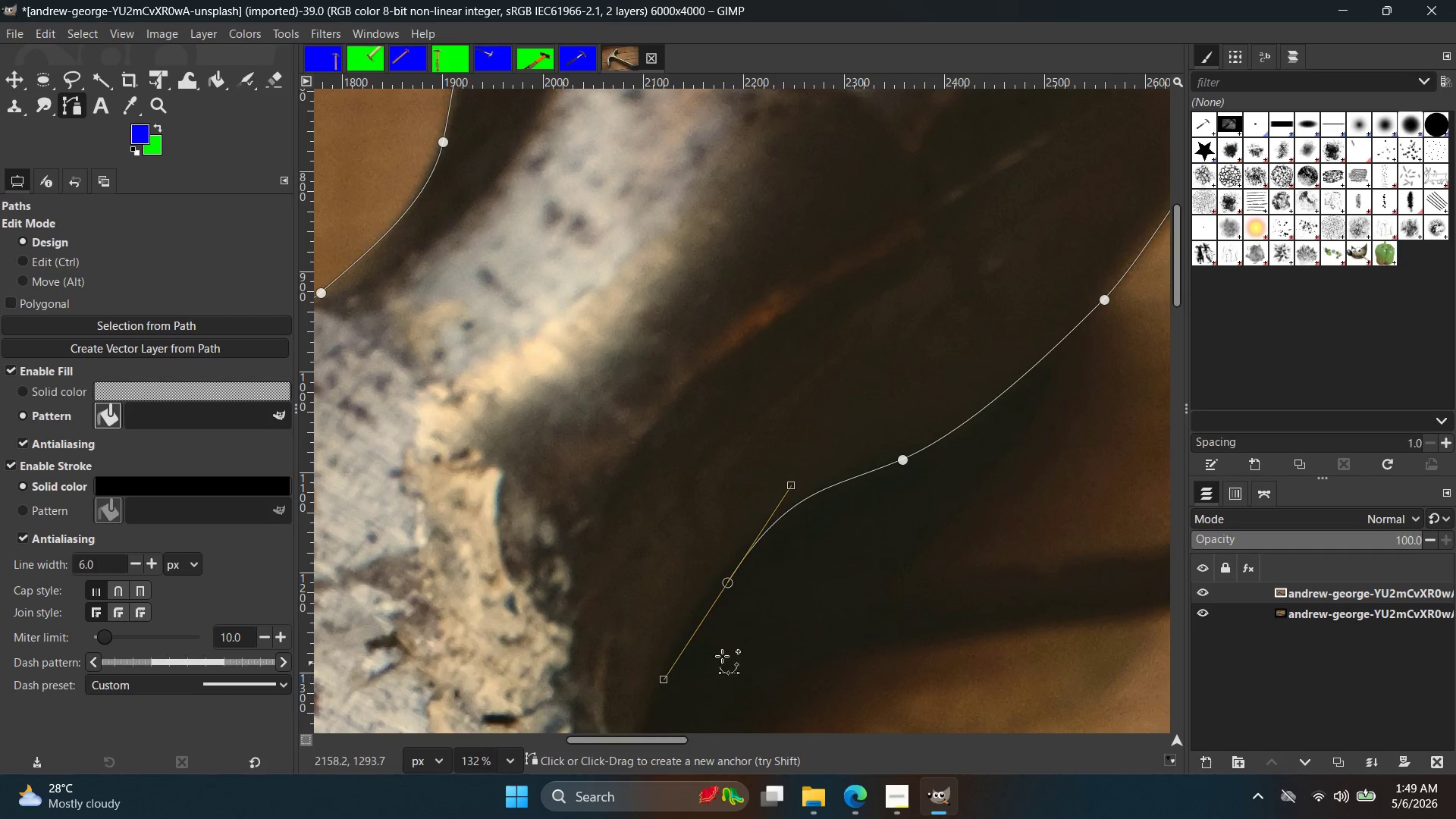 
key(Control+ControlLeft)
 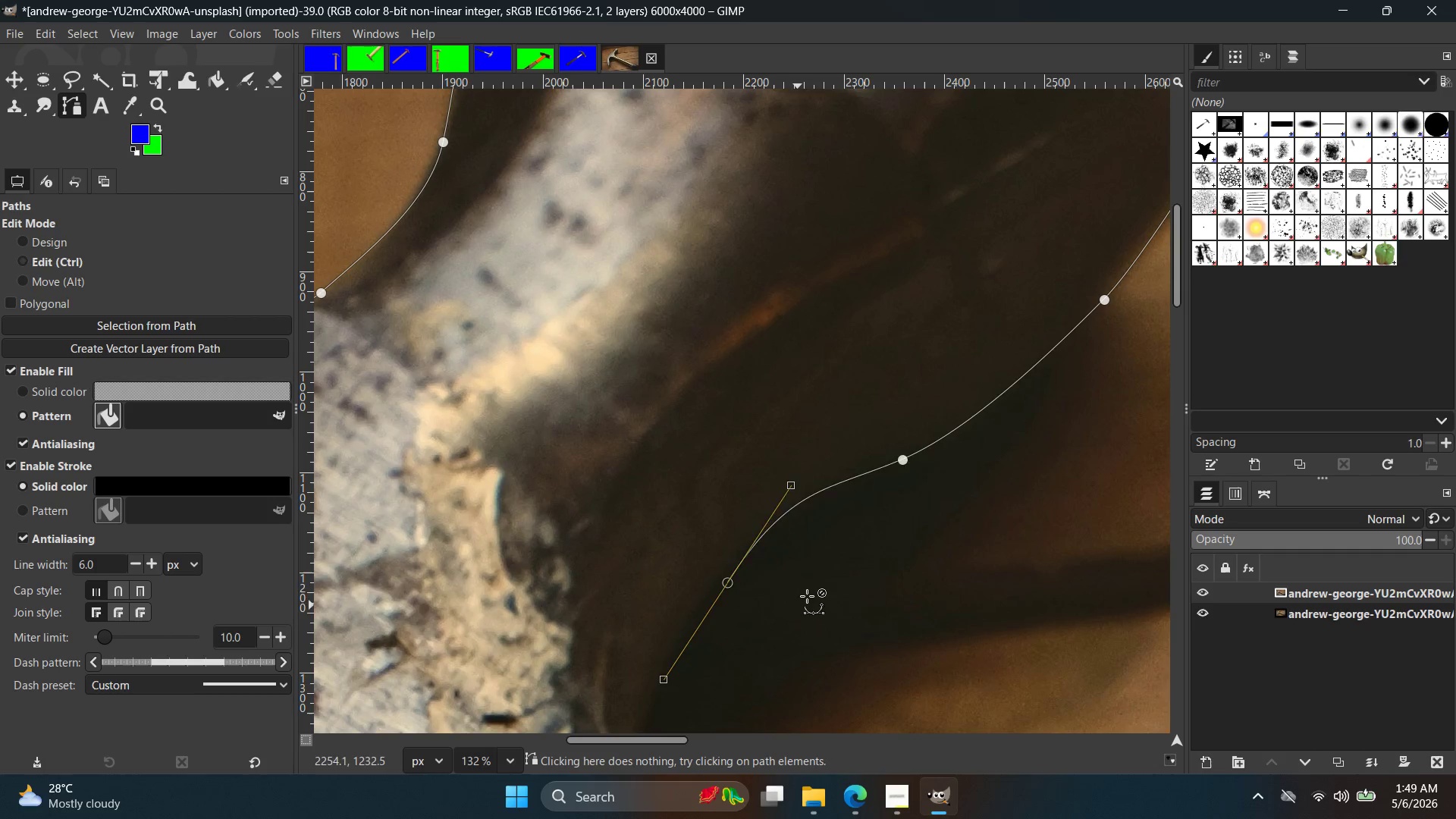 
key(Control+Z)
 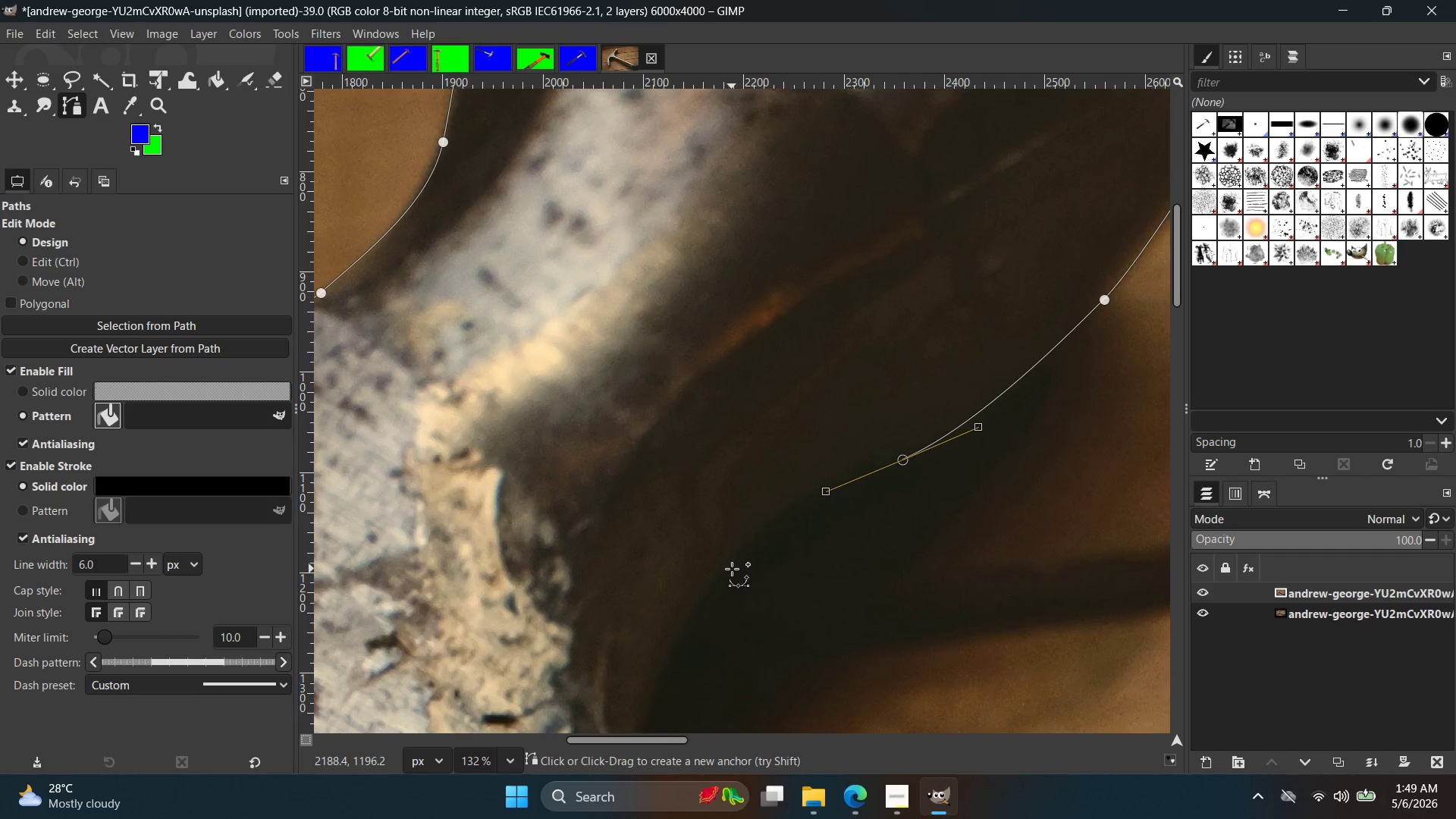 
left_click_drag(start_coordinate=[732, 570], to_coordinate=[714, 637])
 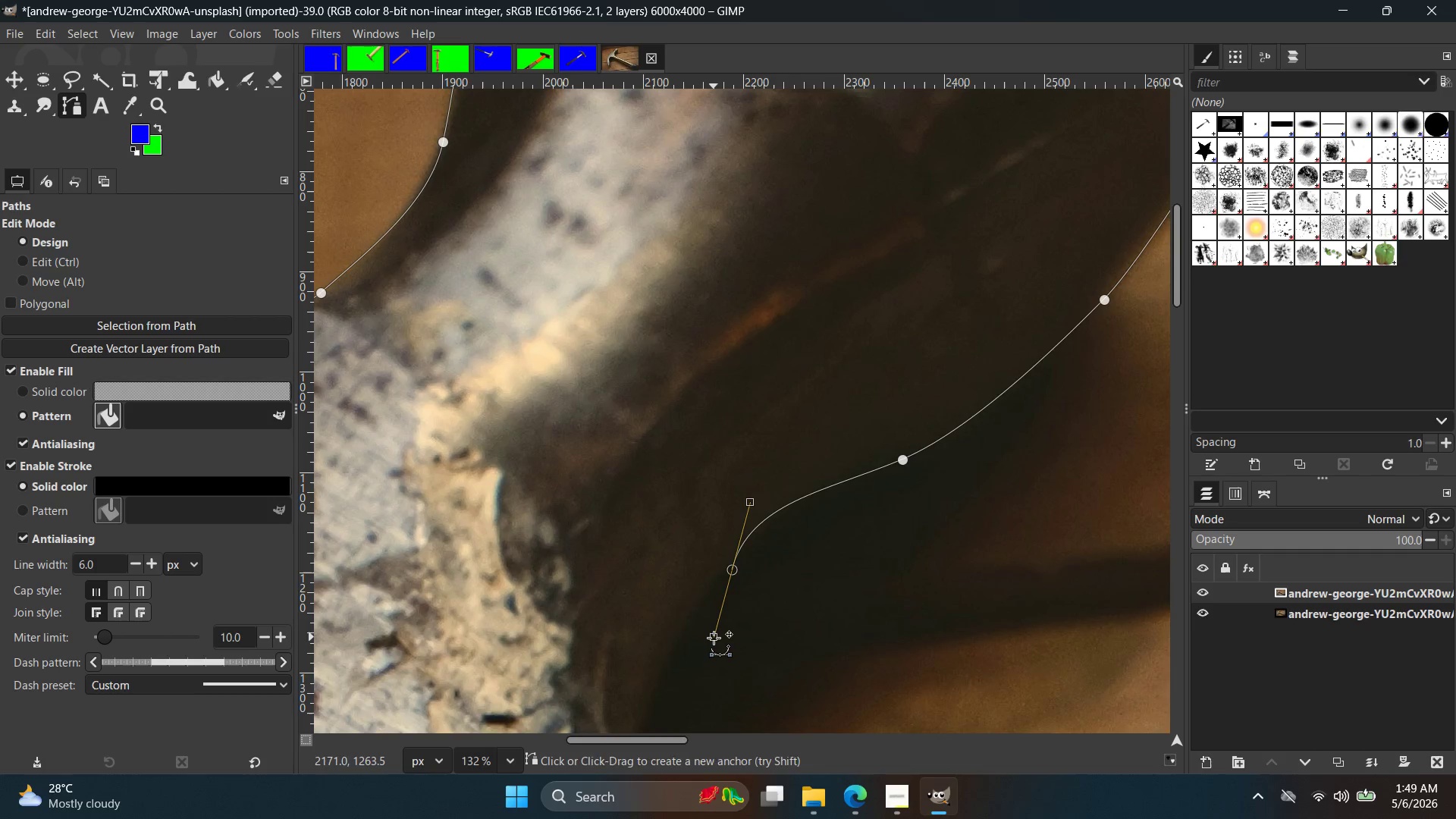 
left_click_drag(start_coordinate=[714, 638], to_coordinate=[693, 641])
 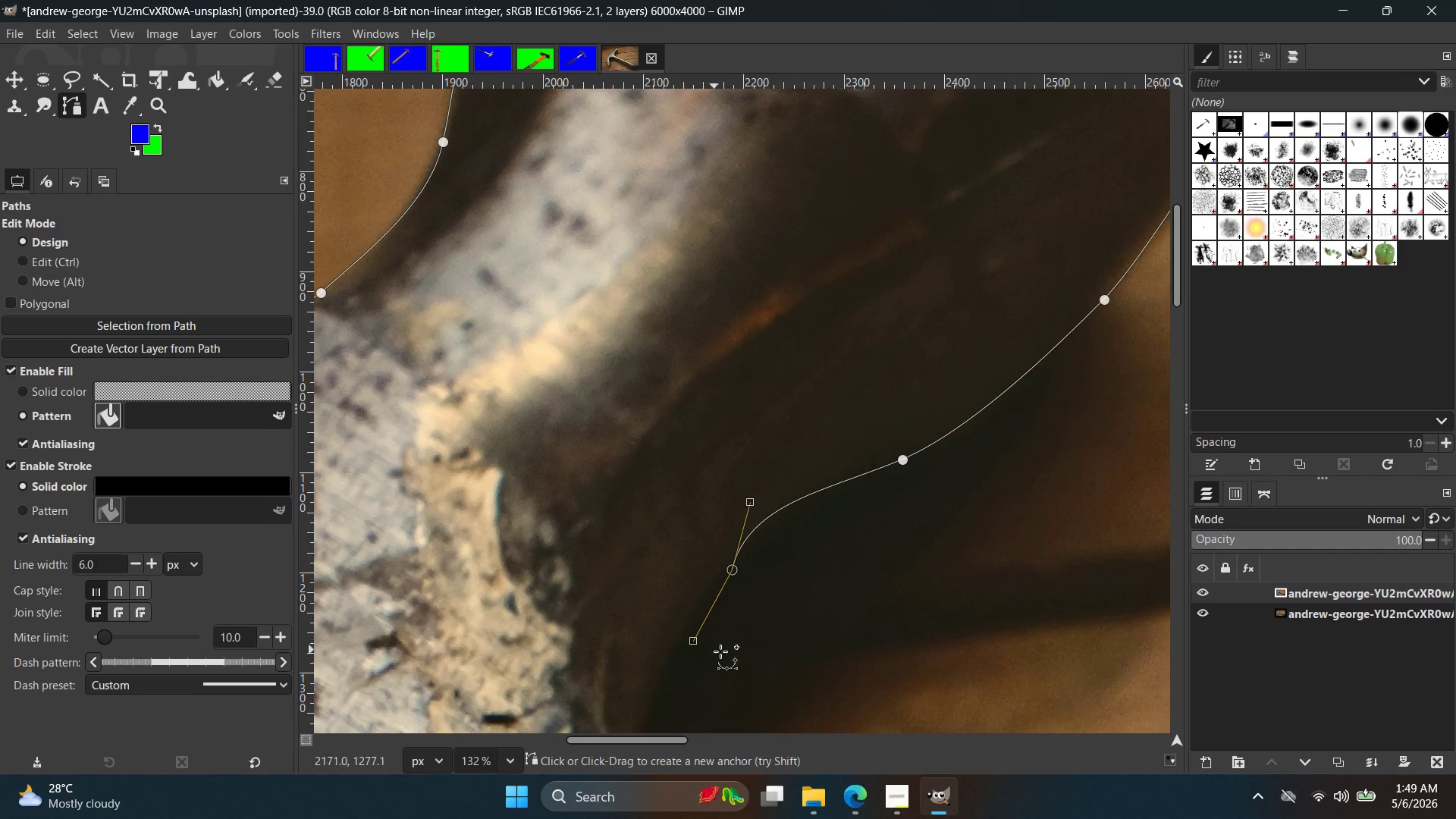 
hold_key(key=ControlLeft, duration=0.47)
scroll: coordinate [710, 566], scroll_direction: up, amount: 7.0
 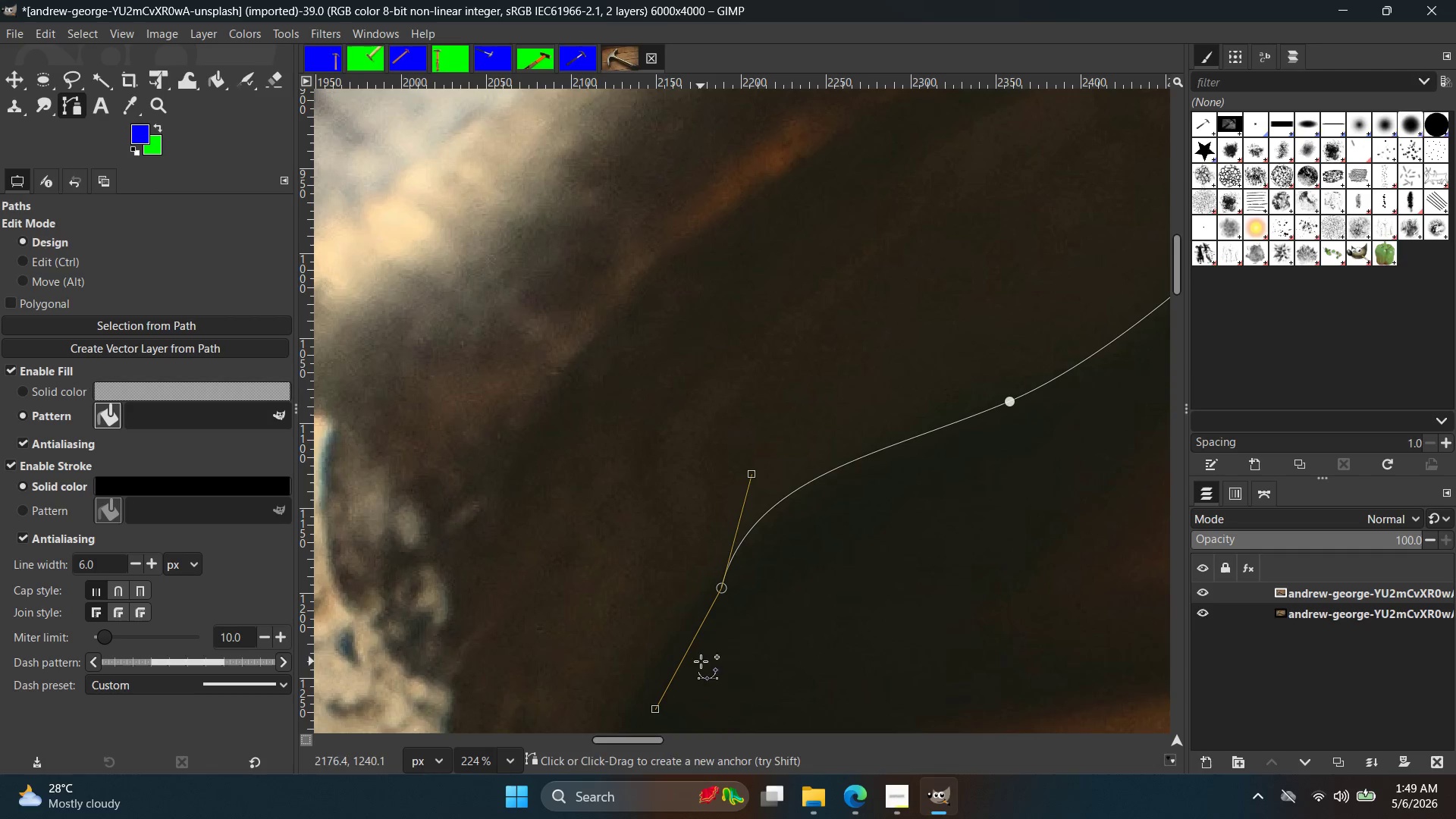 
key(Control+ControlLeft)
 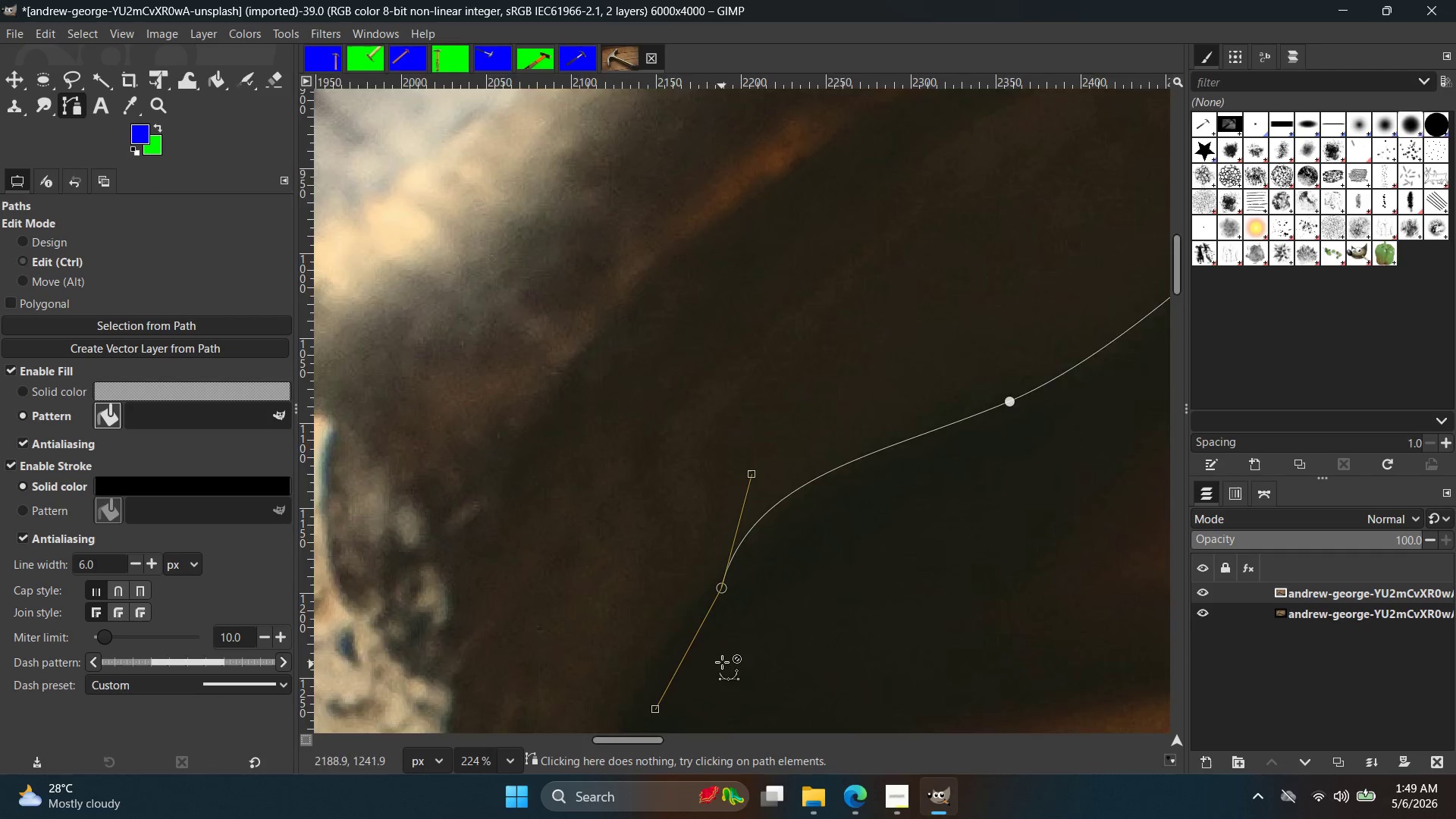 
hold_key(key=Space, duration=0.42)
 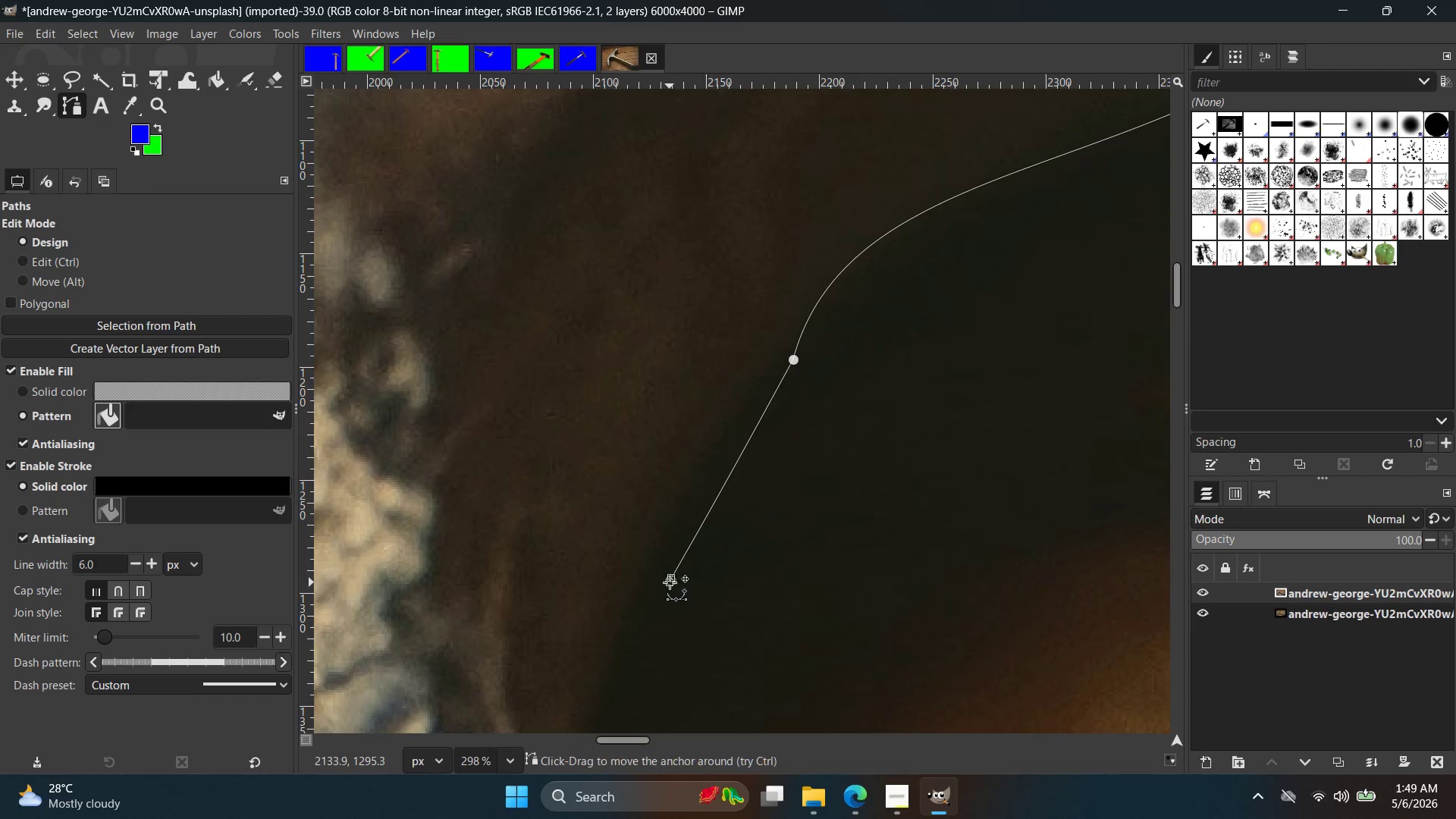 
scroll: coordinate [721, 661], scroll_direction: up, amount: 3.0
 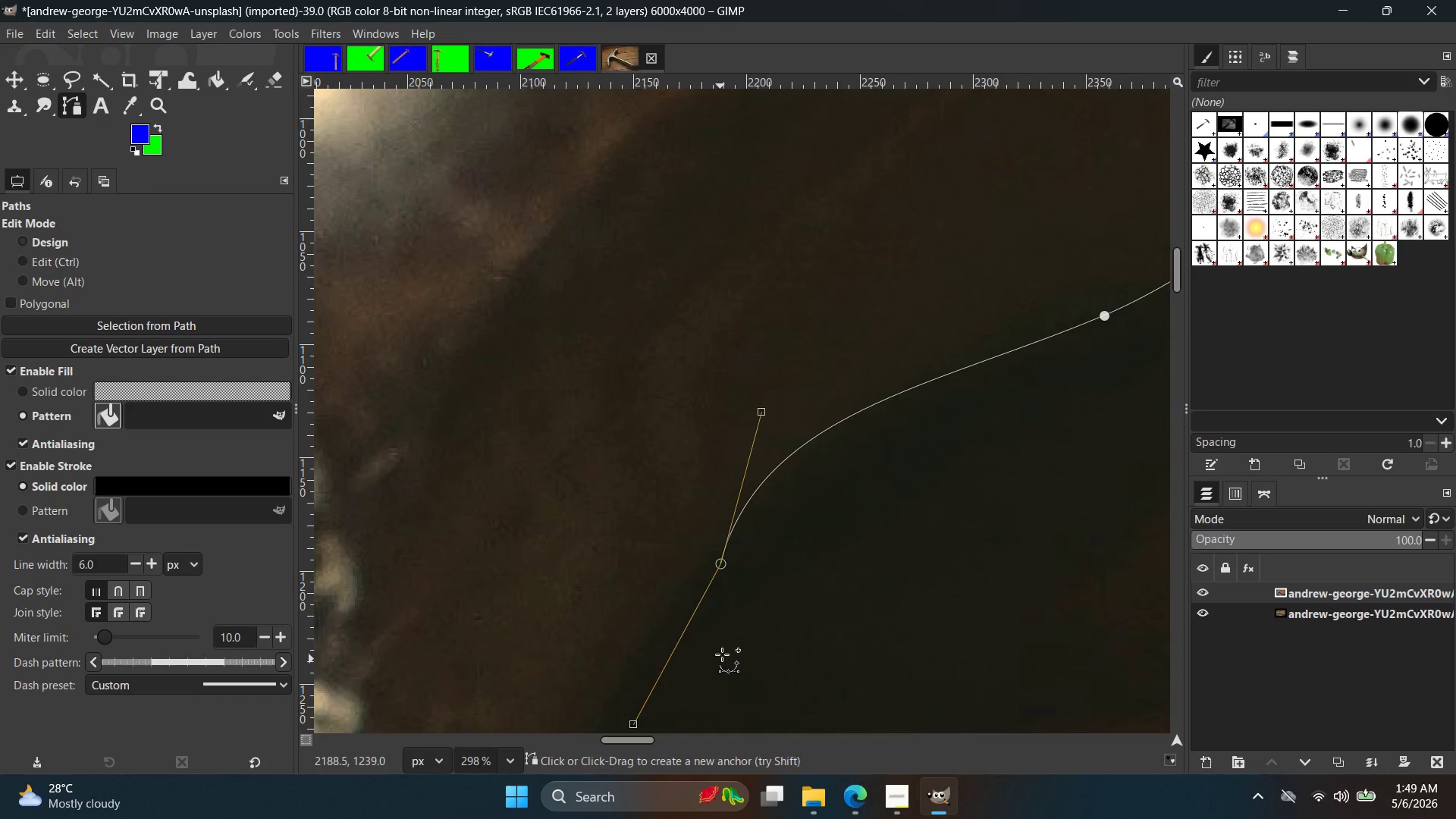 
key(Control+ControlLeft)
 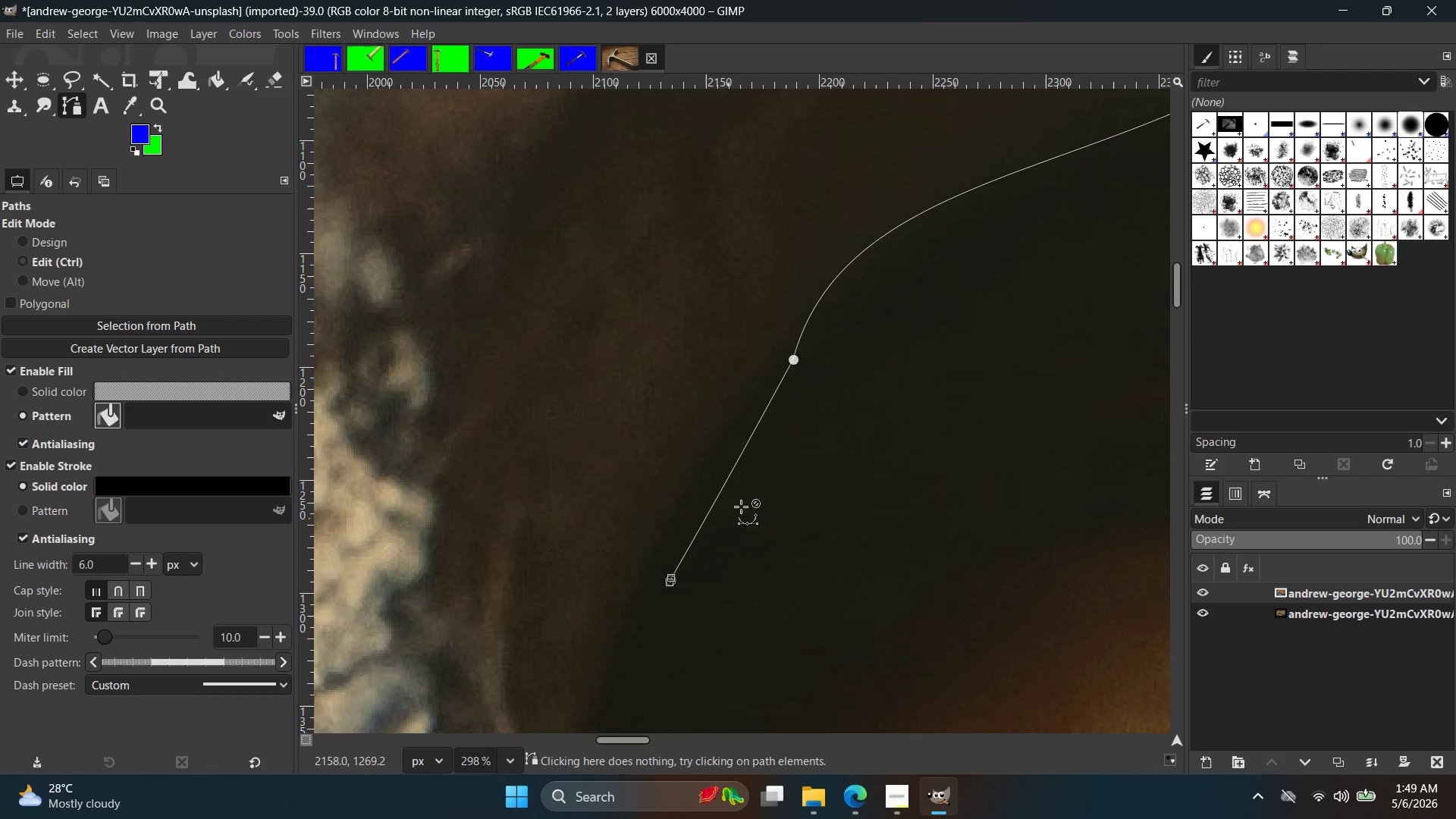 
key(Control+Z)
 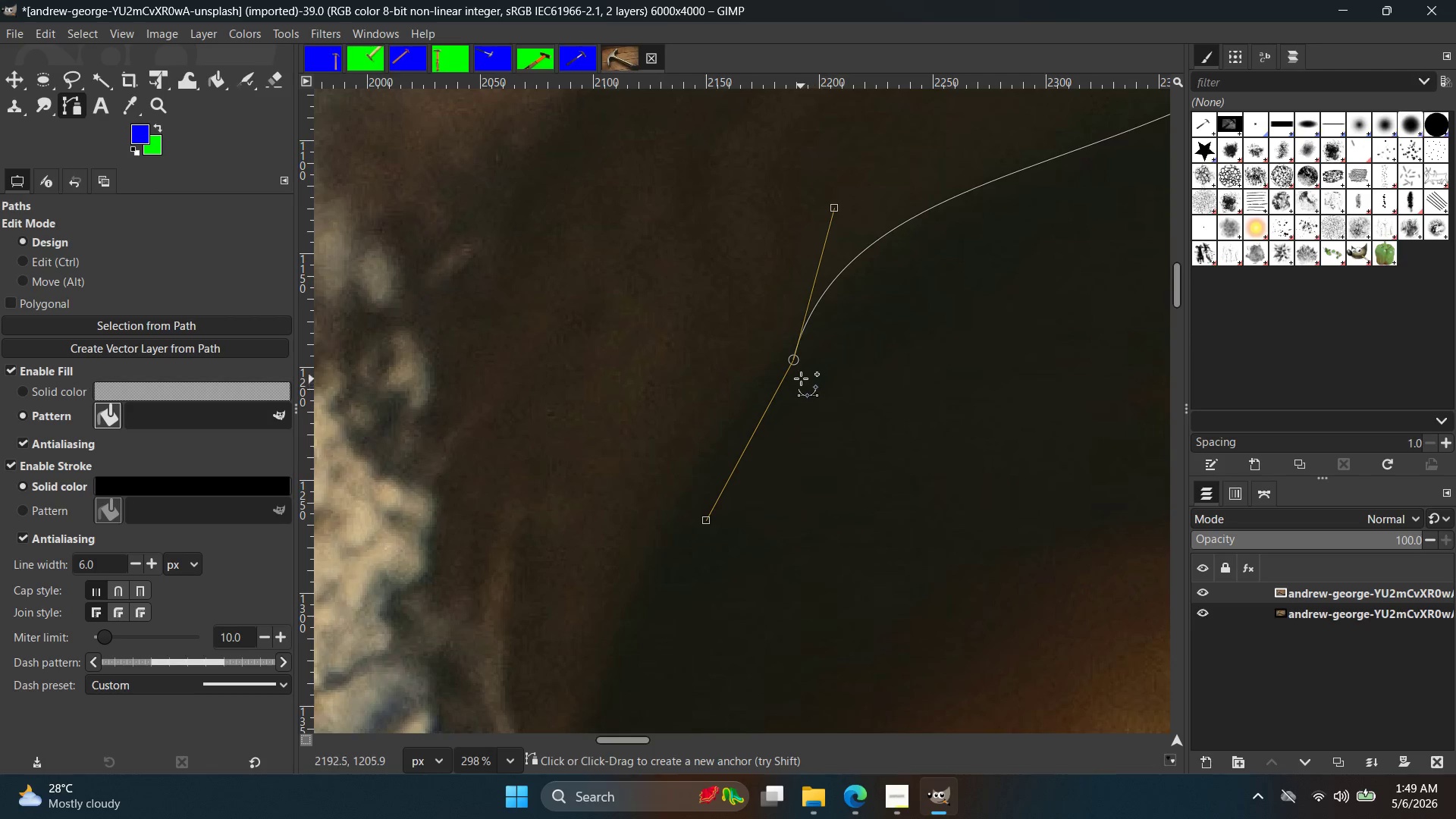 
key(Control+ControlLeft)
 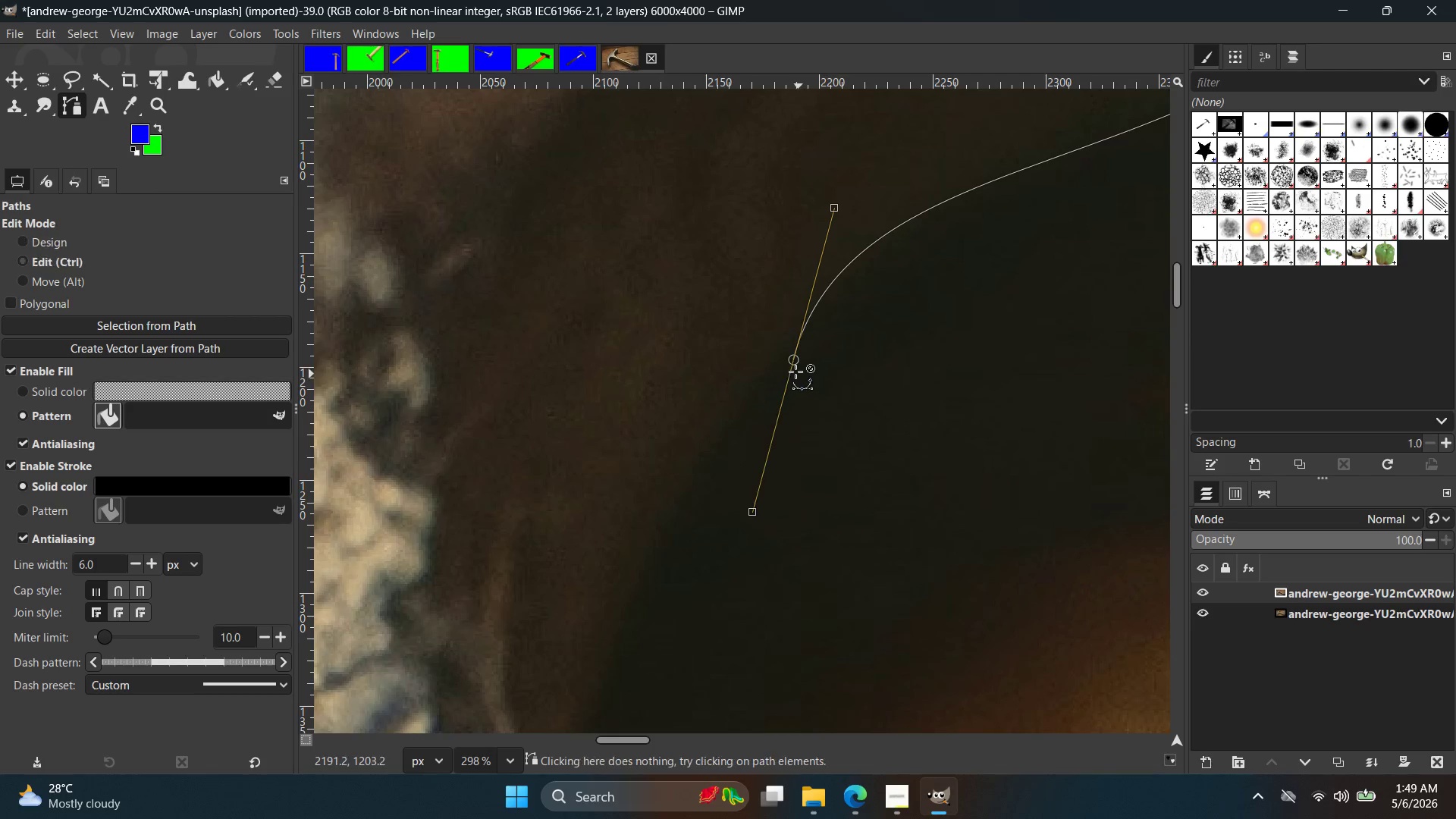 
key(Control+Z)
 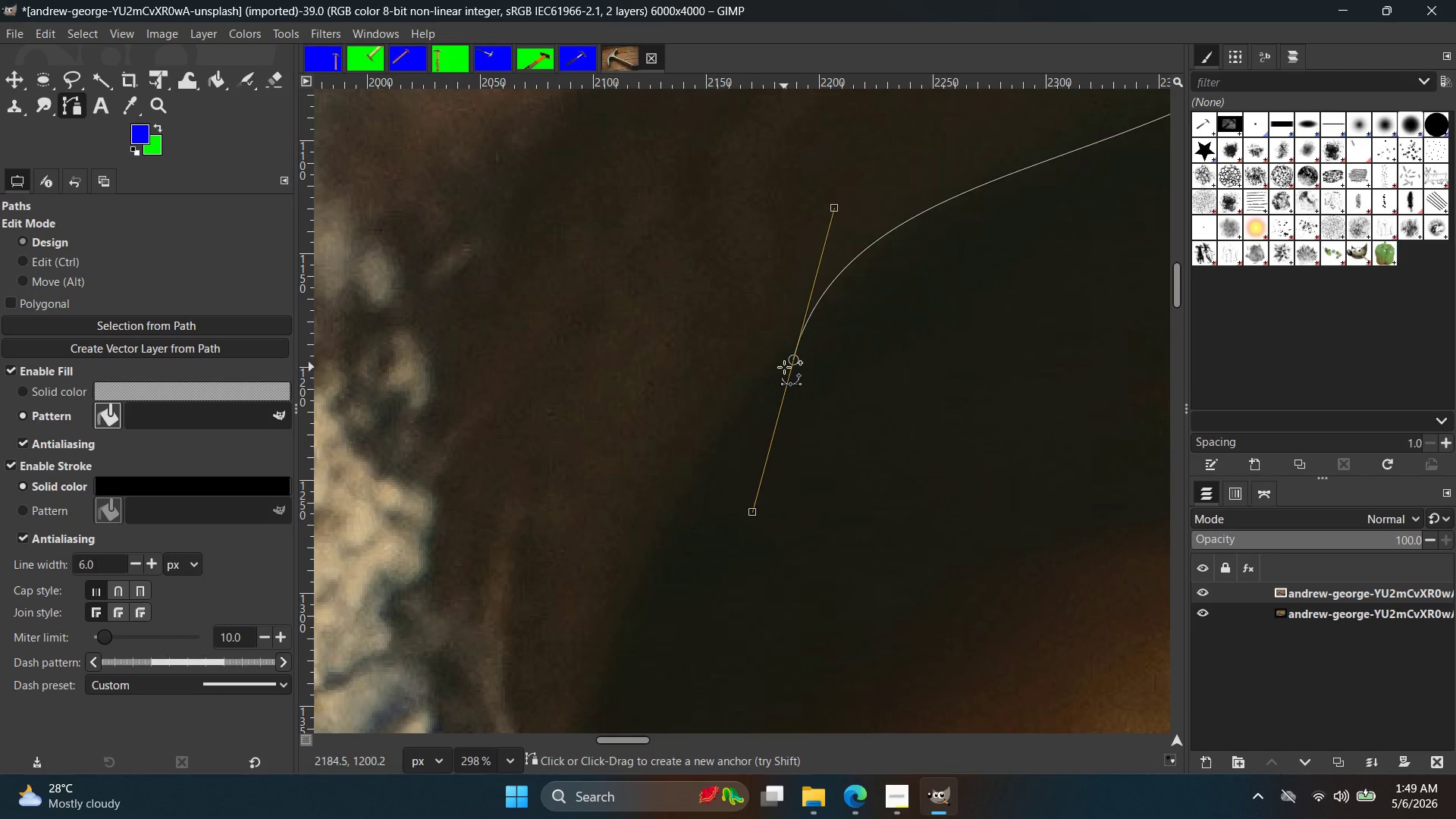 
key(Control+ControlLeft)
 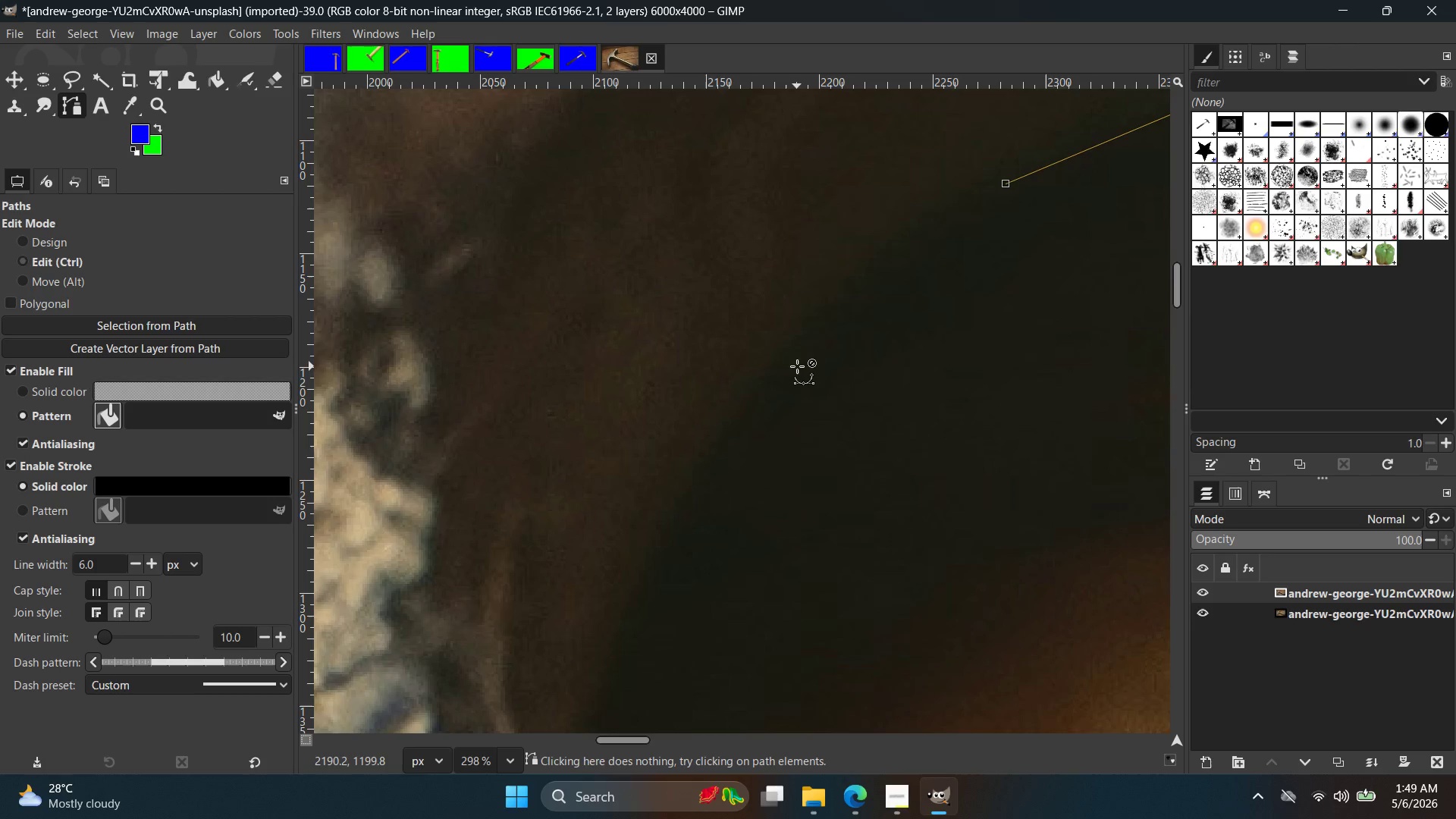 
key(Control+Z)
 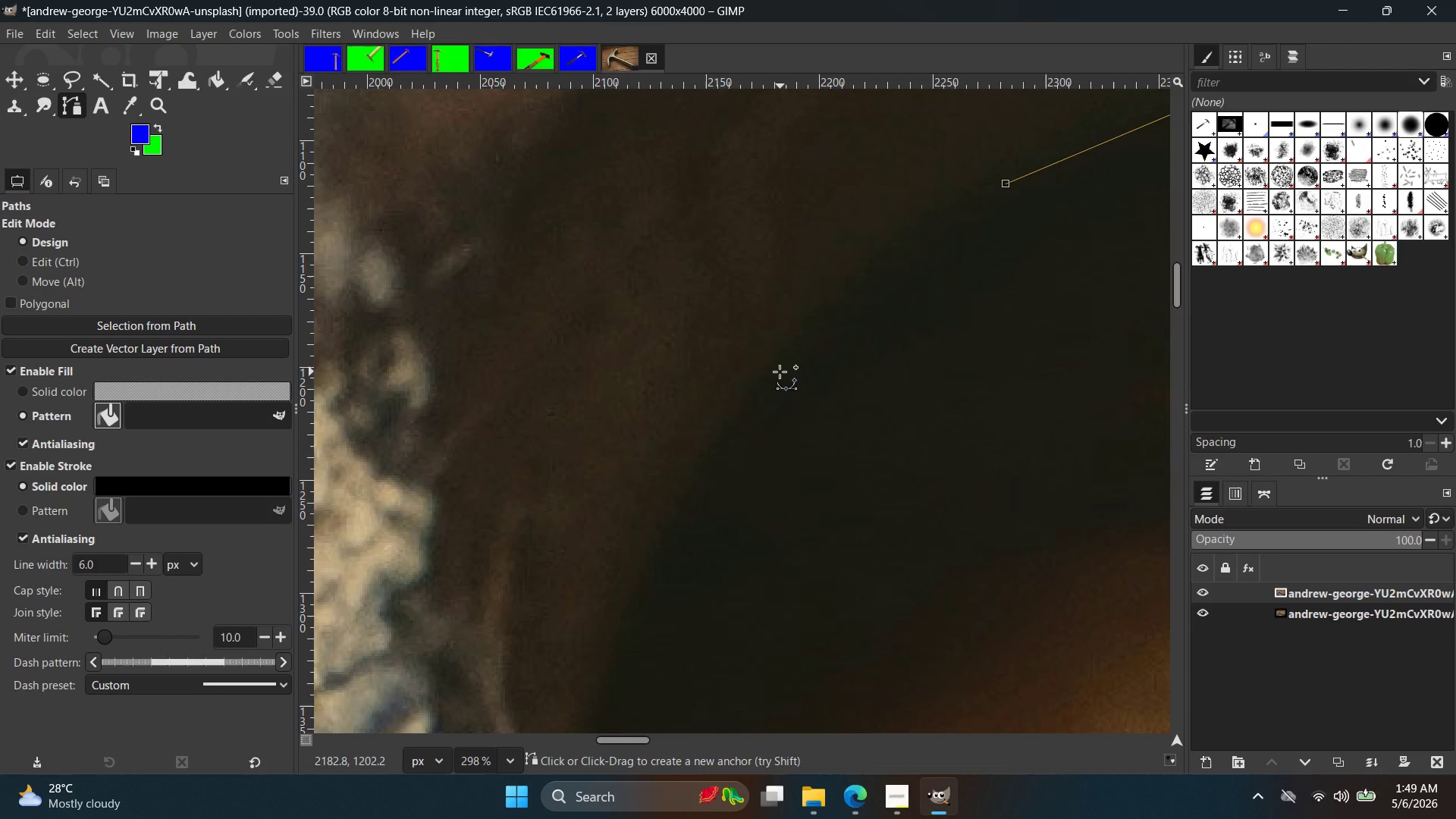 
left_click_drag(start_coordinate=[776, 375], to_coordinate=[656, 533])
 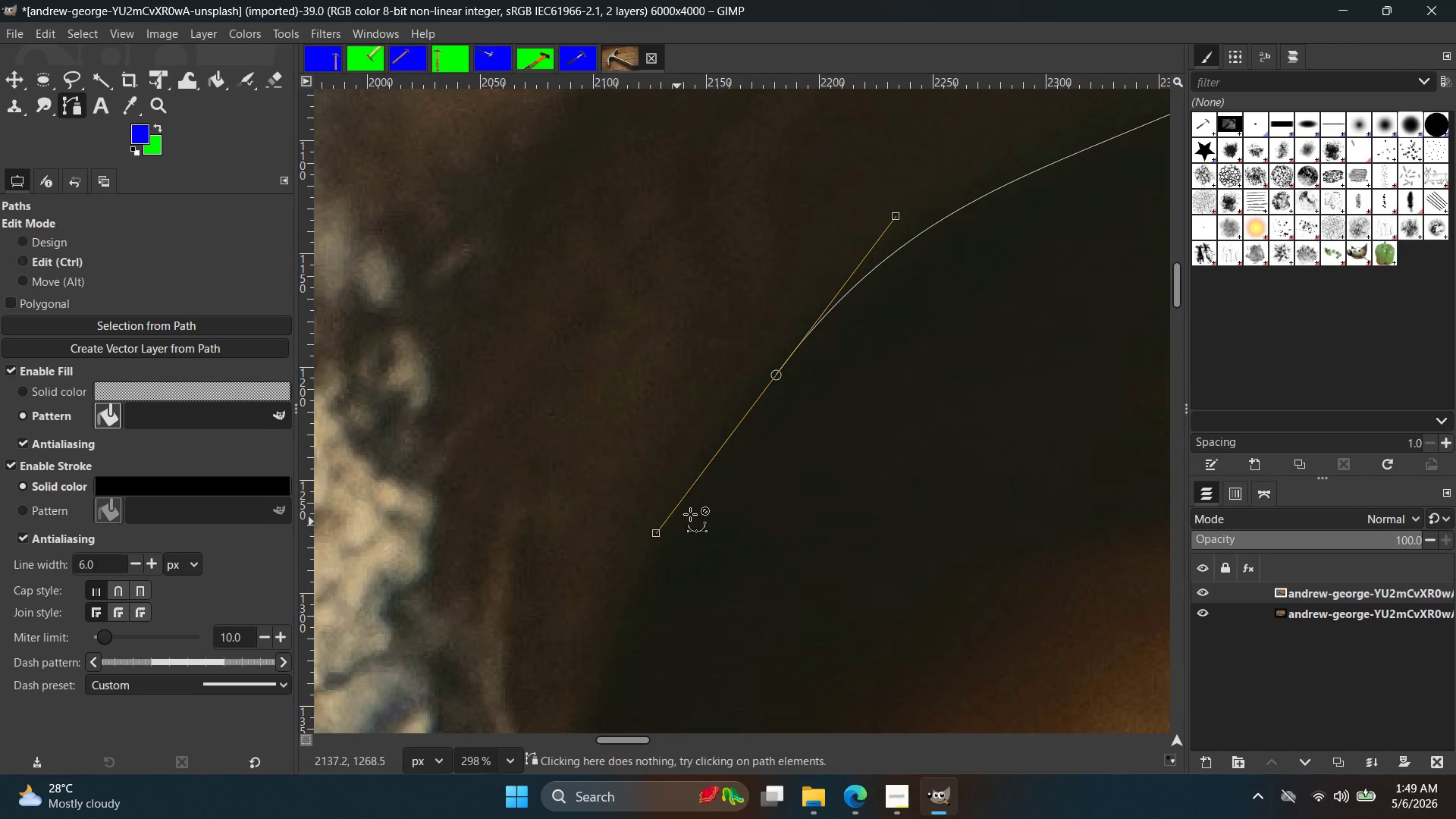 
hold_key(key=ControlLeft, duration=0.94)
scroll: coordinate [705, 521], scroll_direction: none, amount: 0.0
 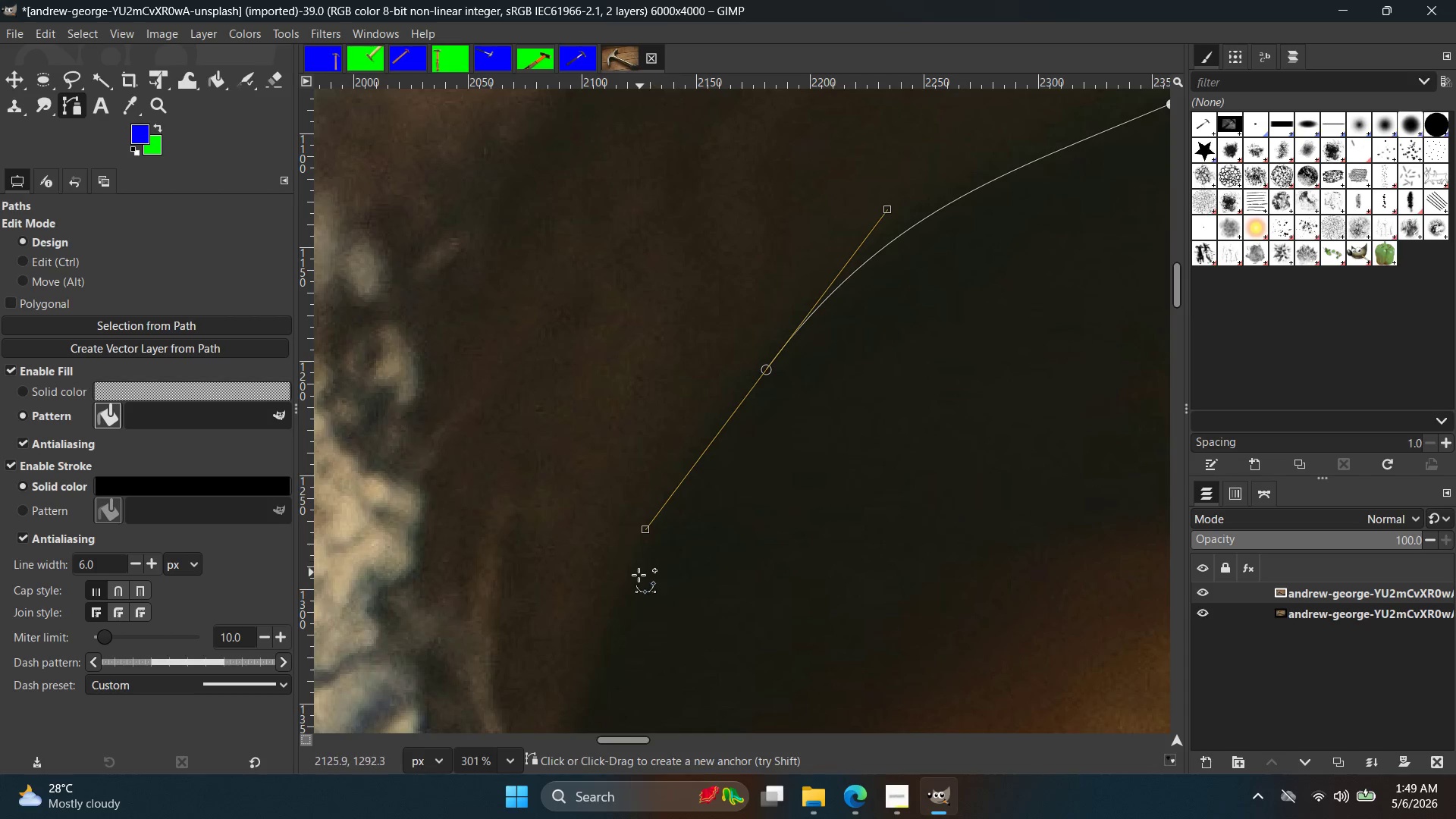 
left_click([639, 576])
 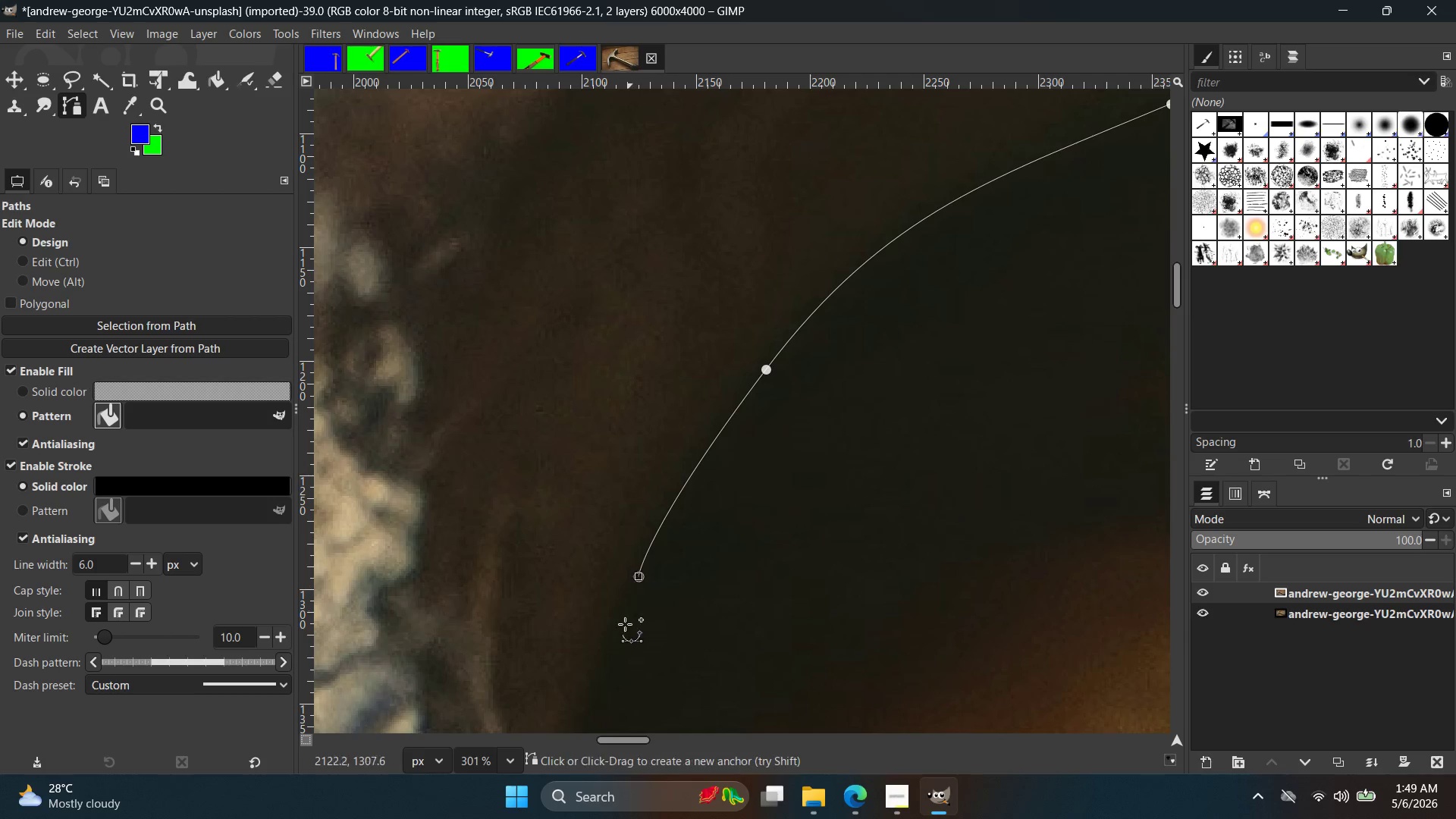 
hold_key(key=Space, duration=0.41)
 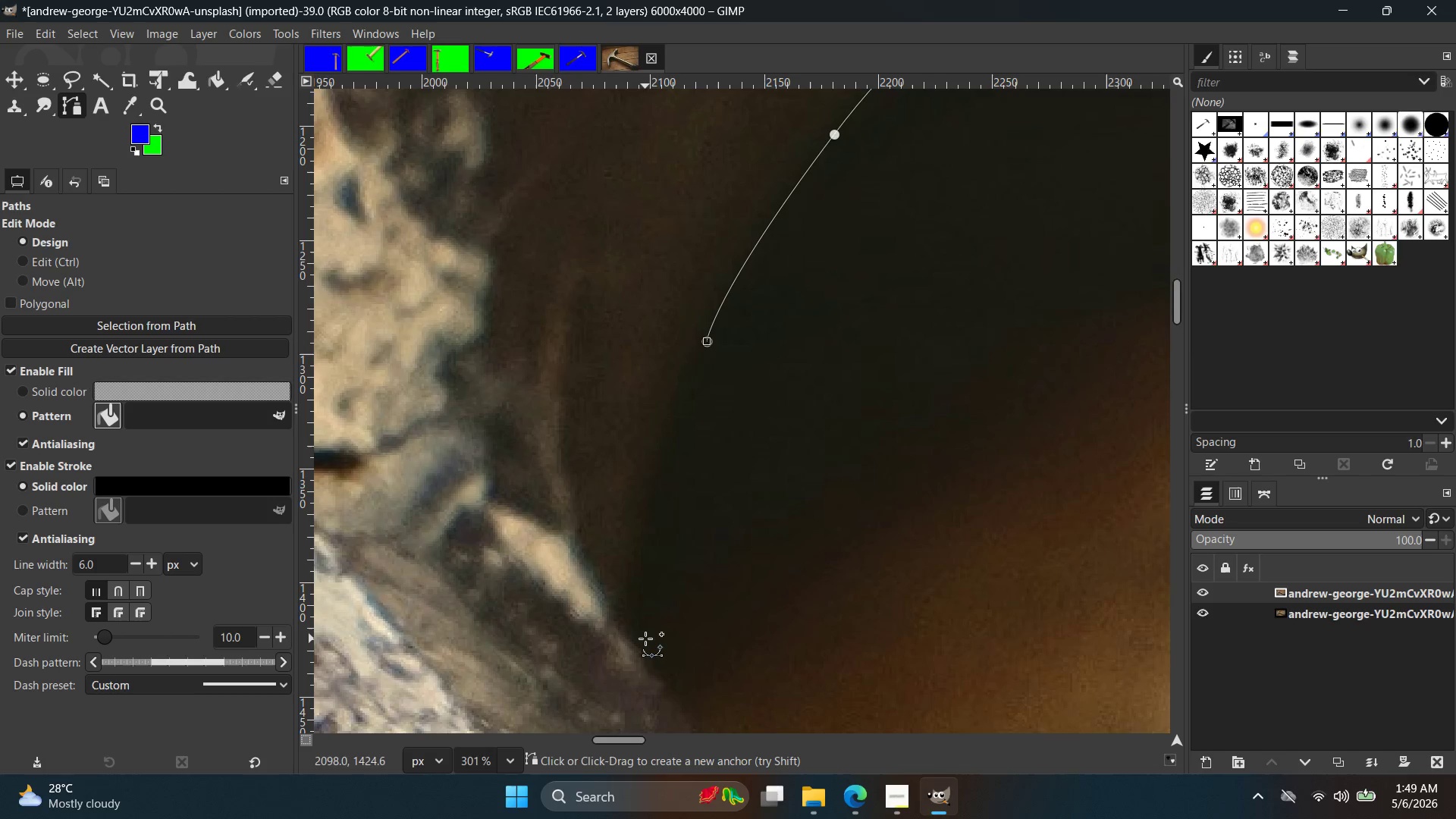 
left_click_drag(start_coordinate=[639, 643], to_coordinate=[664, 730])
 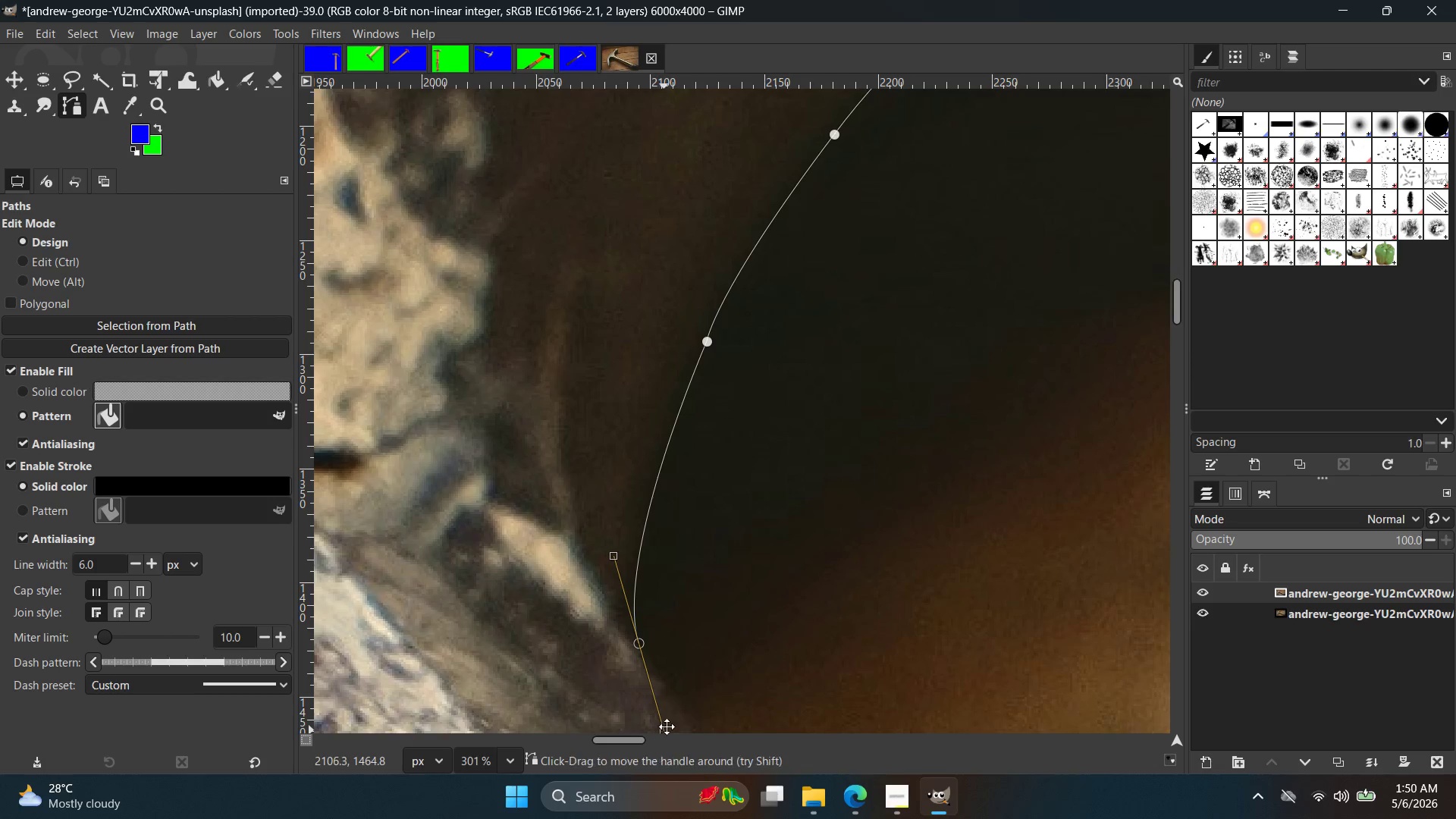 
hold_key(key=Space, duration=0.44)
 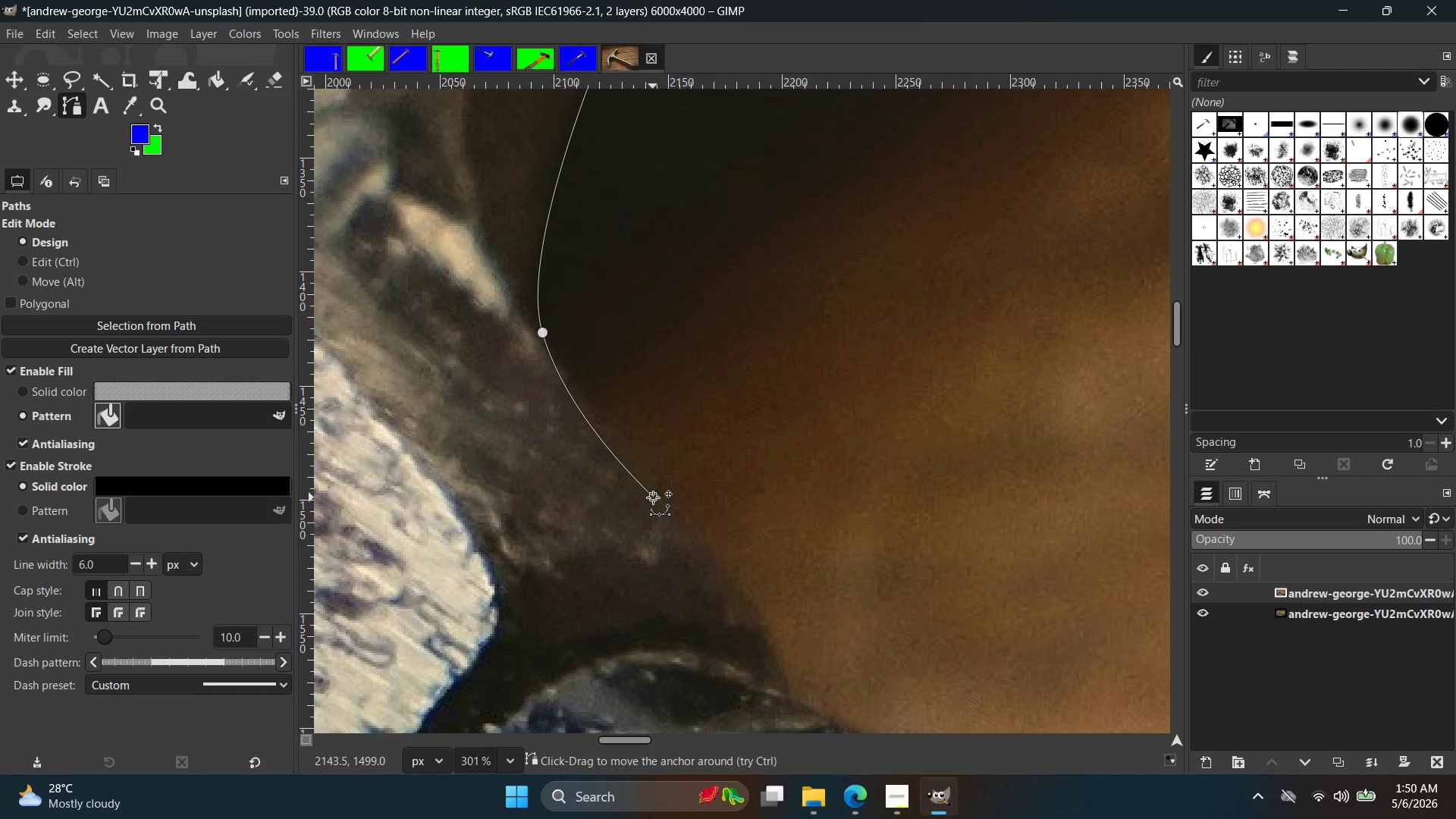 
key(Control+ControlLeft)
 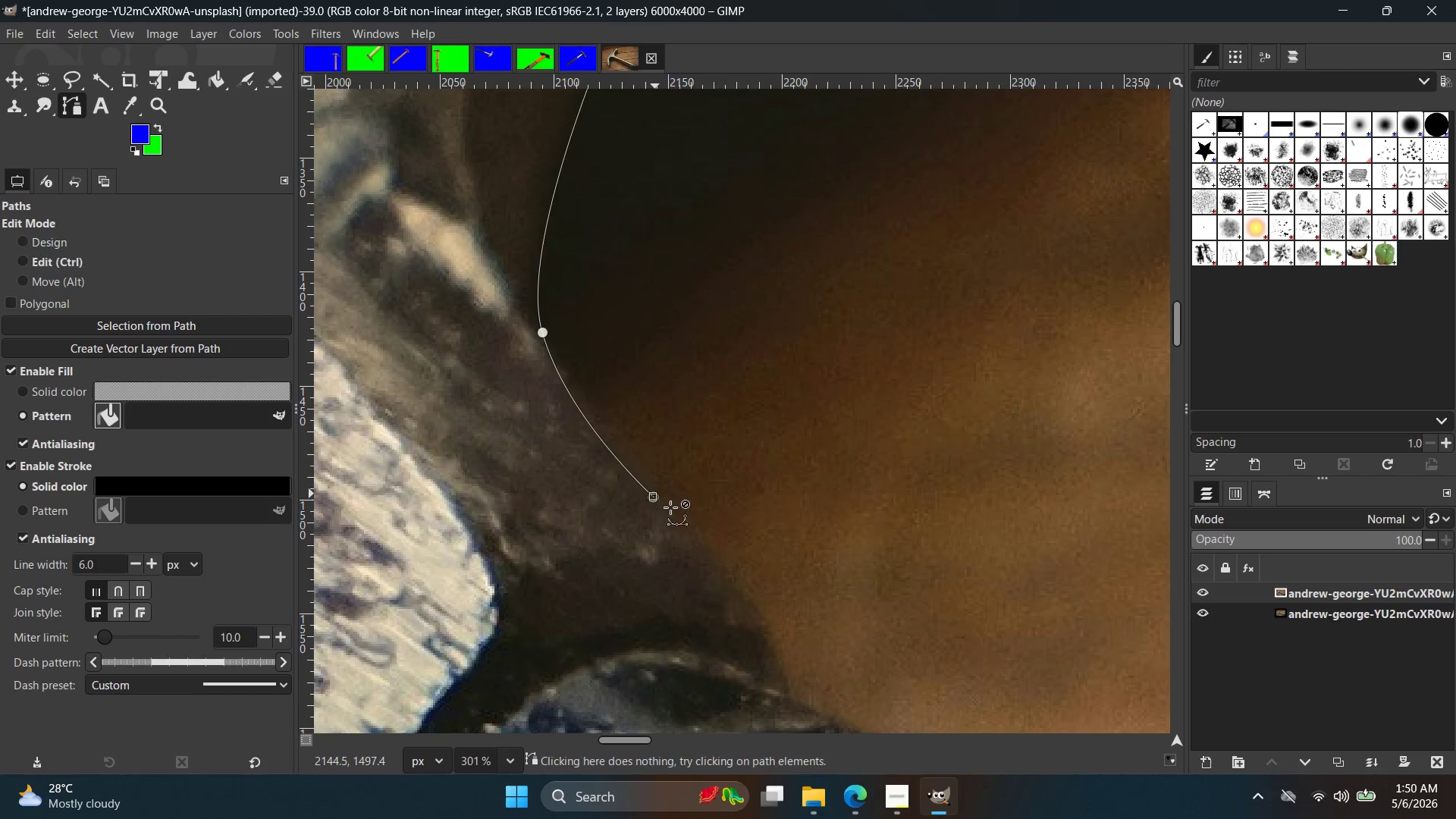 
key(Control+Z)
 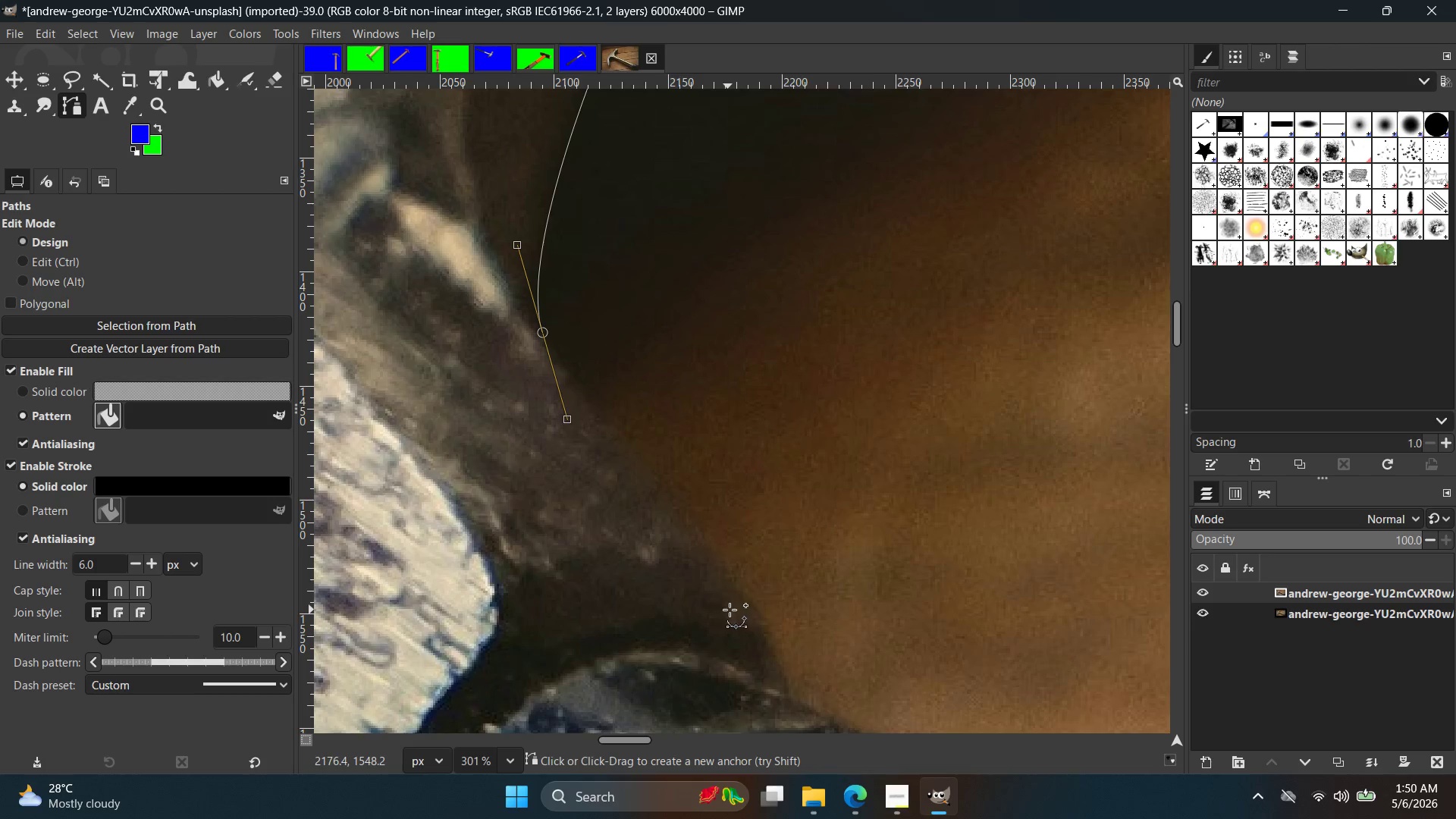 
left_click([758, 610])
 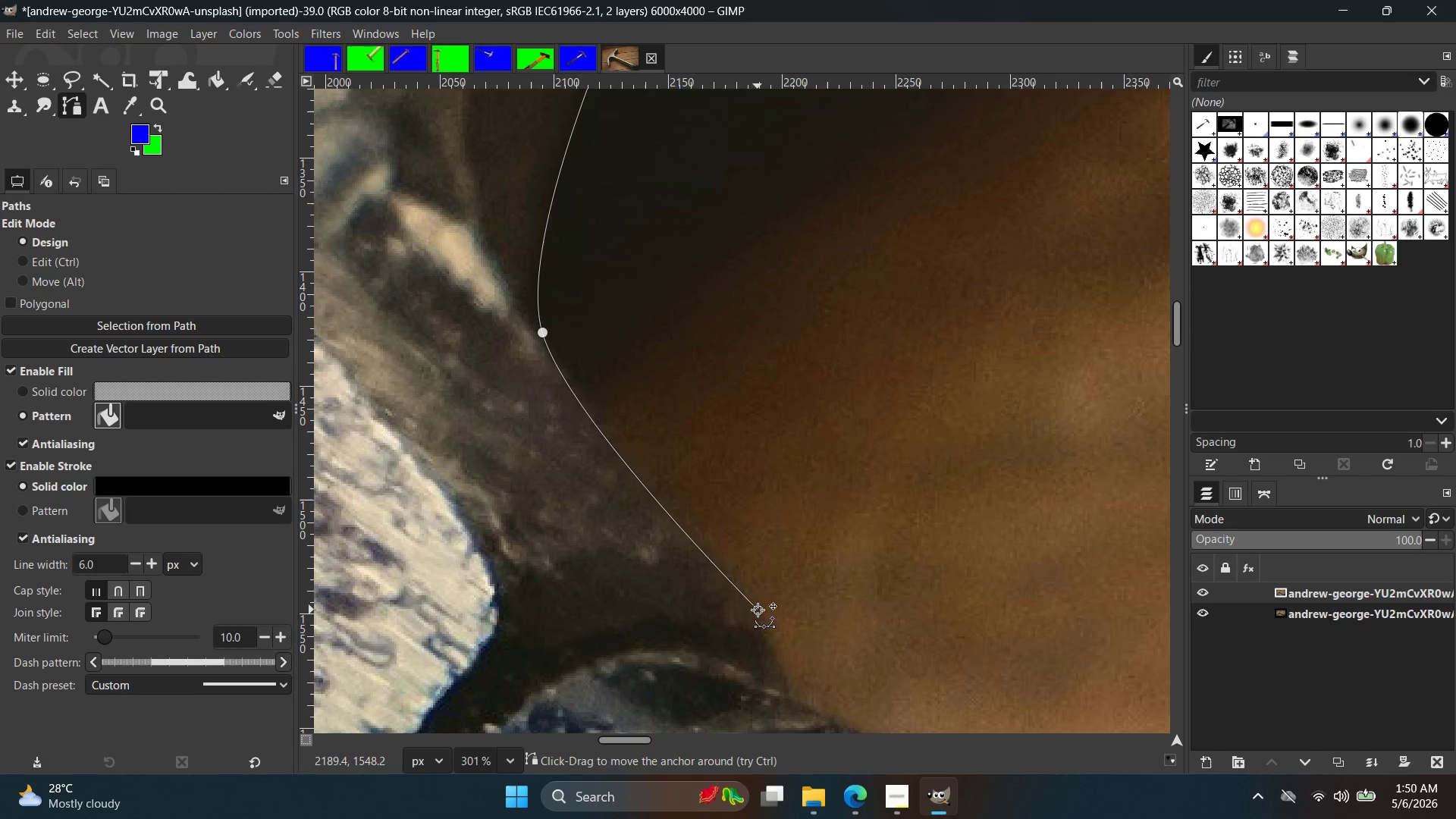 
key(Control+ControlLeft)
 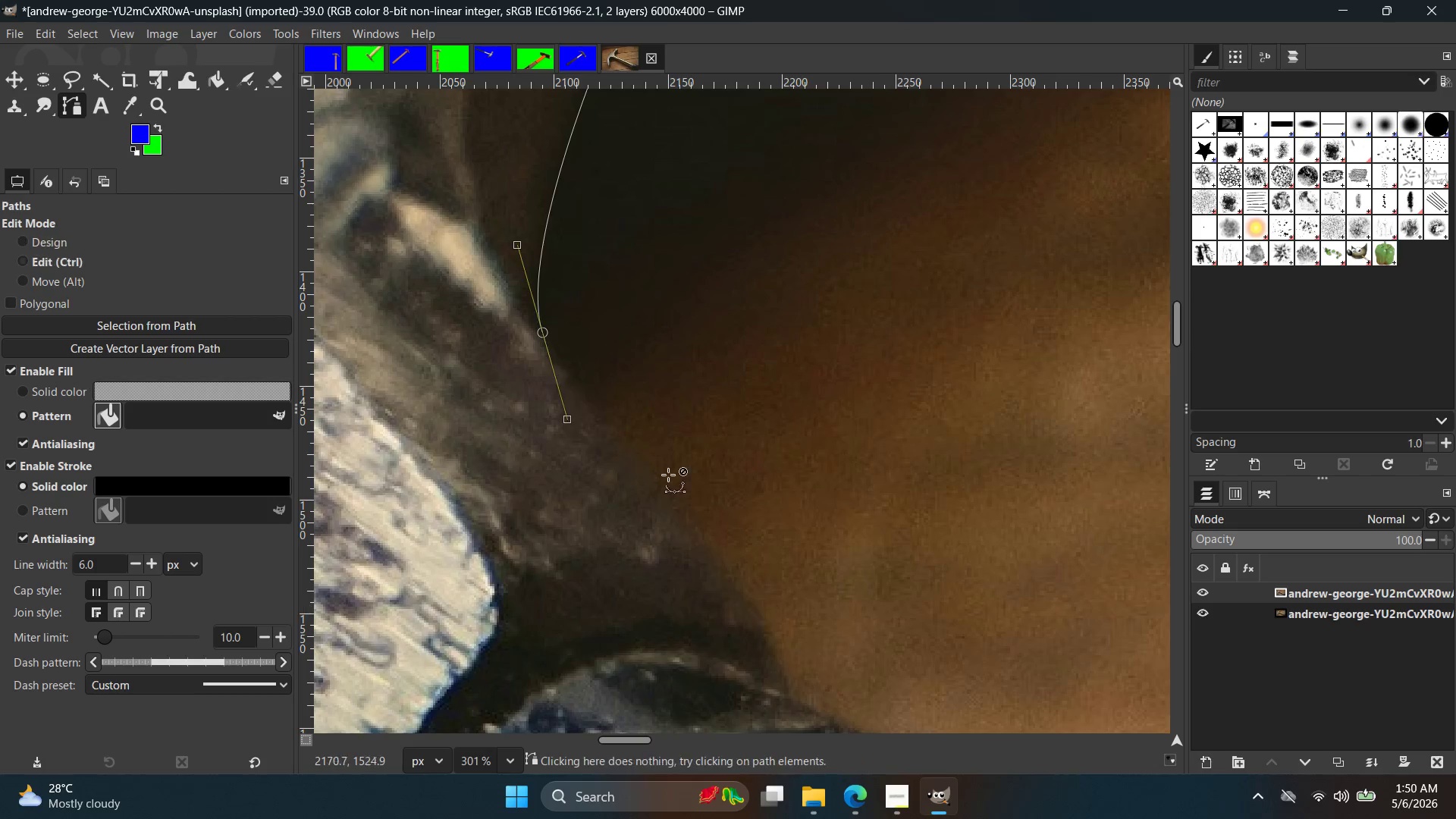 
key(Control+Z)
 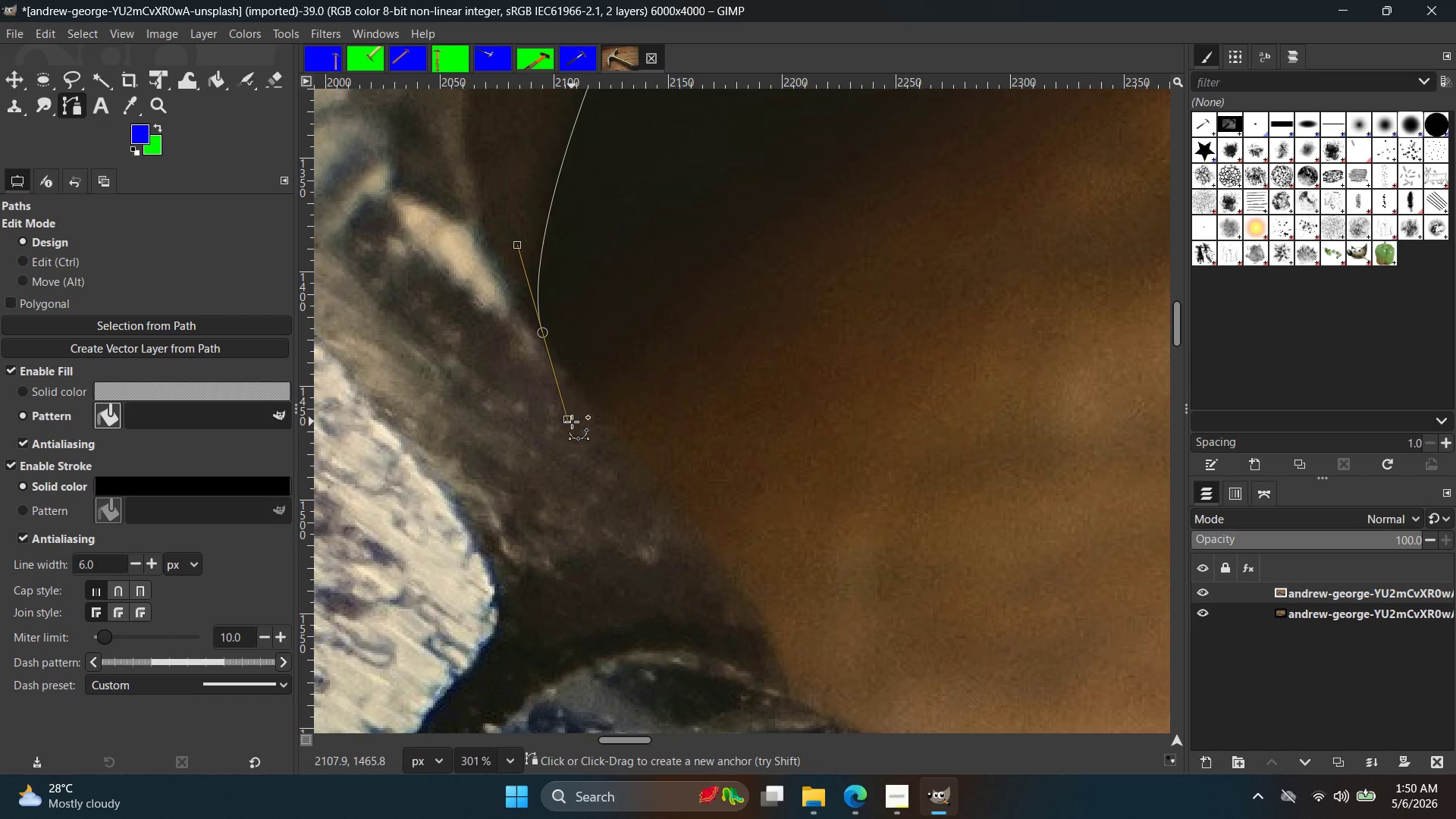 
left_click_drag(start_coordinate=[571, 421], to_coordinate=[544, 334])
 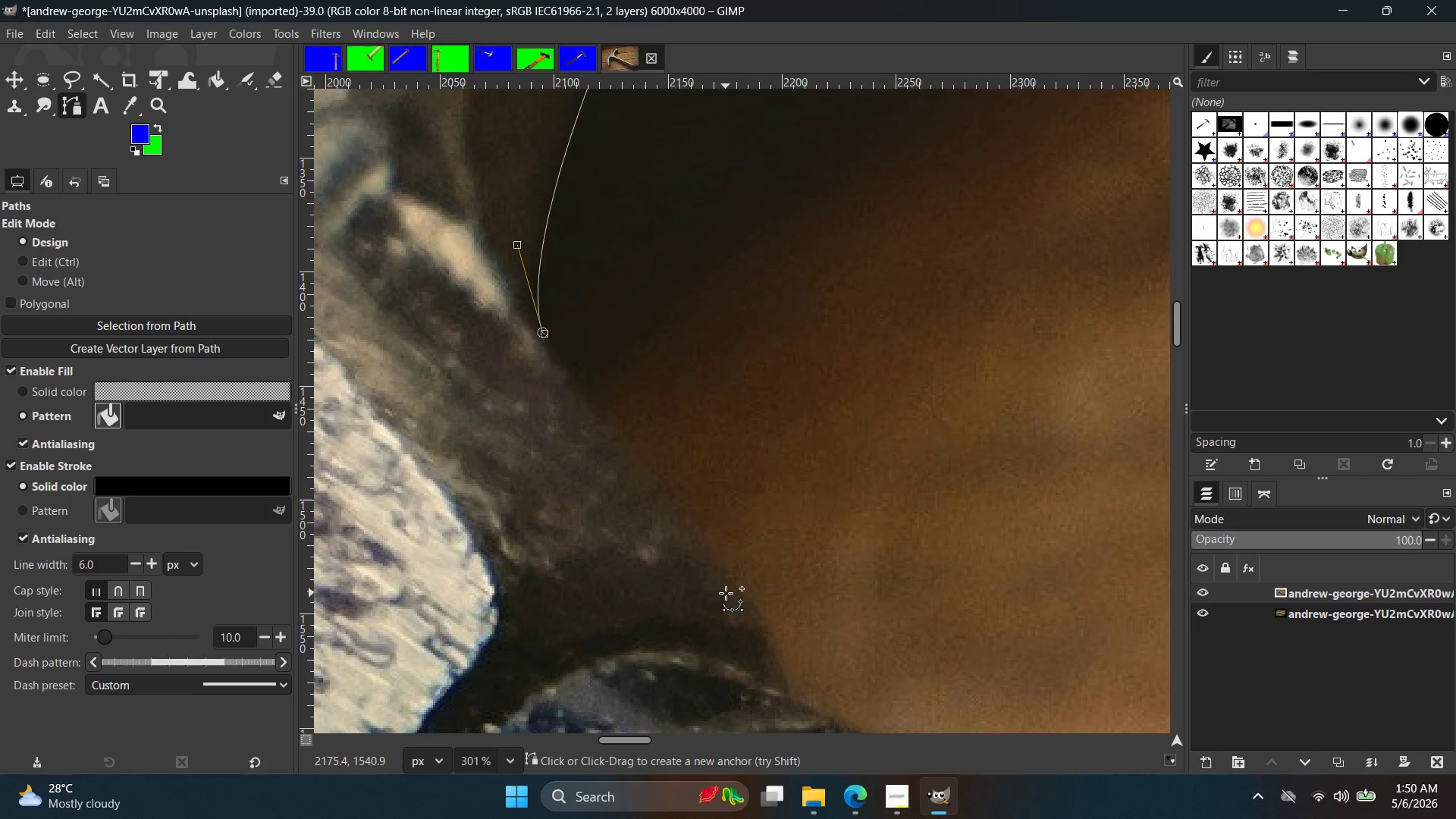 
left_click([735, 583])
 